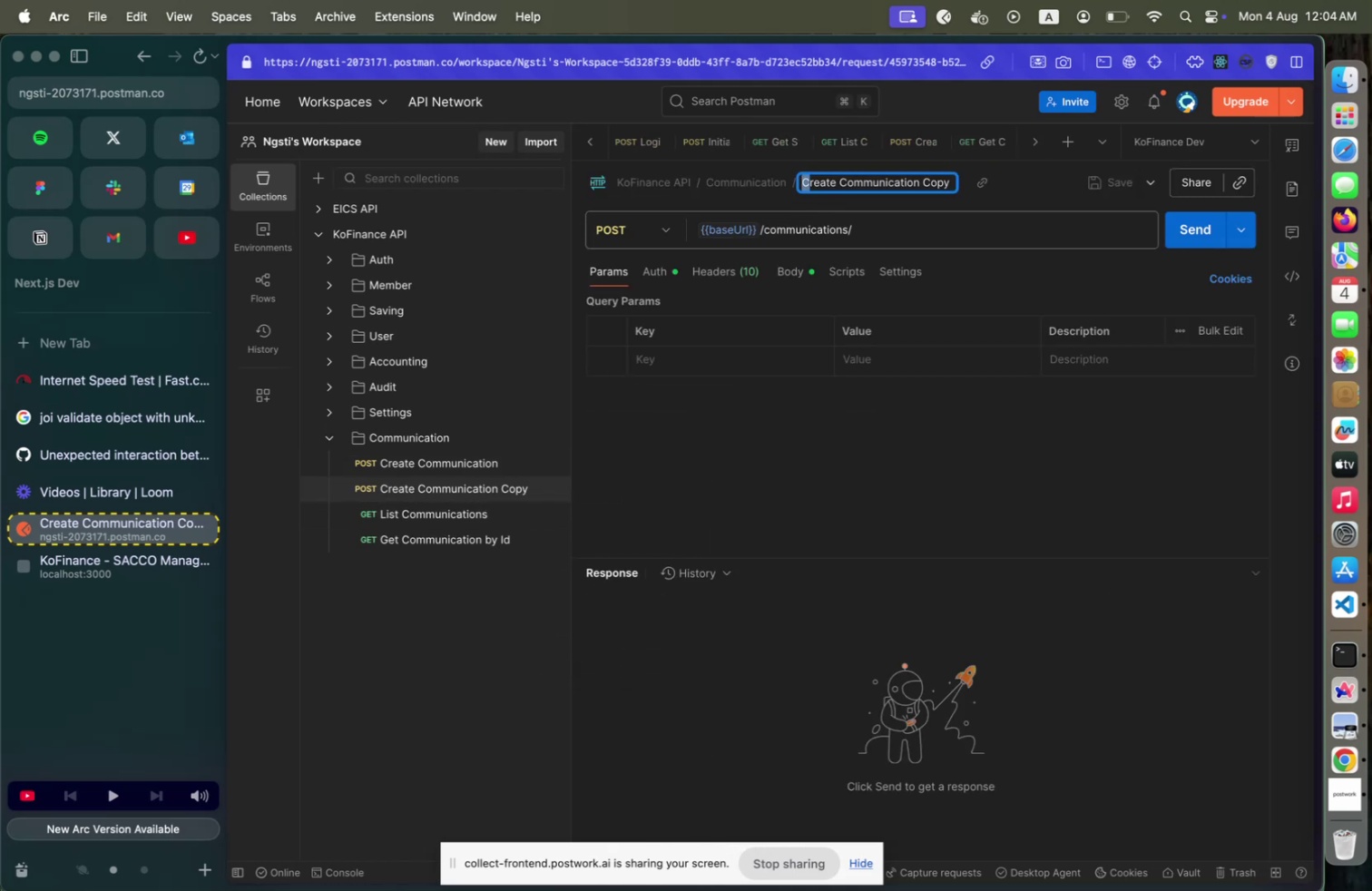 
key(Shift+ArrowRight)
 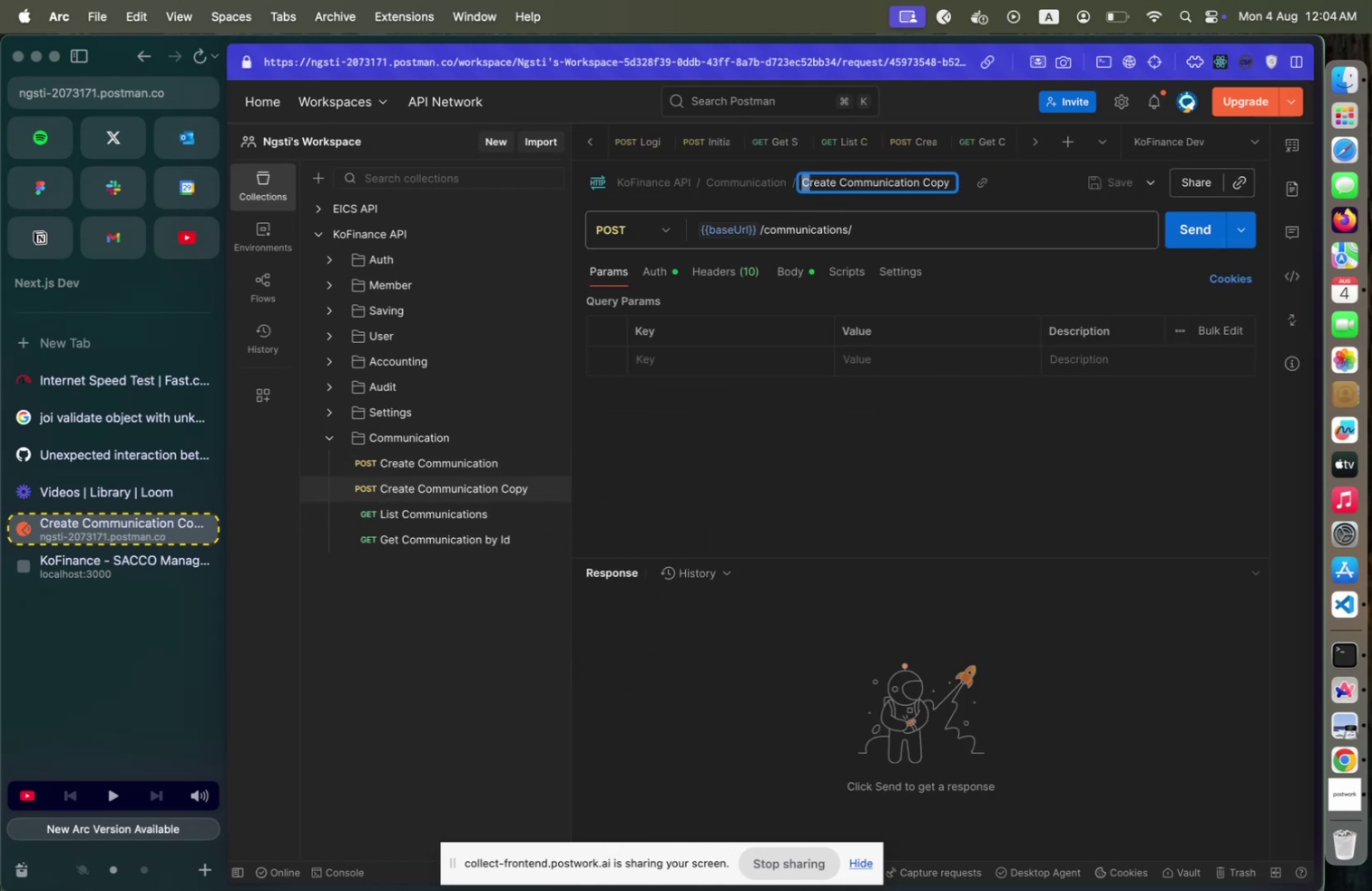 
key(Shift+ArrowRight)
 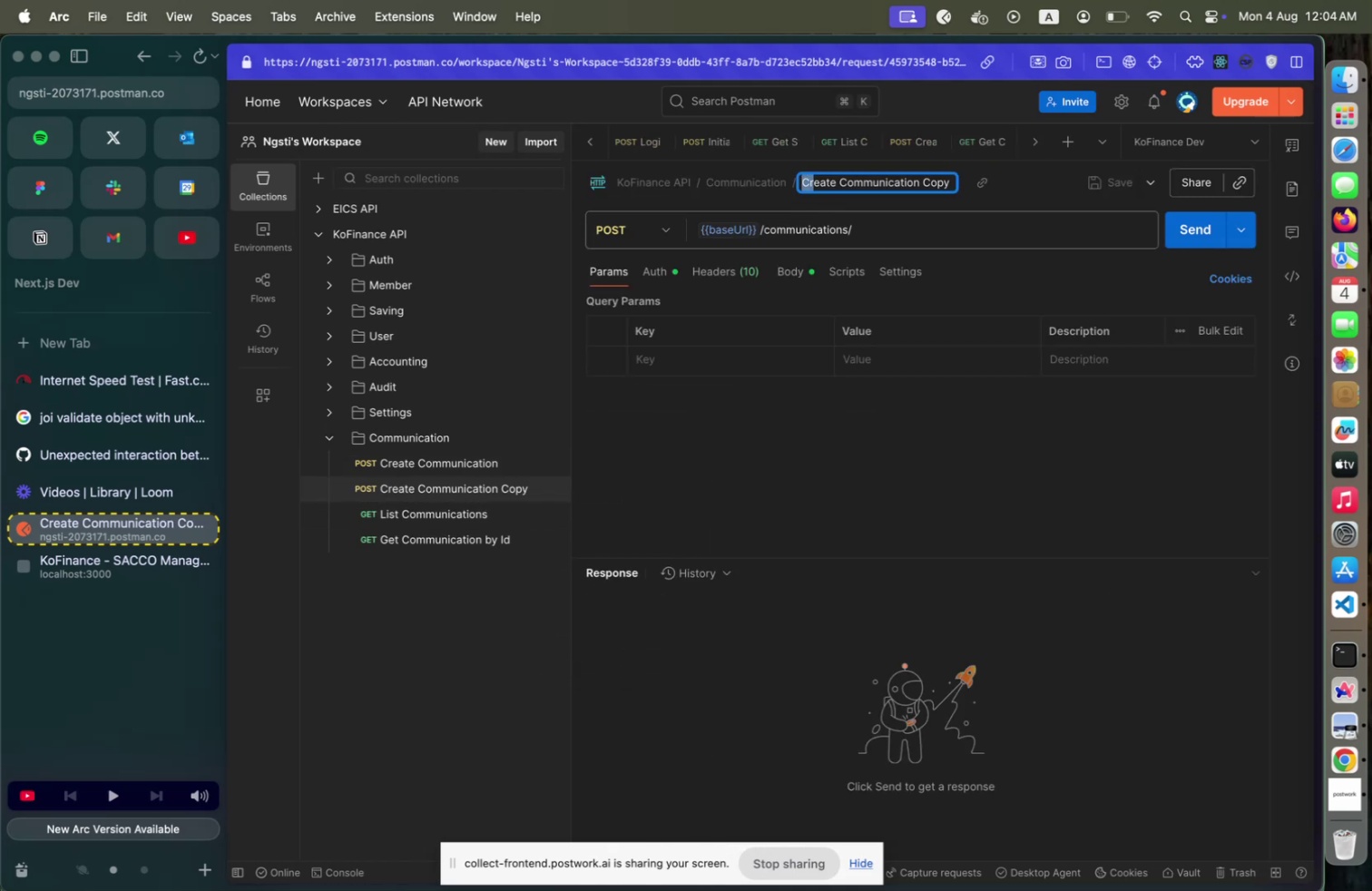 
key(Shift+ArrowRight)
 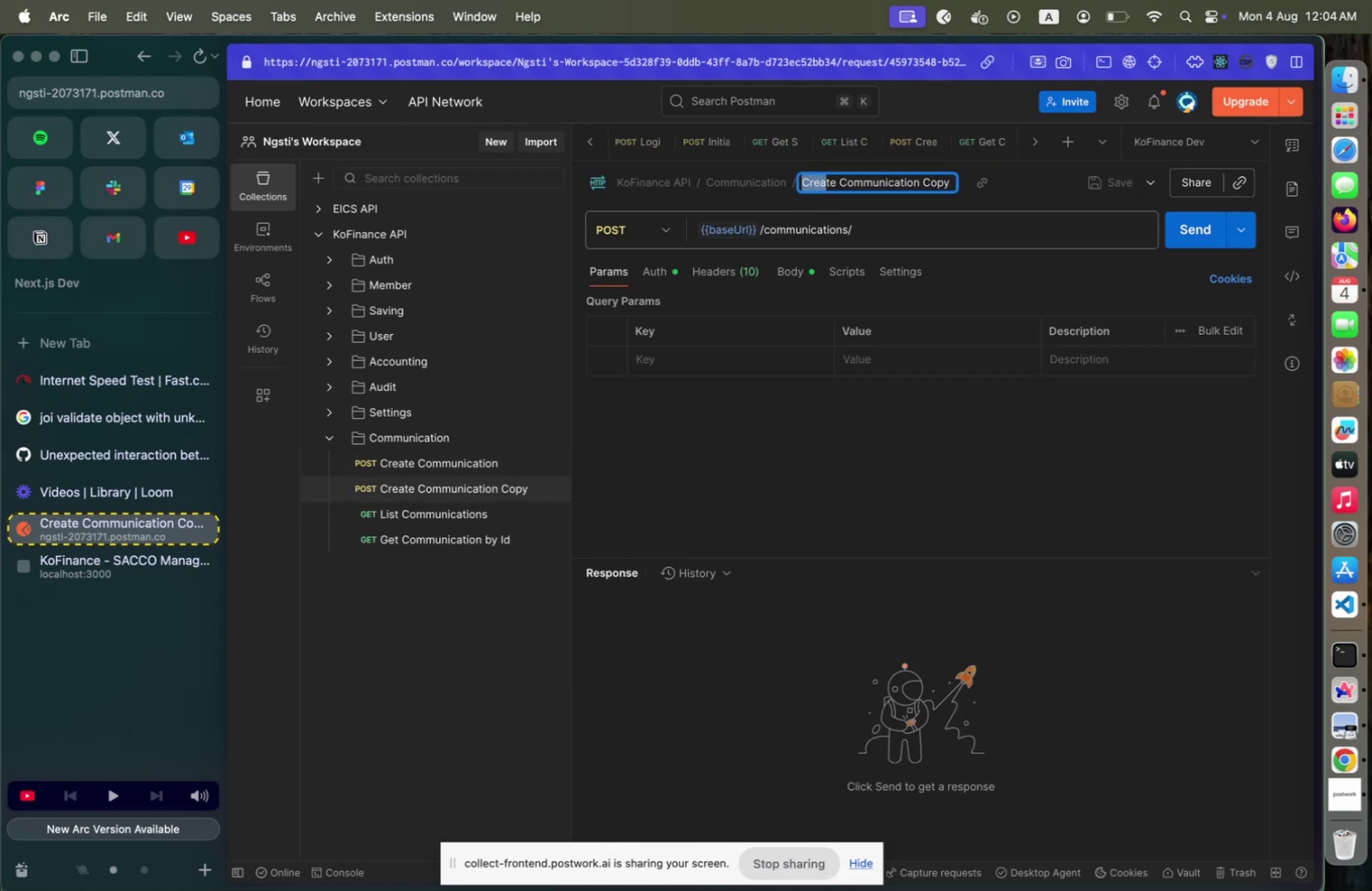 
key(Shift+ArrowRight)
 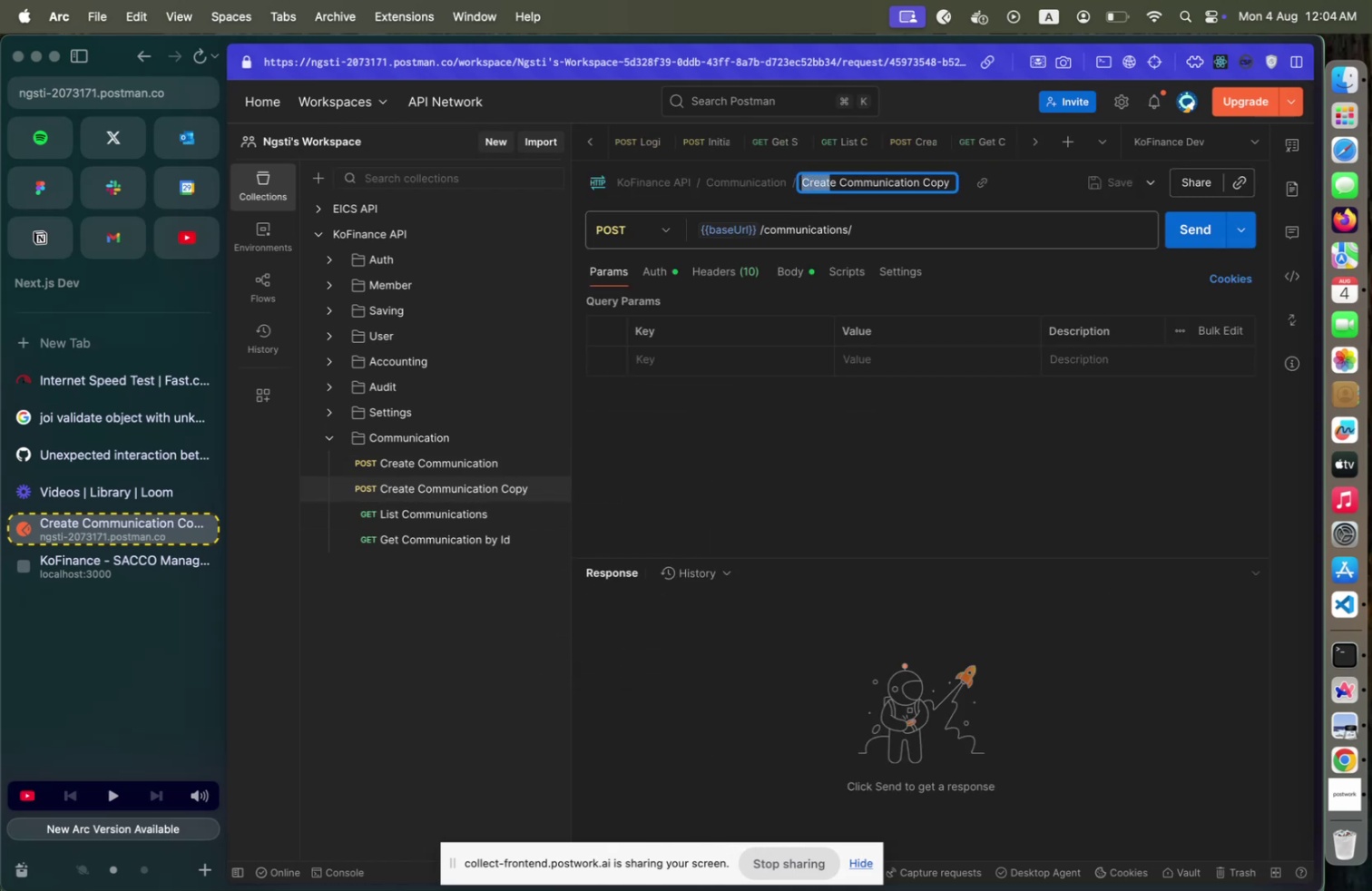 
key(Shift+ArrowRight)
 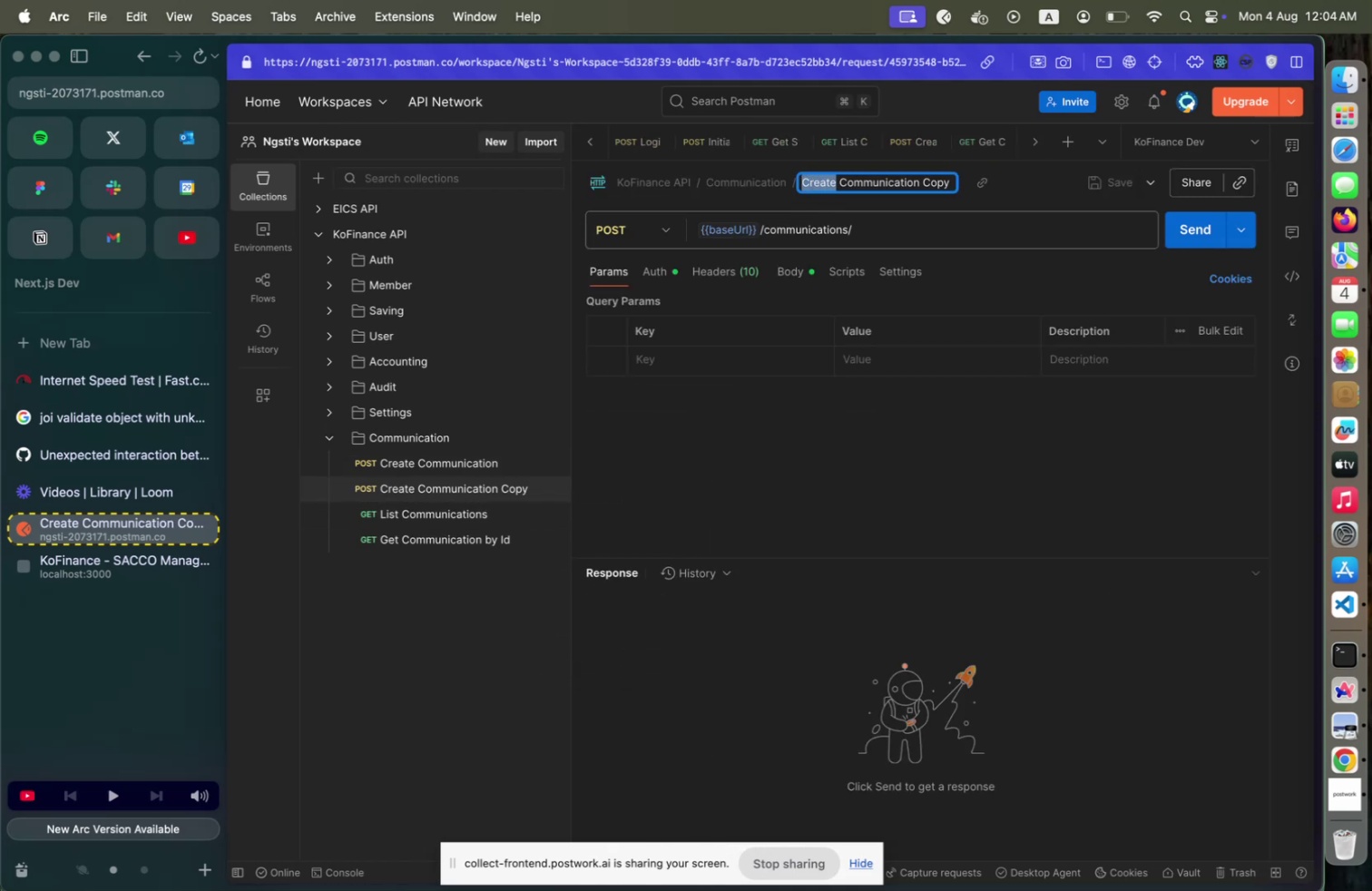 
type(Update)
 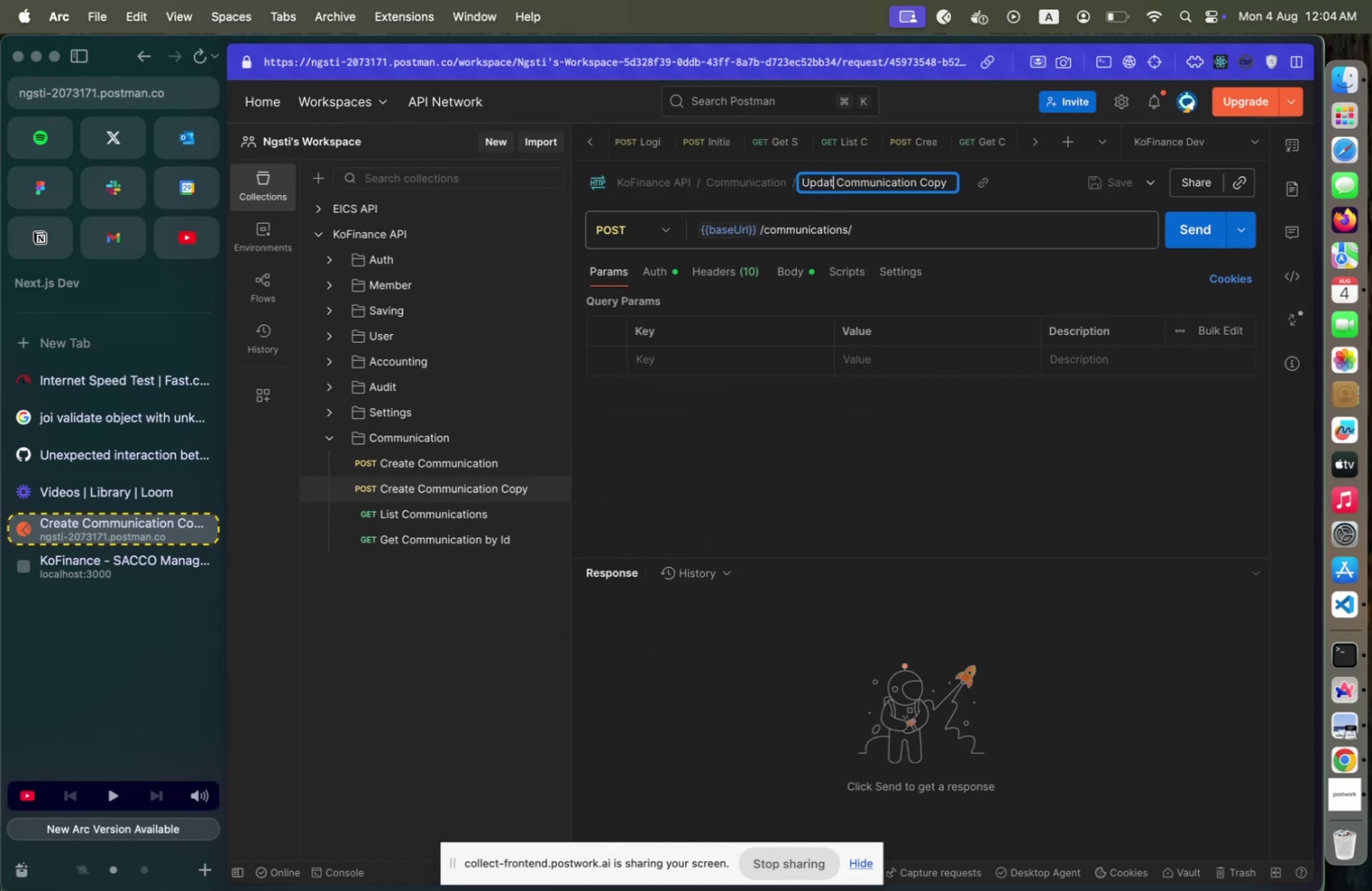 
hold_key(key=ArrowRight, duration=0.31)
 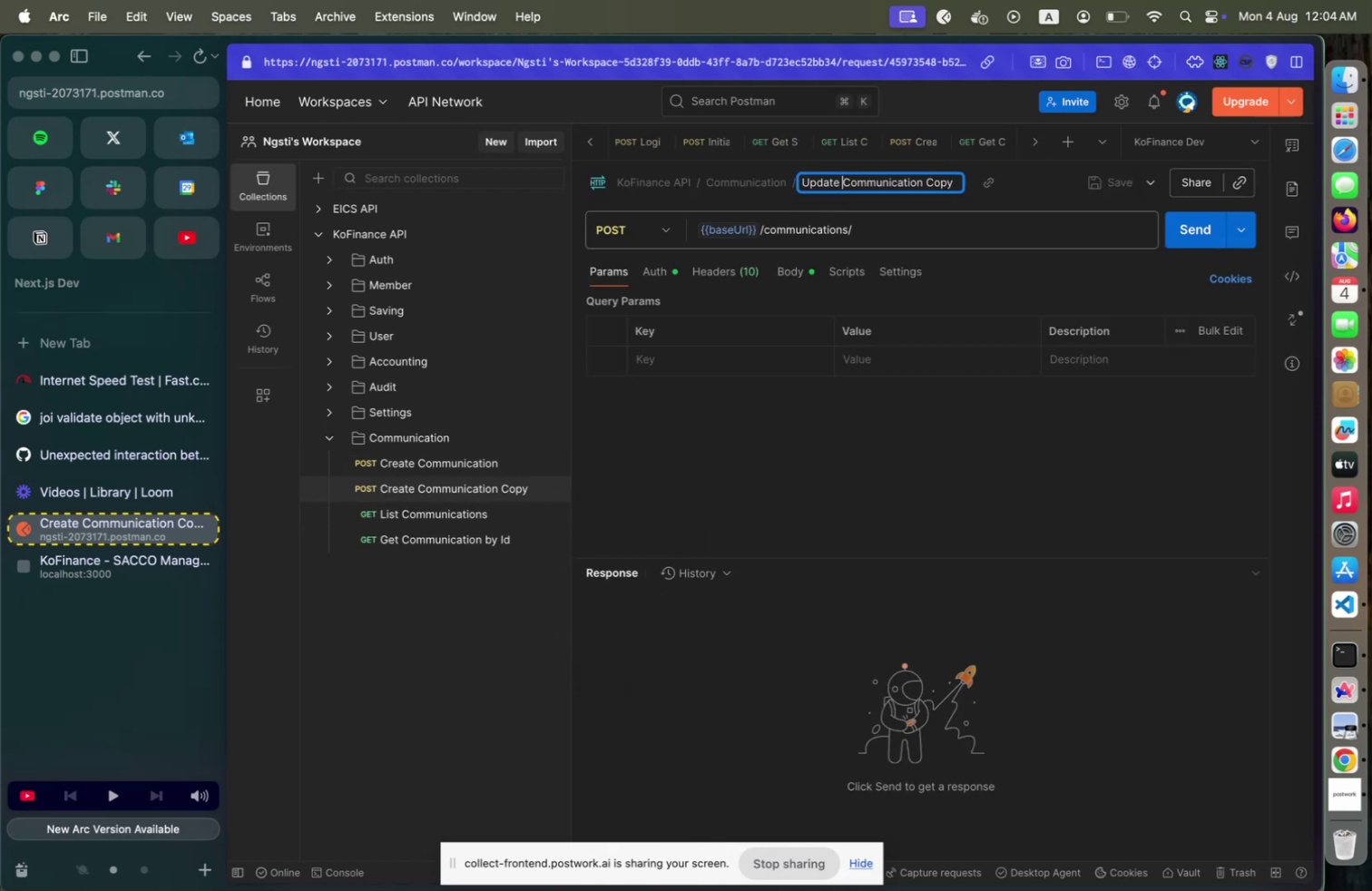 
key(ArrowDown)
 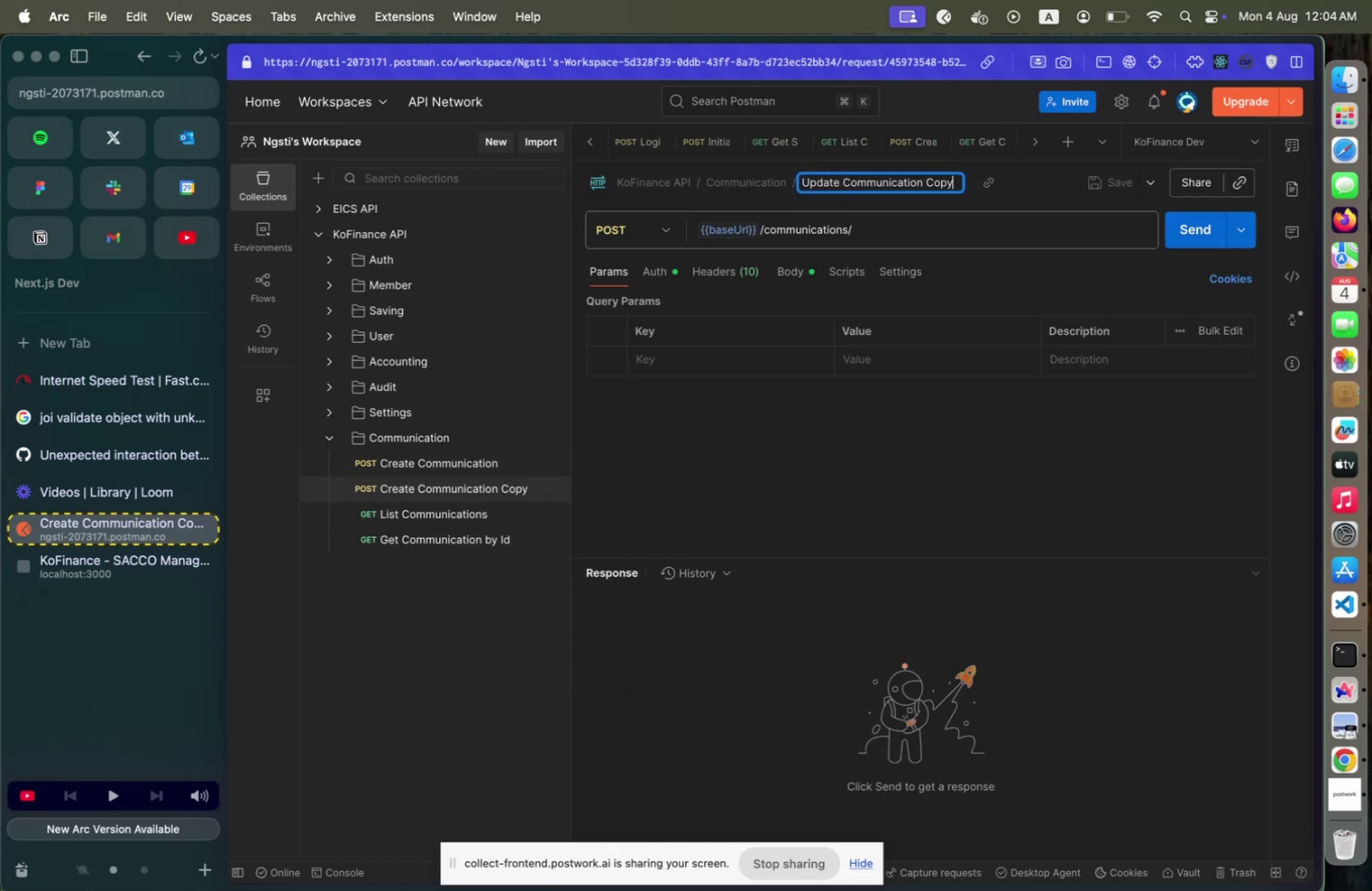 
key(Shift+ArrowLeft)
 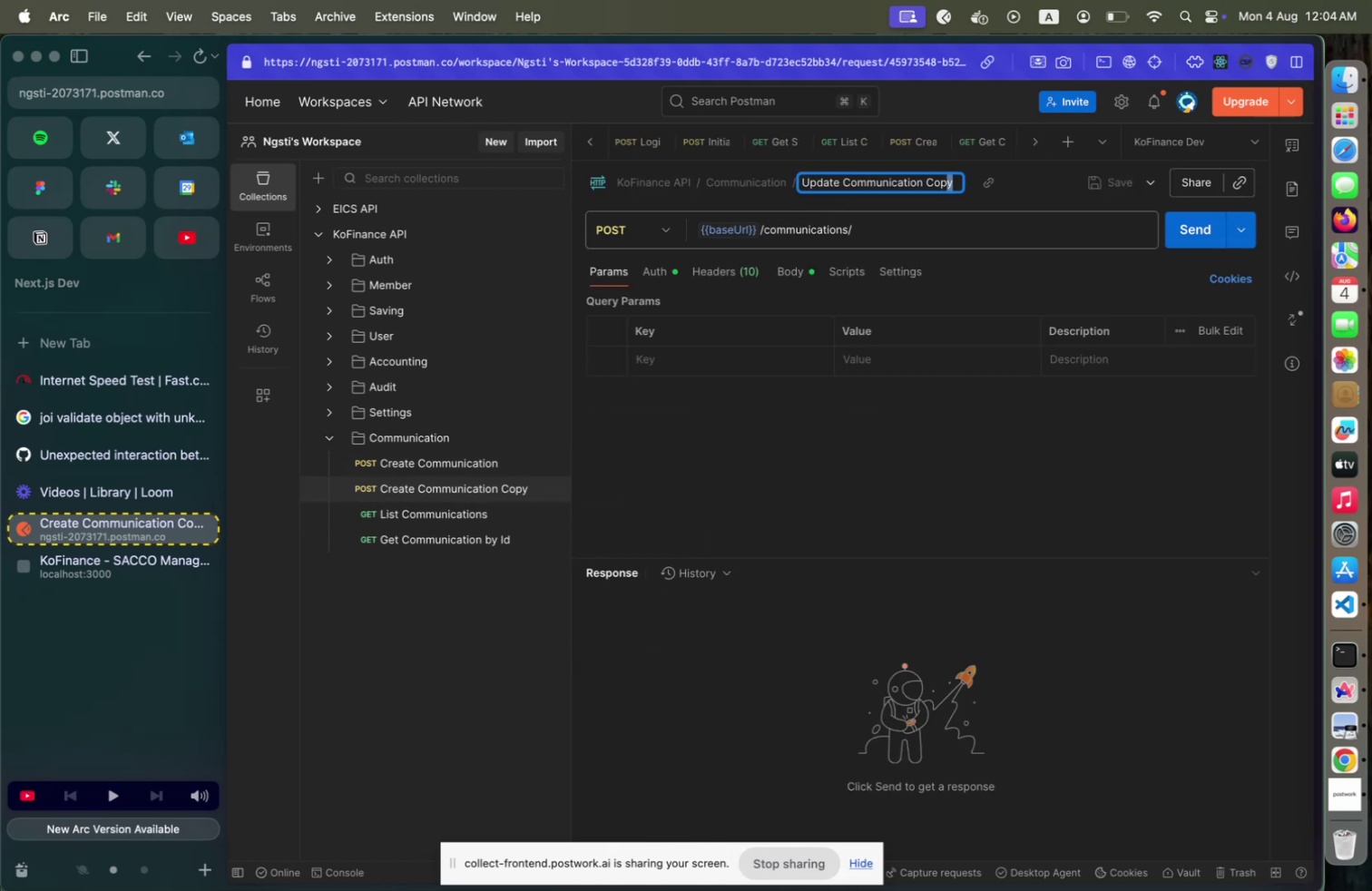 
key(Shift+ArrowLeft)
 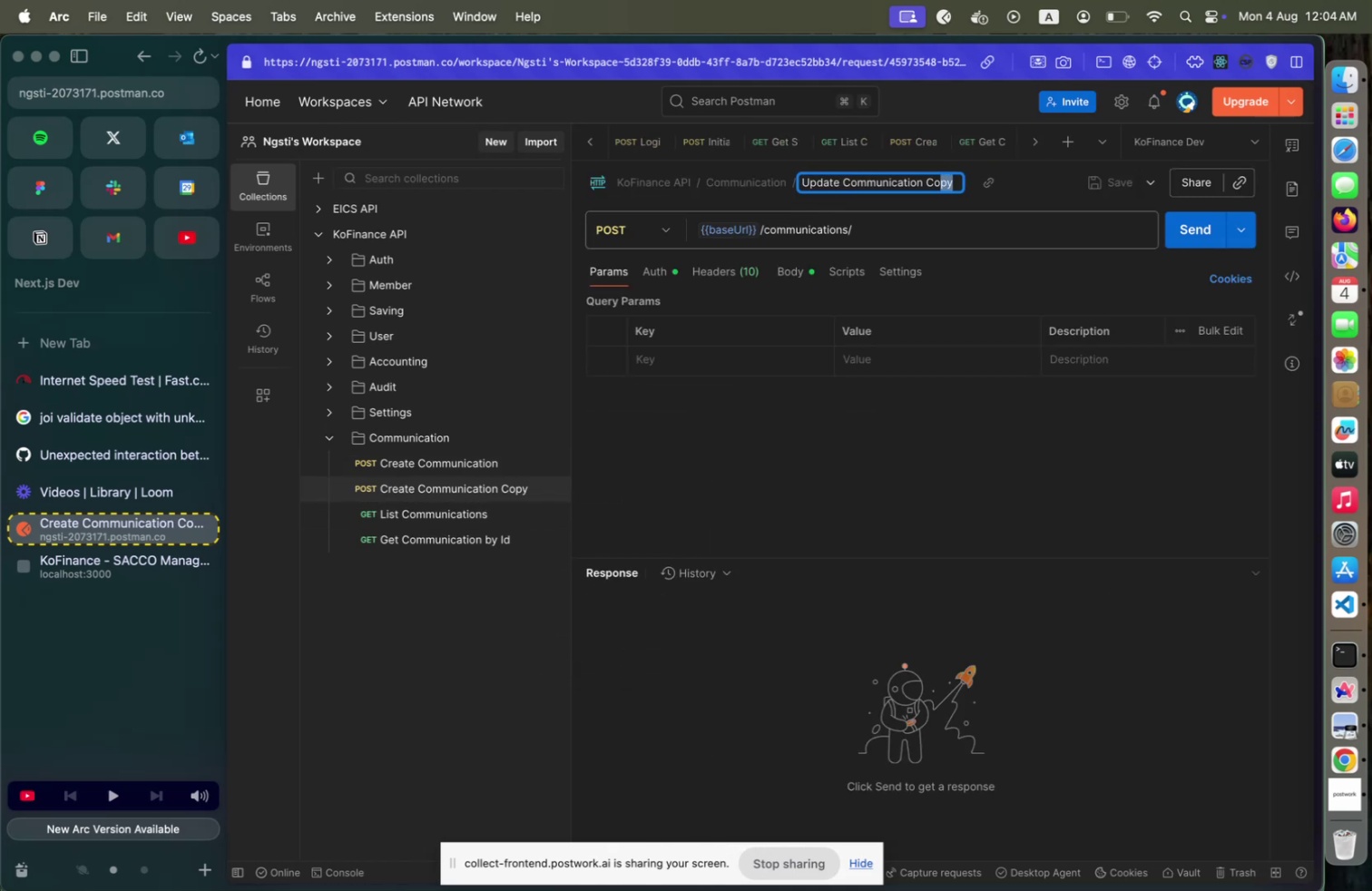 
key(Shift+ArrowLeft)
 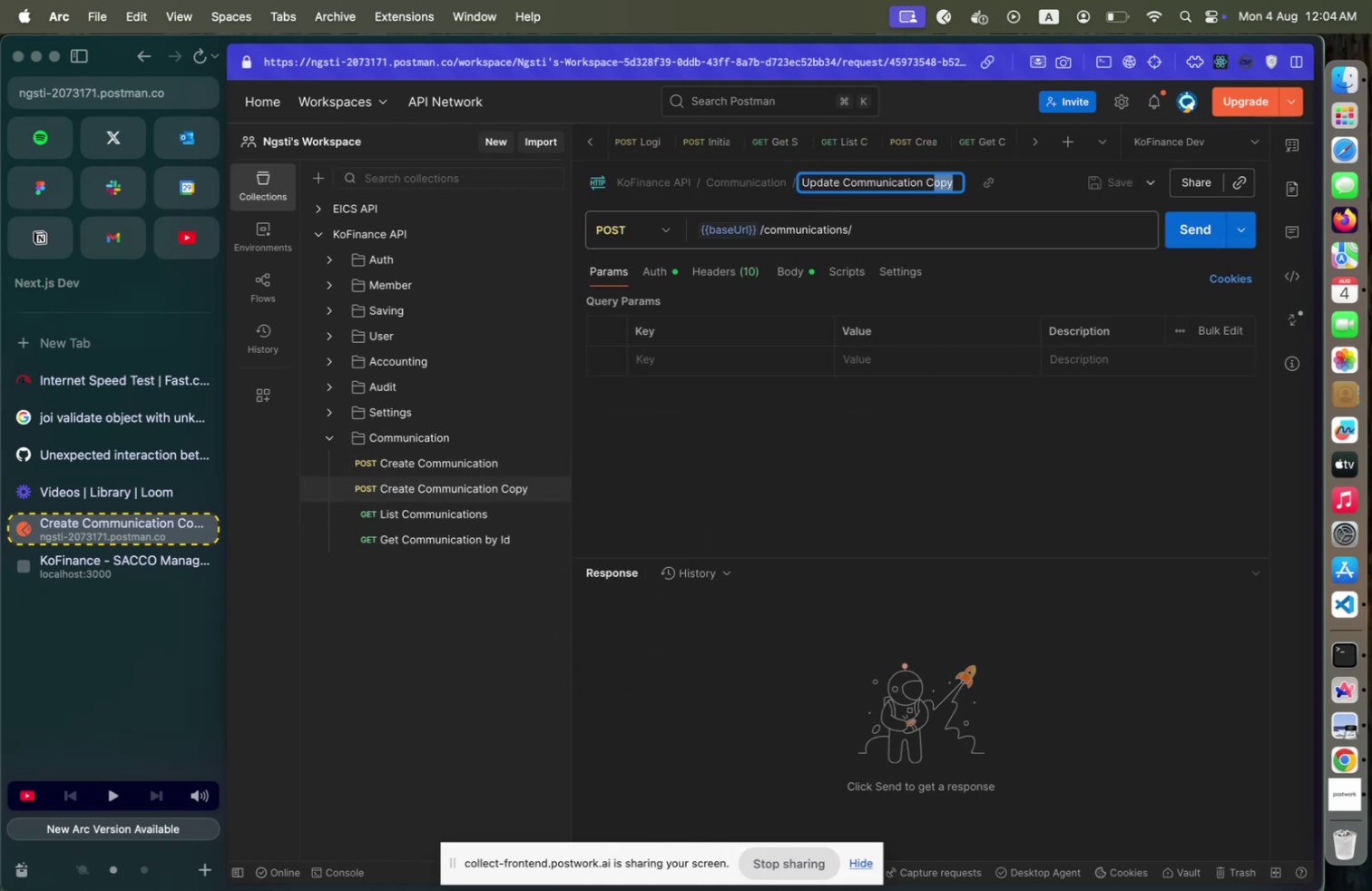 
key(Shift+ArrowLeft)
 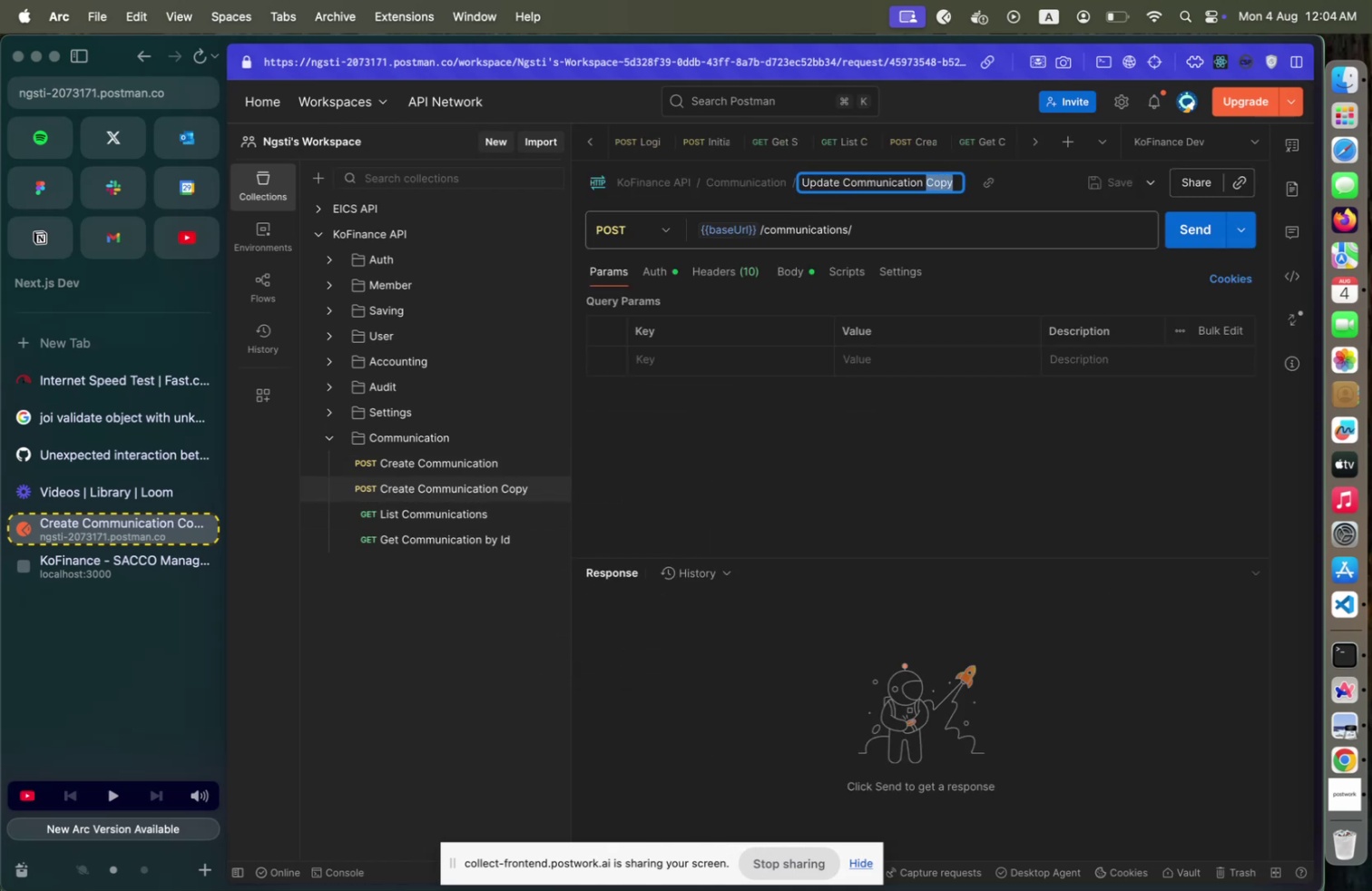 
key(Shift+ArrowLeft)
 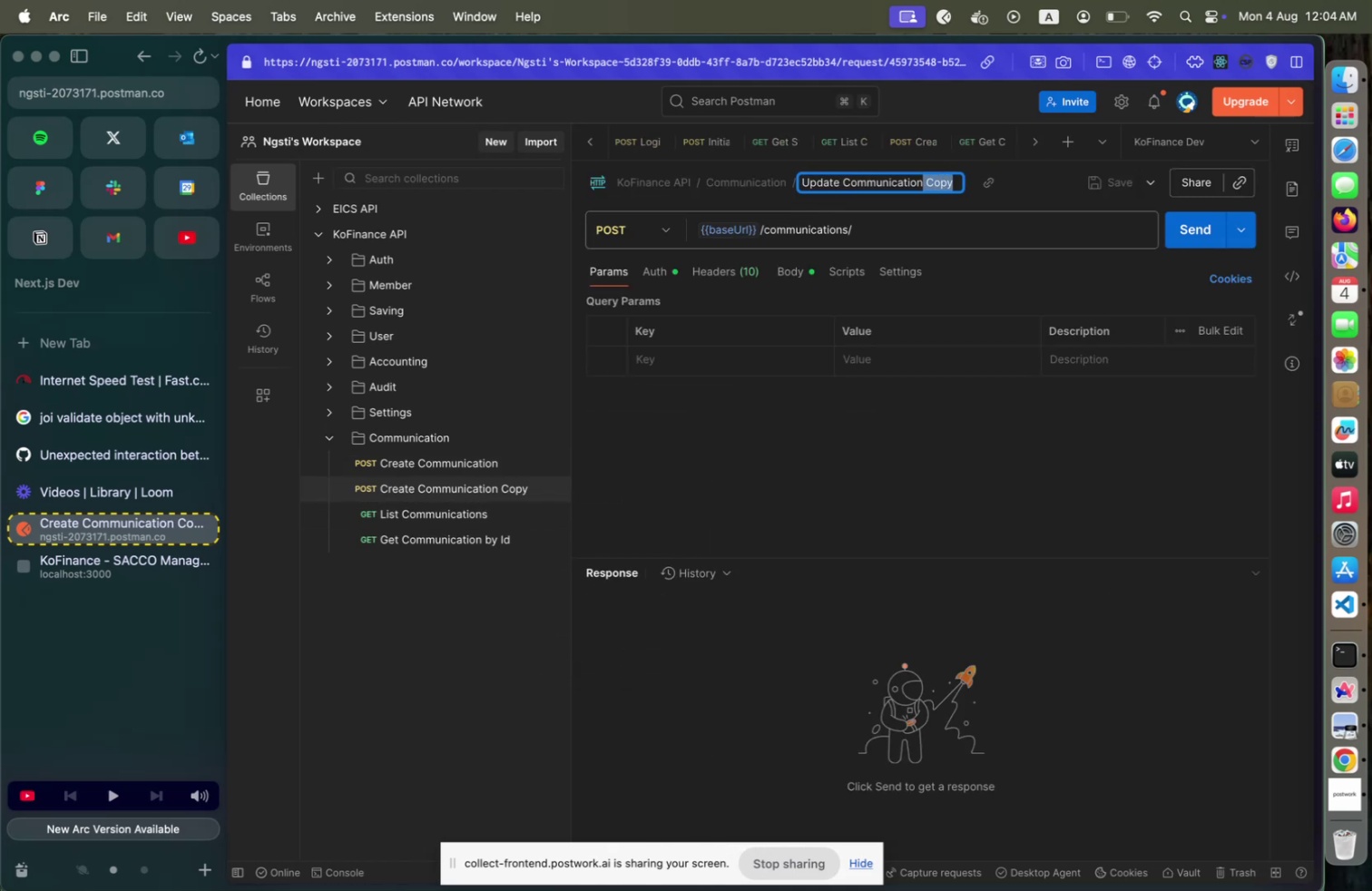 
key(Backspace)
 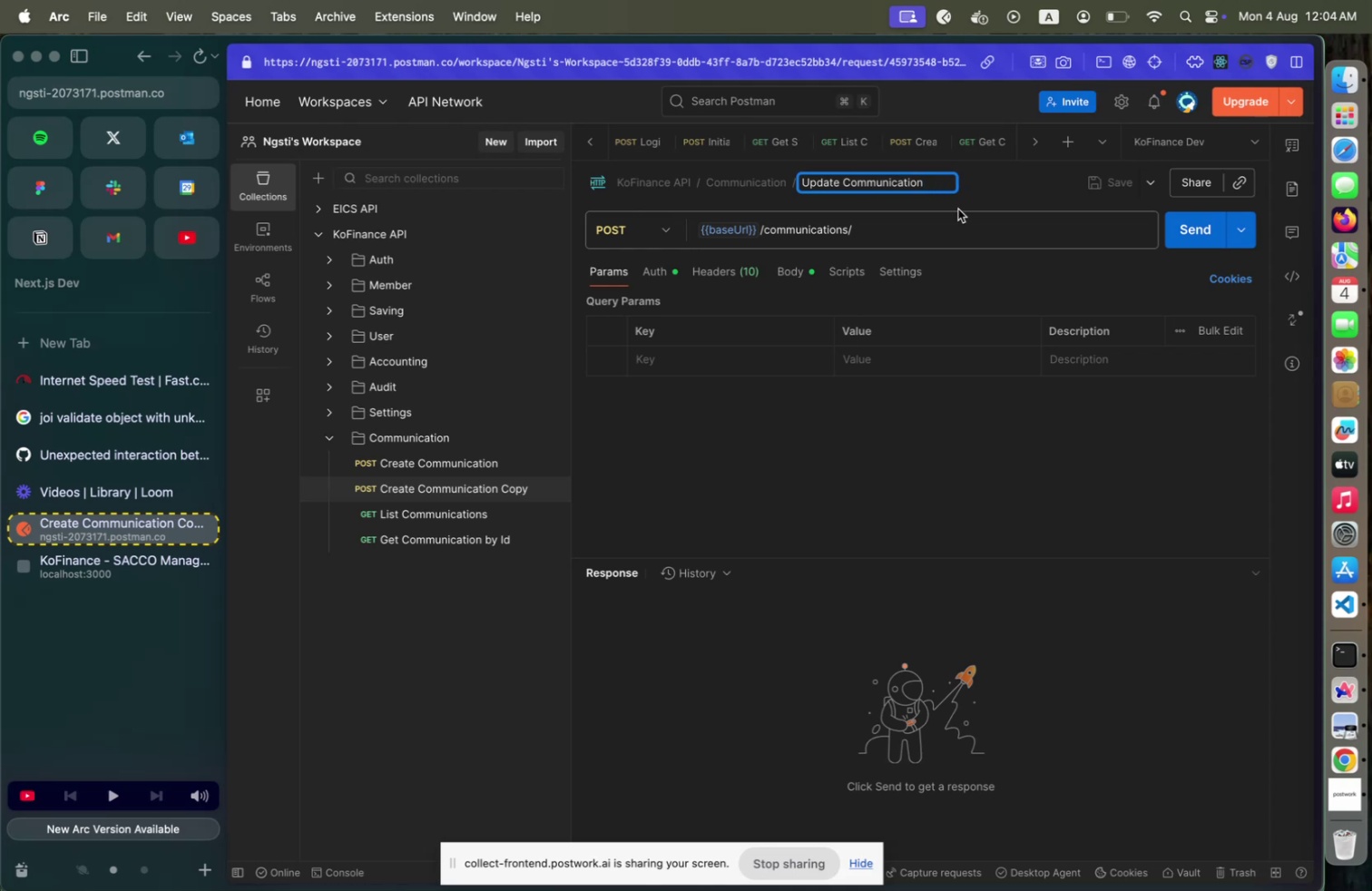 
left_click([948, 221])
 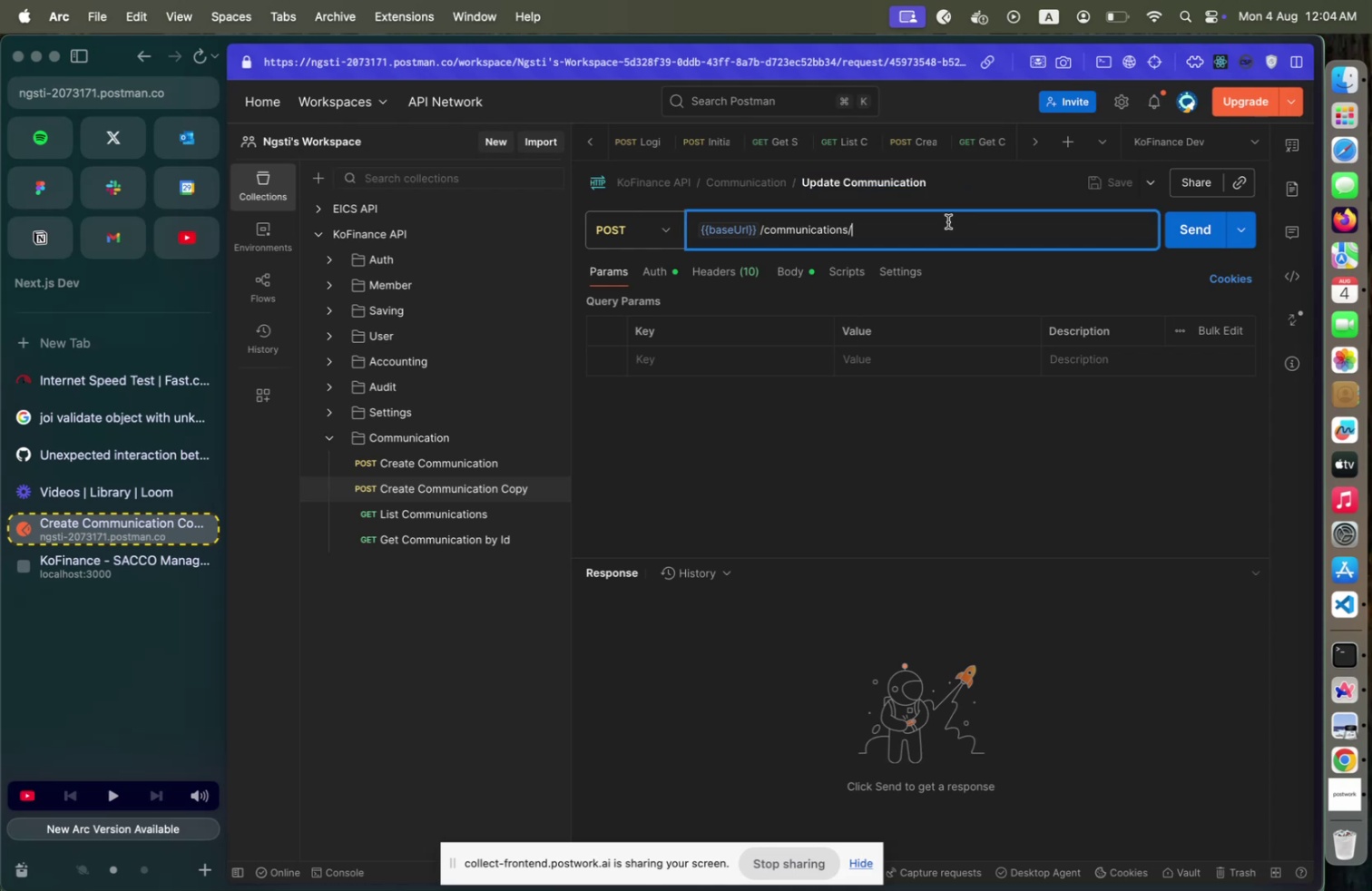 
type(:communicationId)
 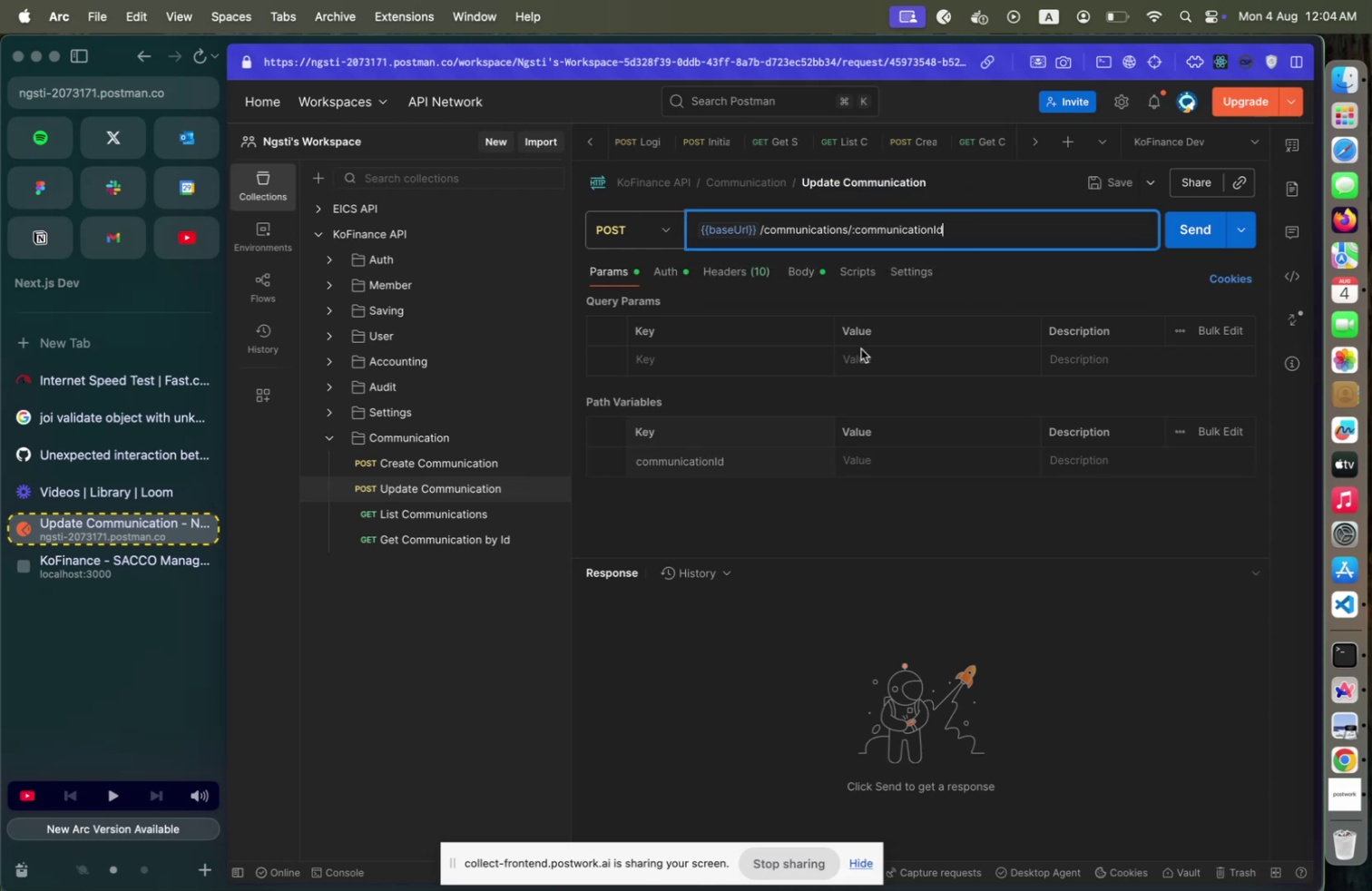 
left_click([804, 278])
 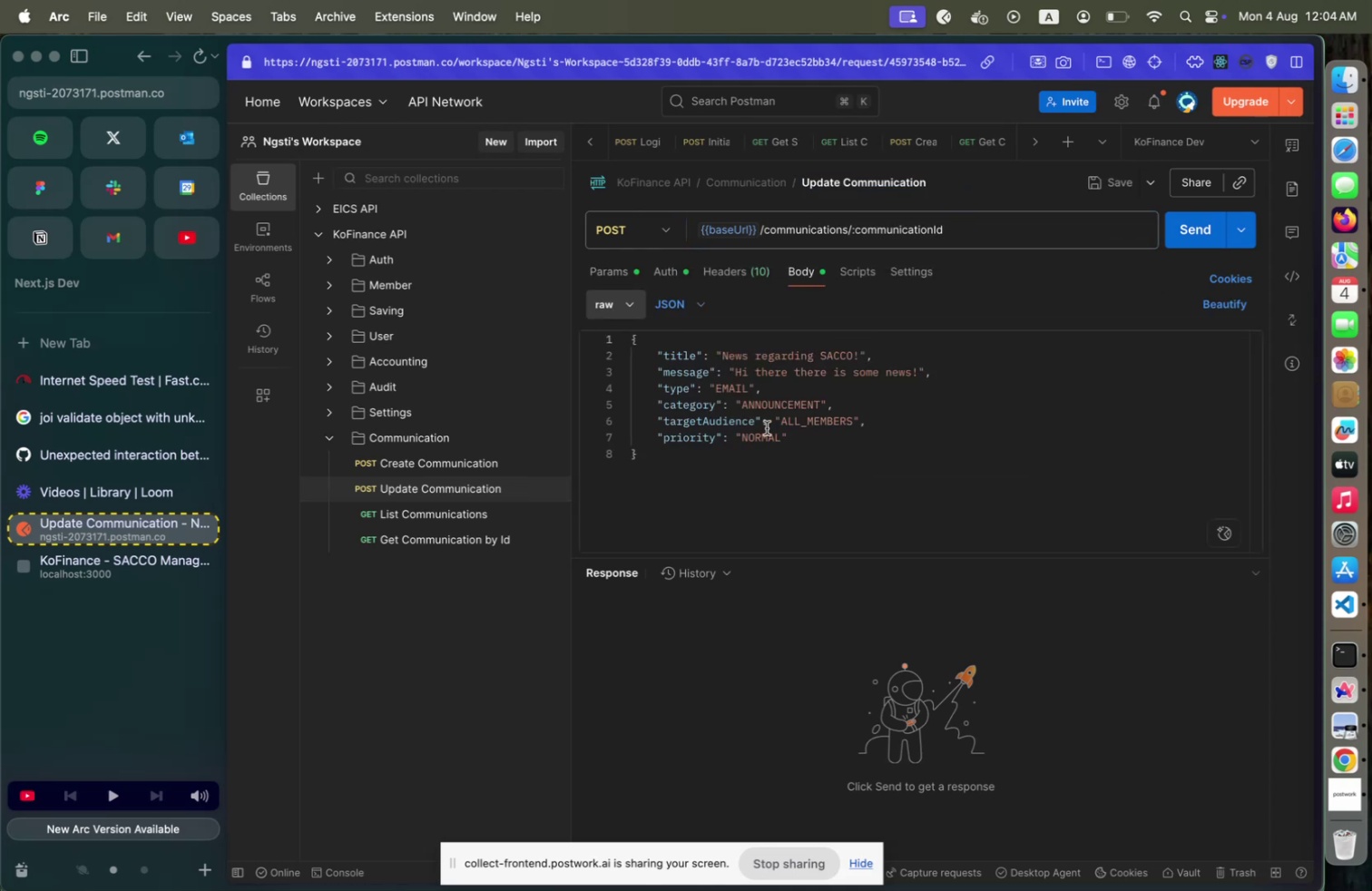 
left_click([760, 429])
 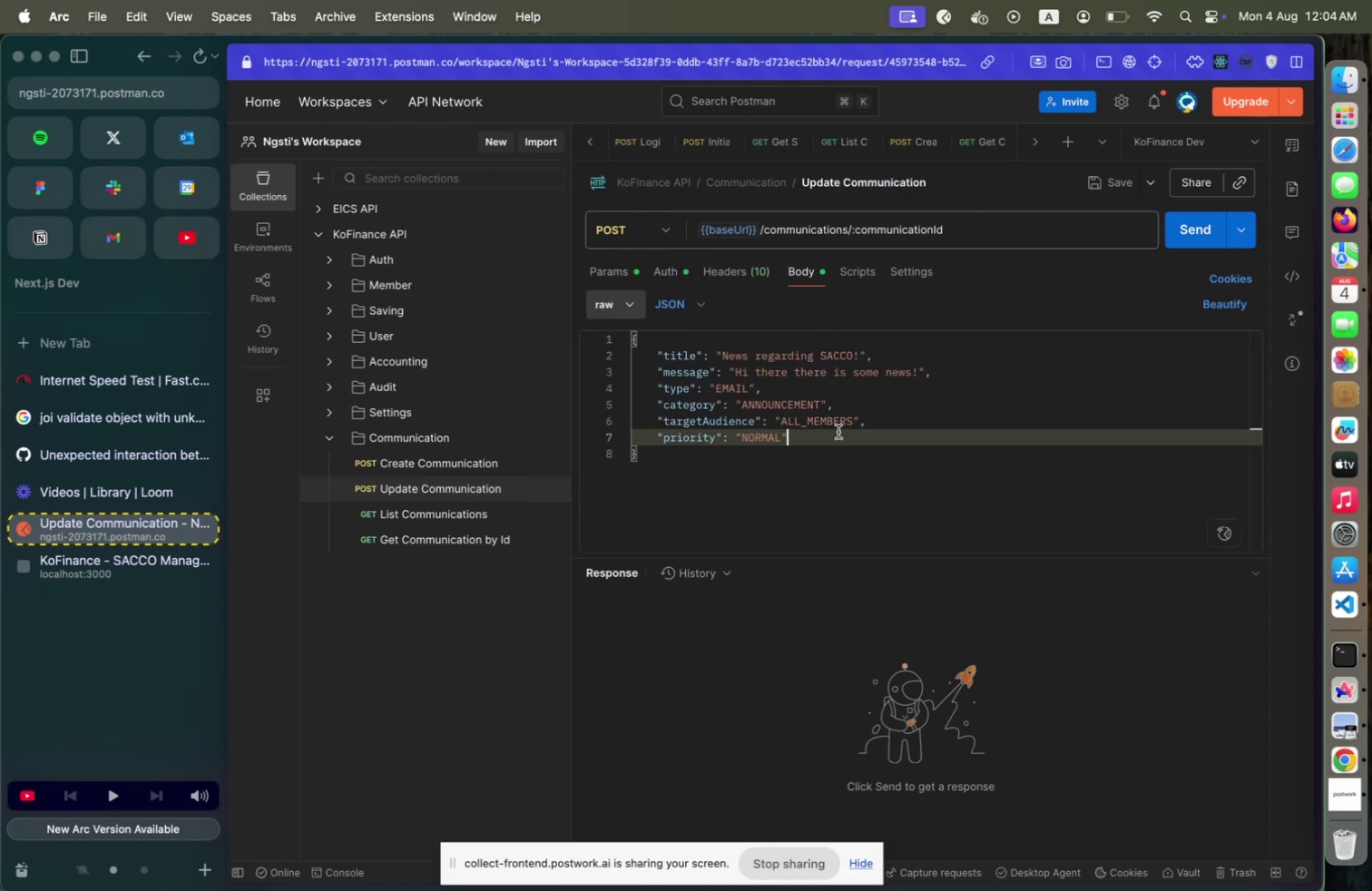 
key(Shift+ArrowUp)
 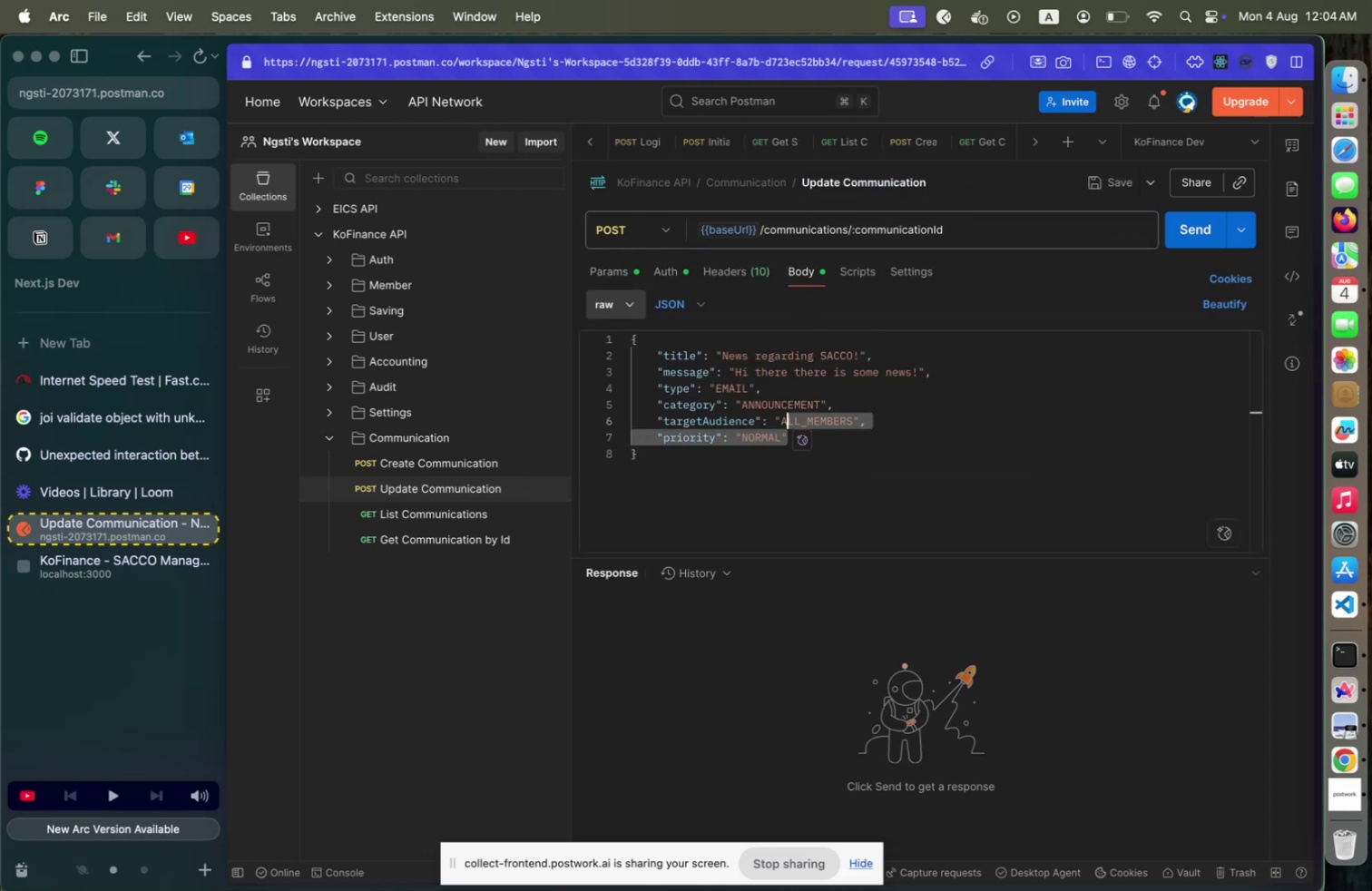 
key(Shift+ArrowUp)
 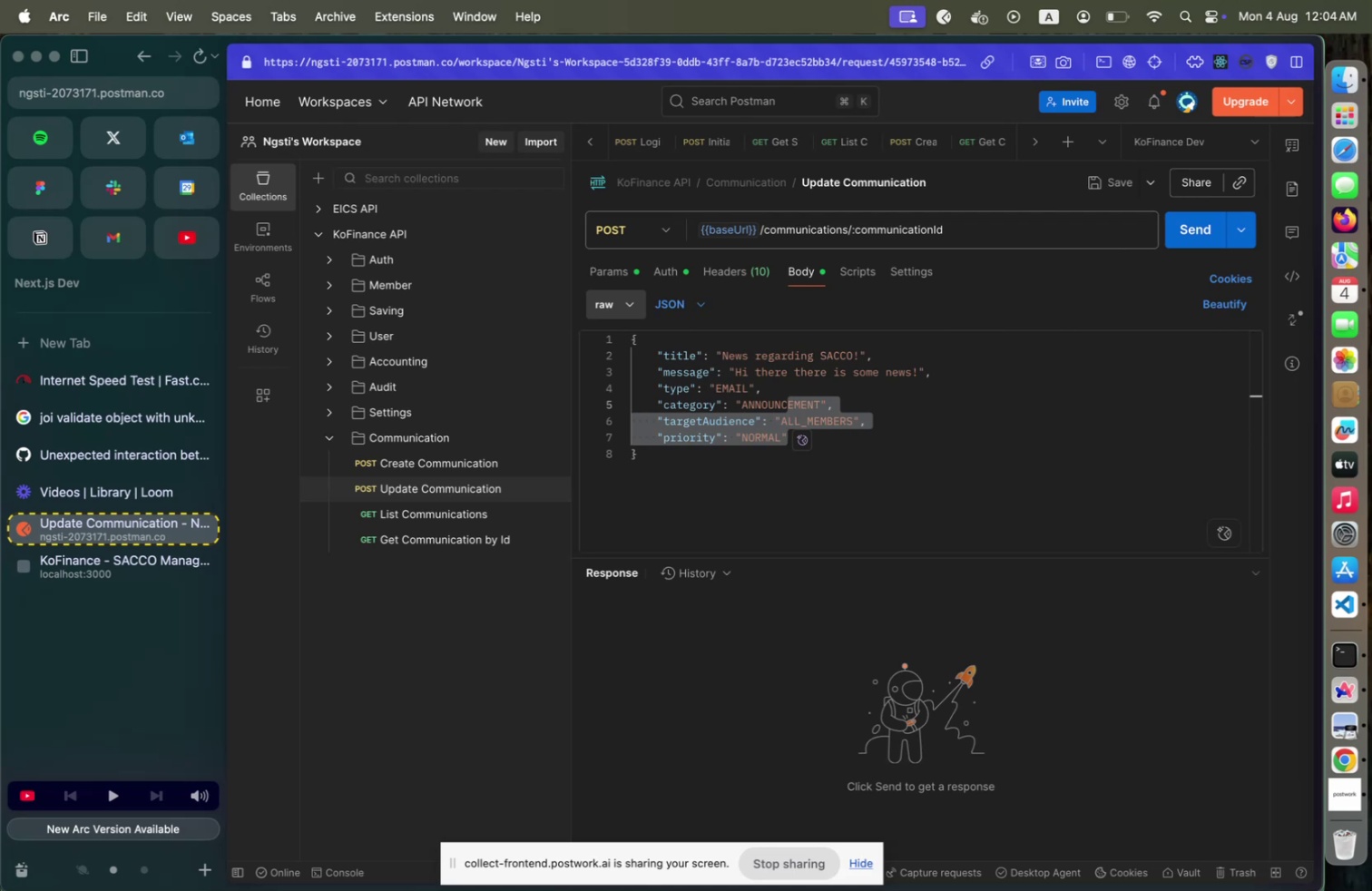 
key(Shift+ArrowUp)
 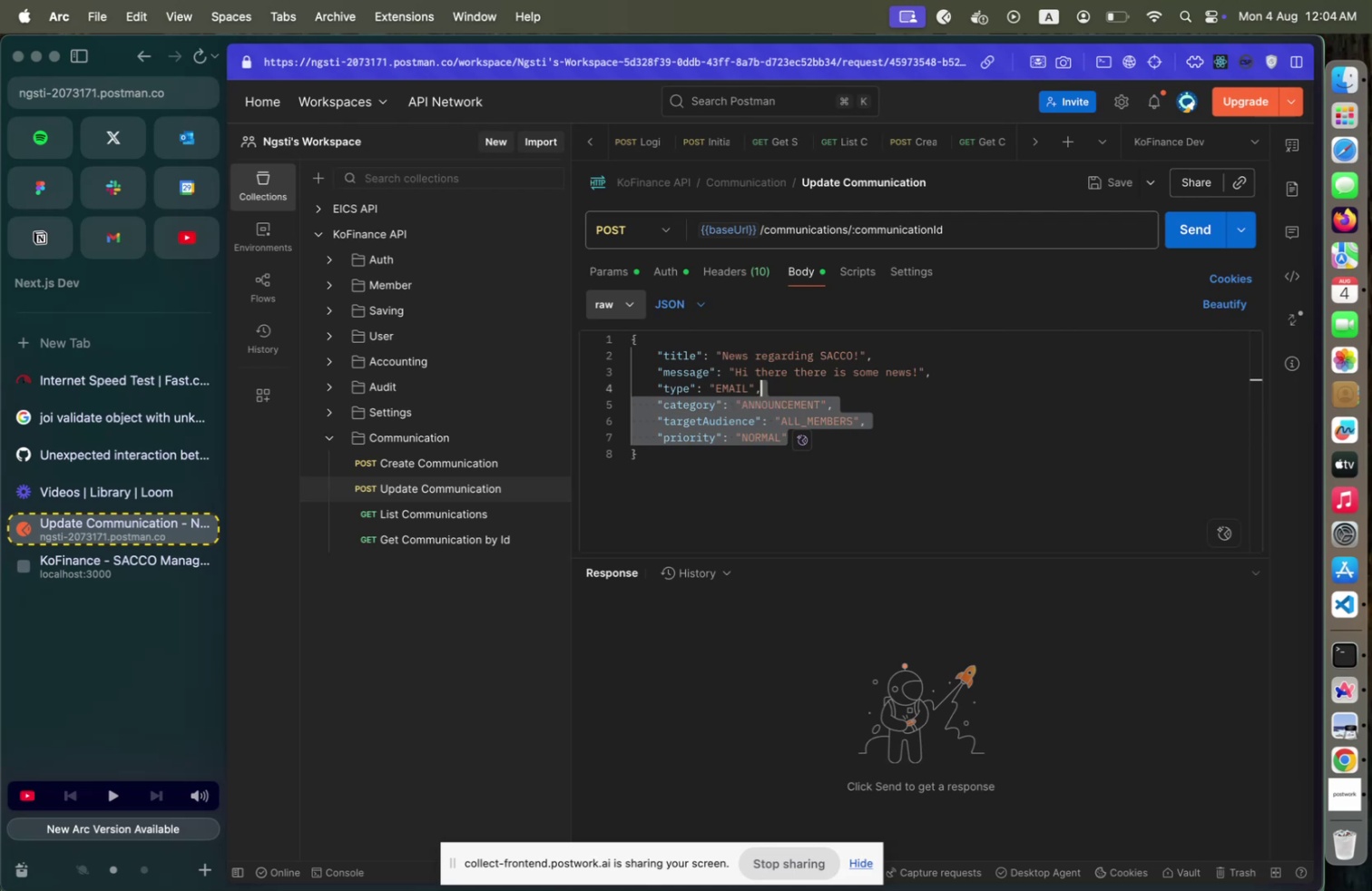 
key(Shift+Home)
 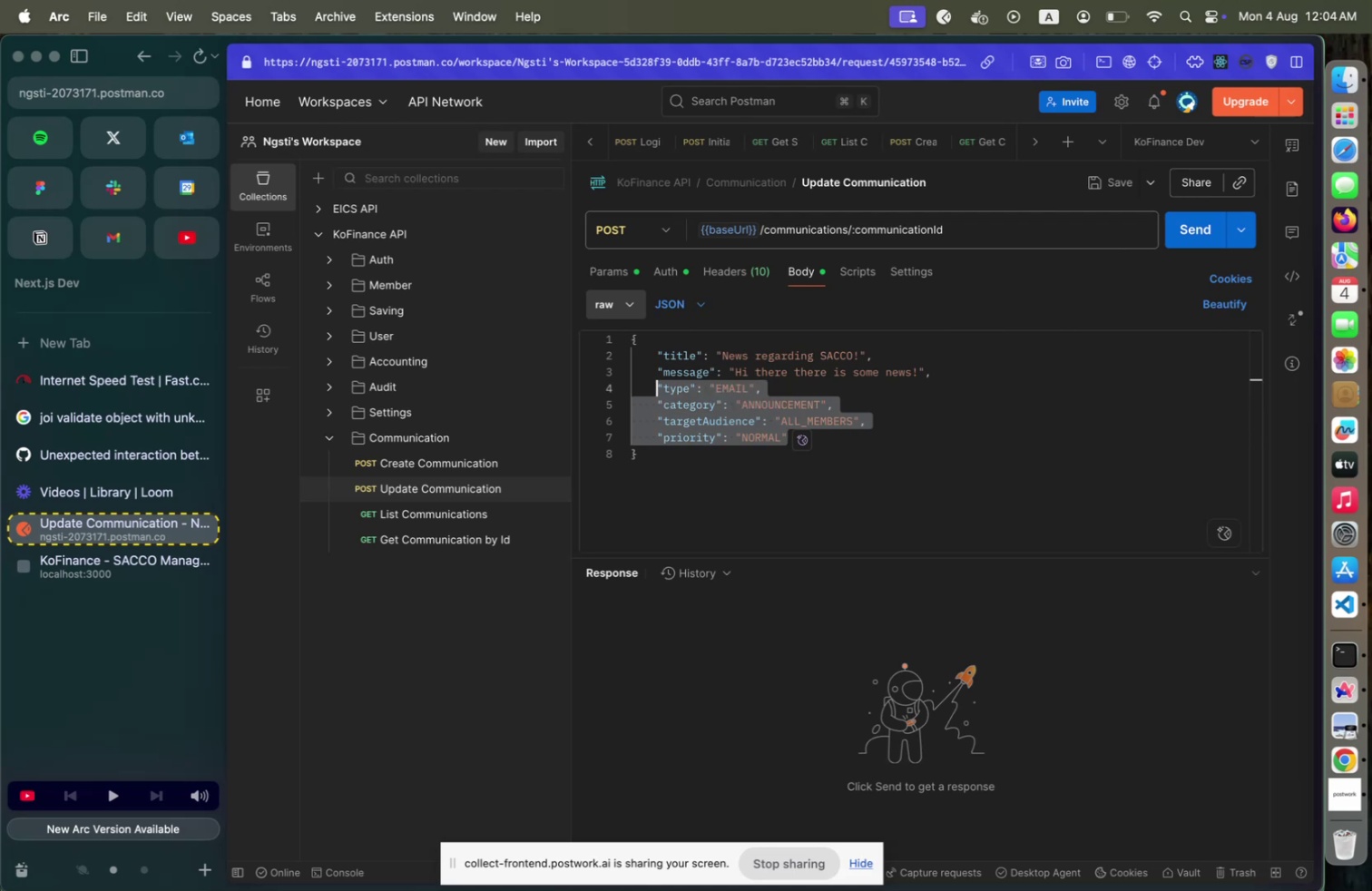 
left_click([1344, 614])
 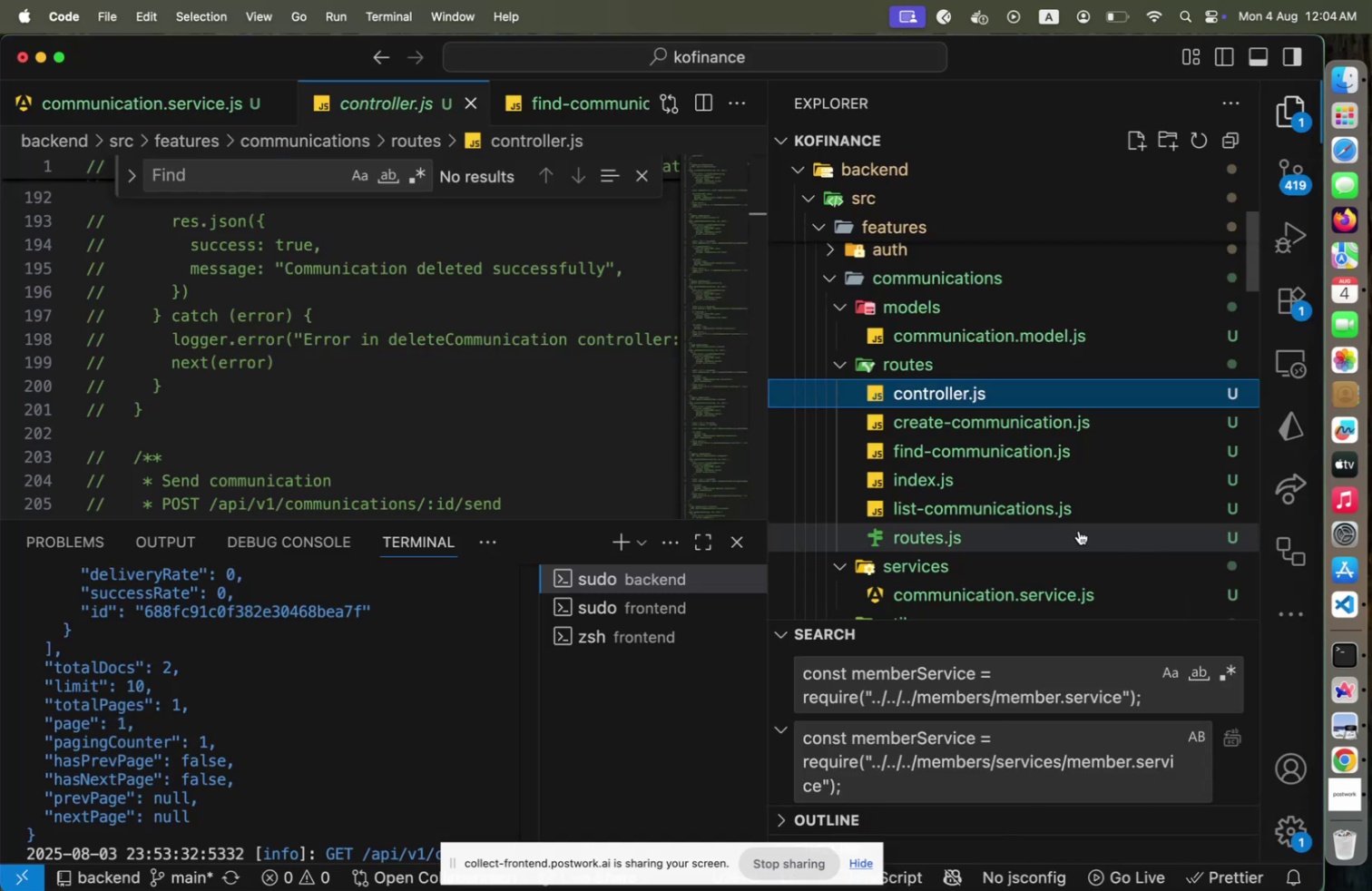 
scroll: coordinate [1015, 569], scroll_direction: down, amount: 4.0
 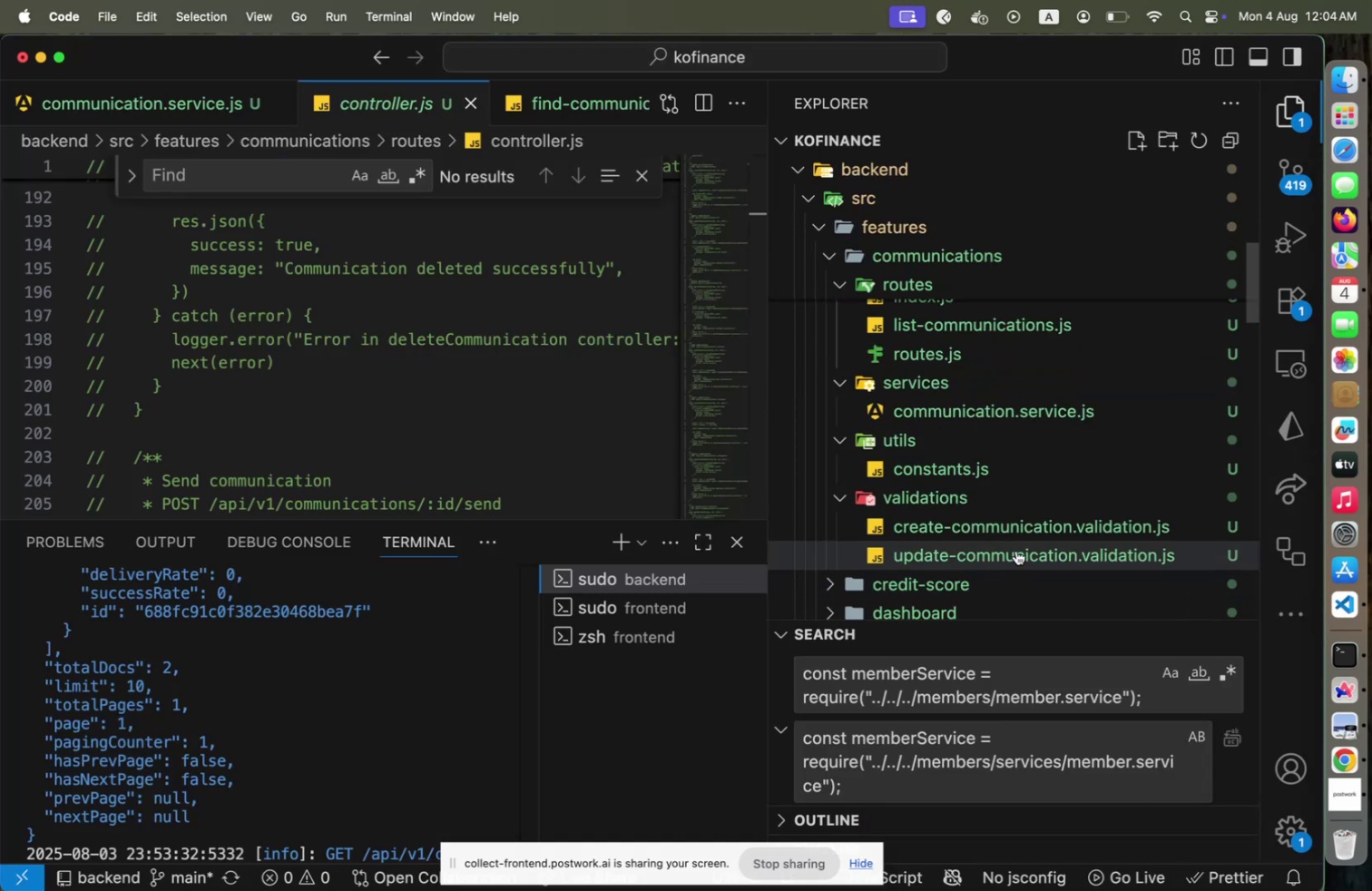 
left_click([1016, 550])
 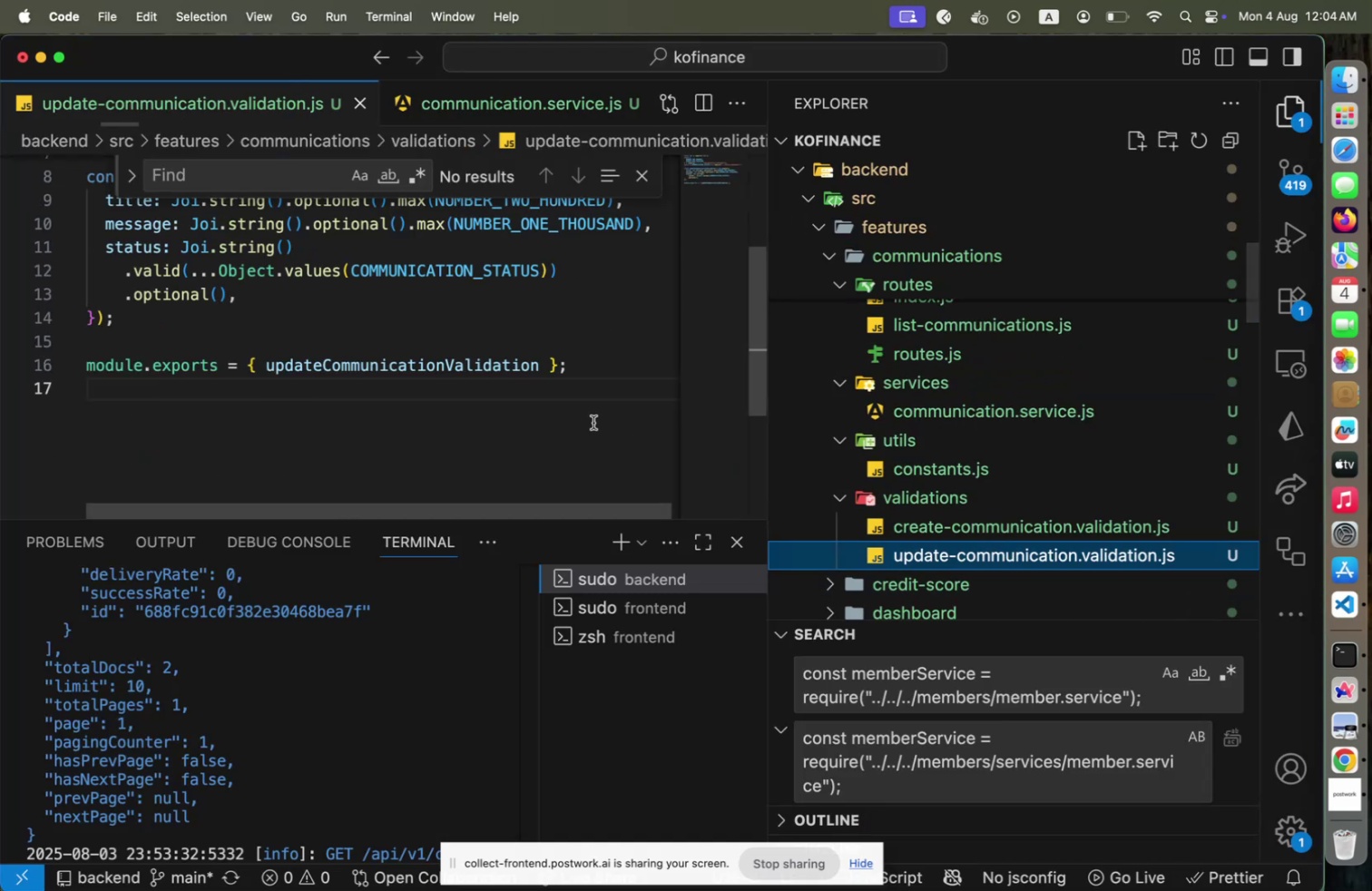 
scroll: coordinate [580, 439], scroll_direction: up, amount: 2.0
 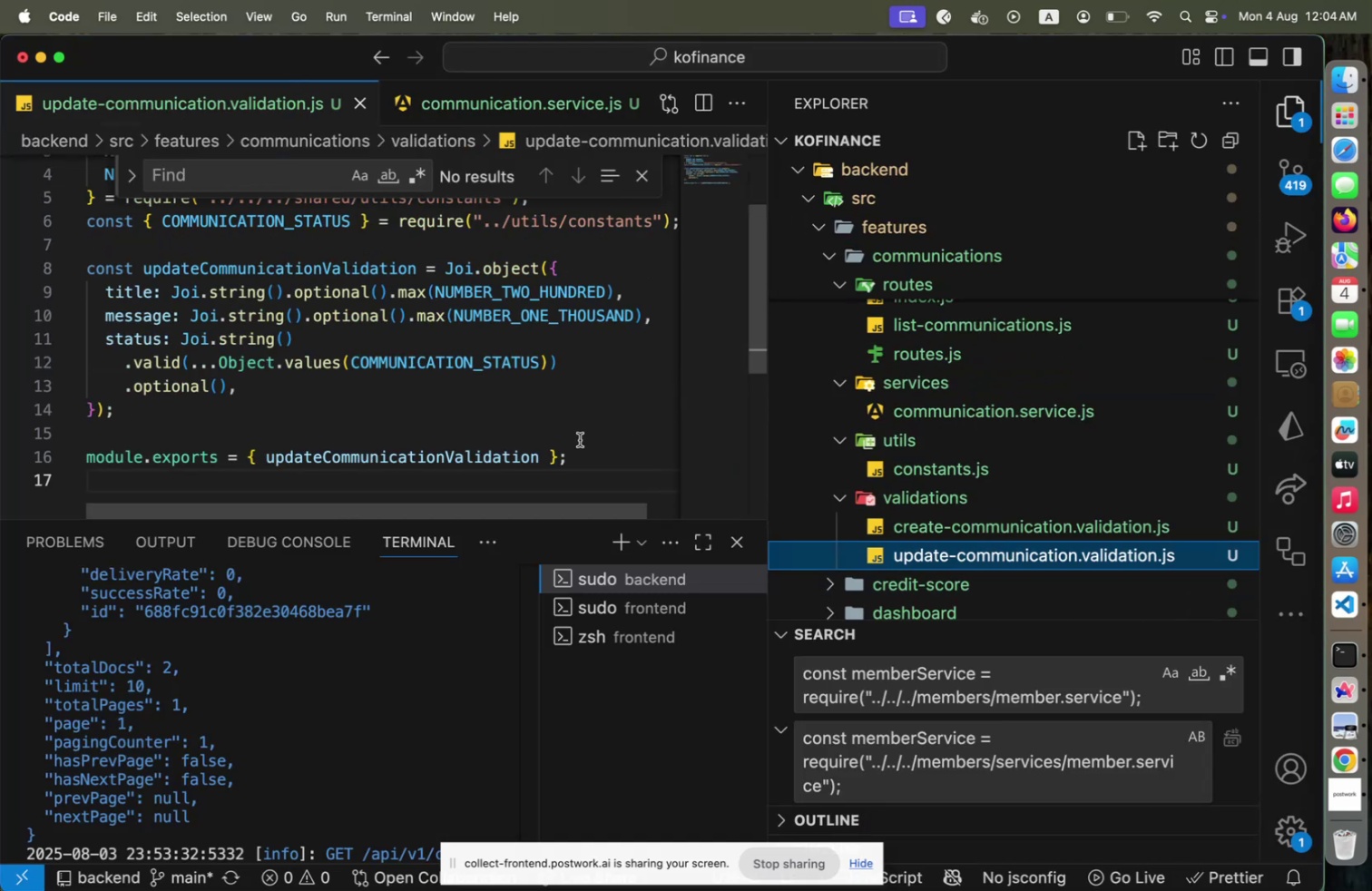 
key(Meta+CommandLeft)
 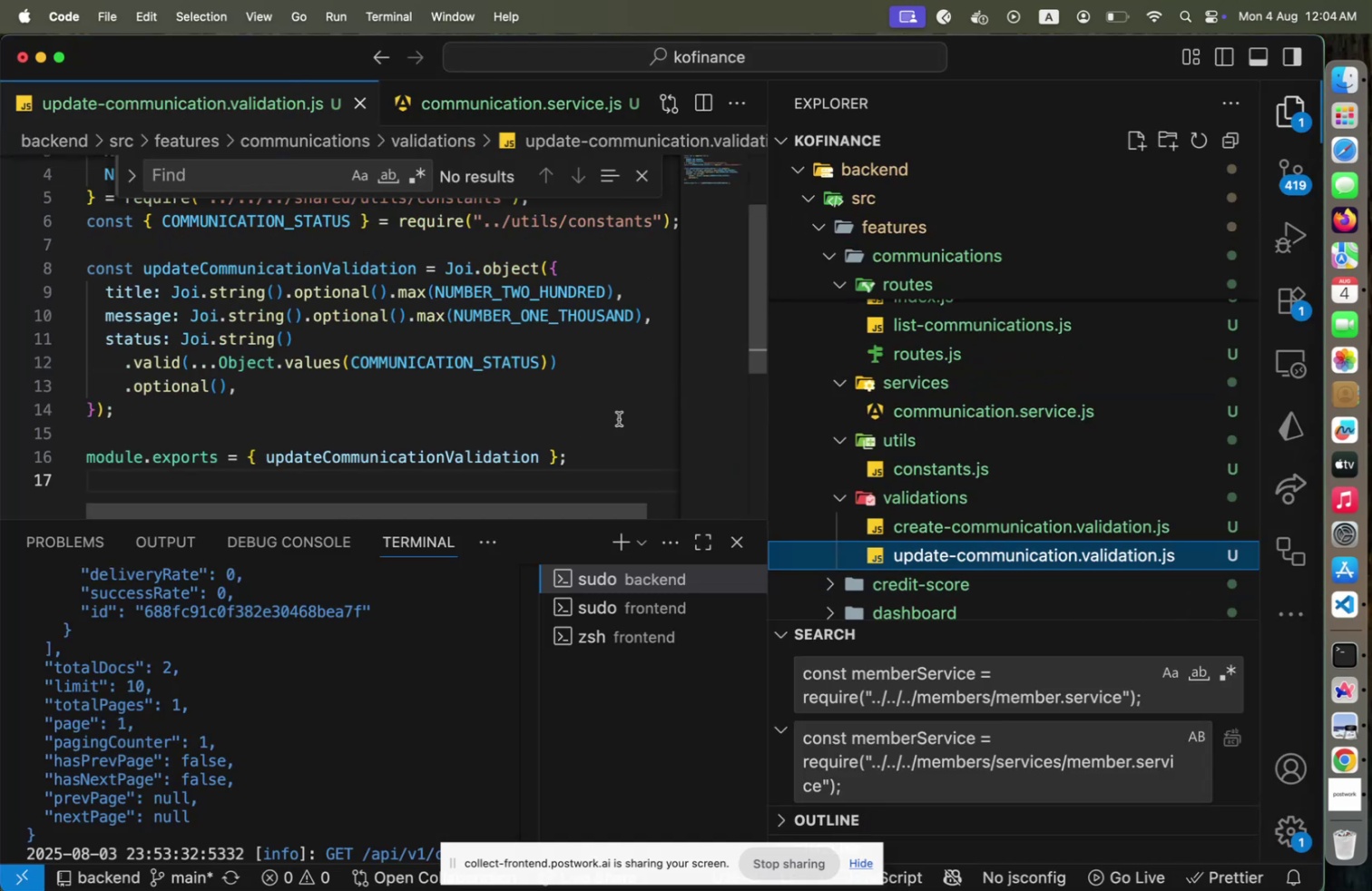 
key(Meta+Tab)
 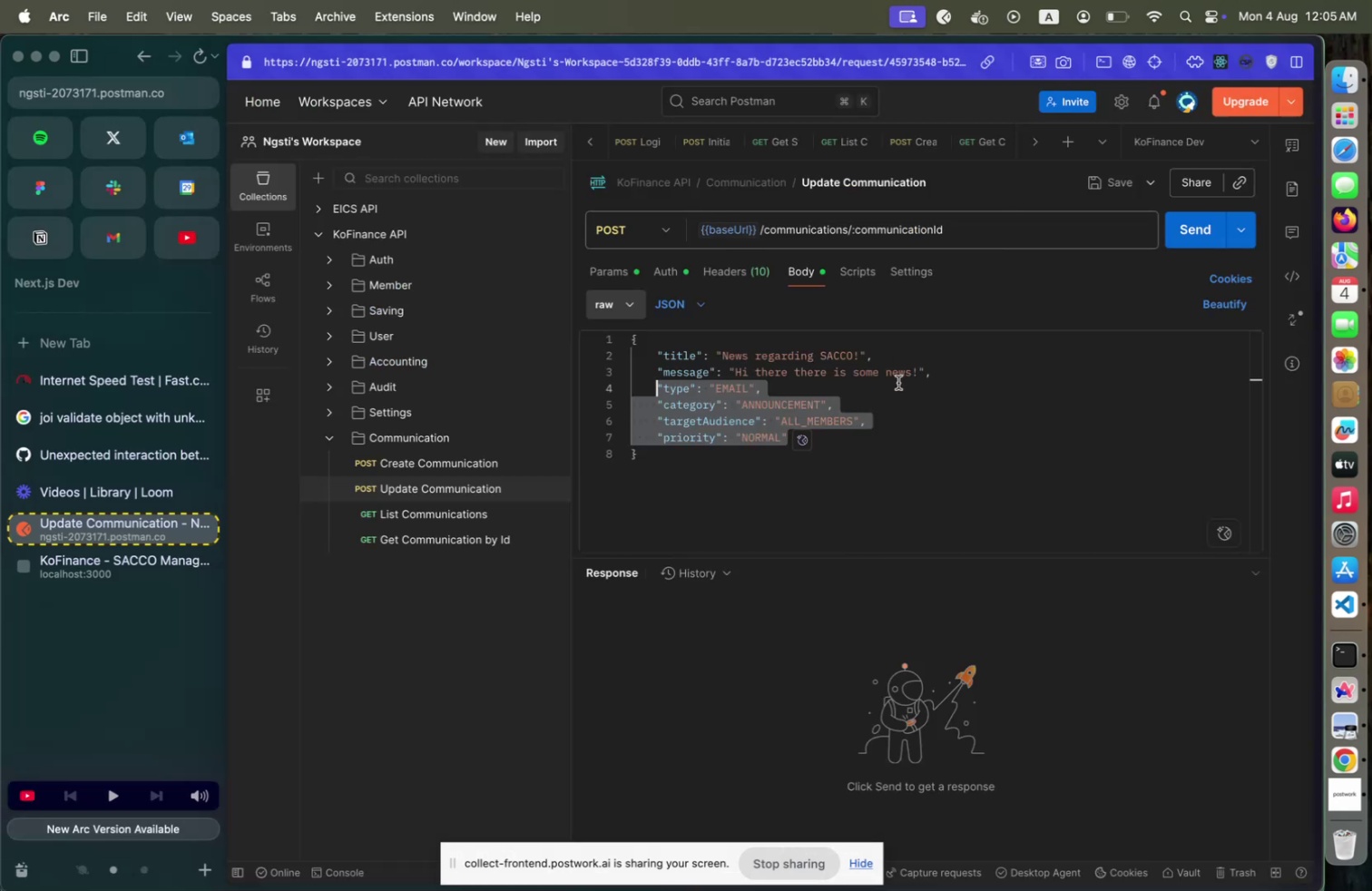 
key(Backspace)
type("status)
 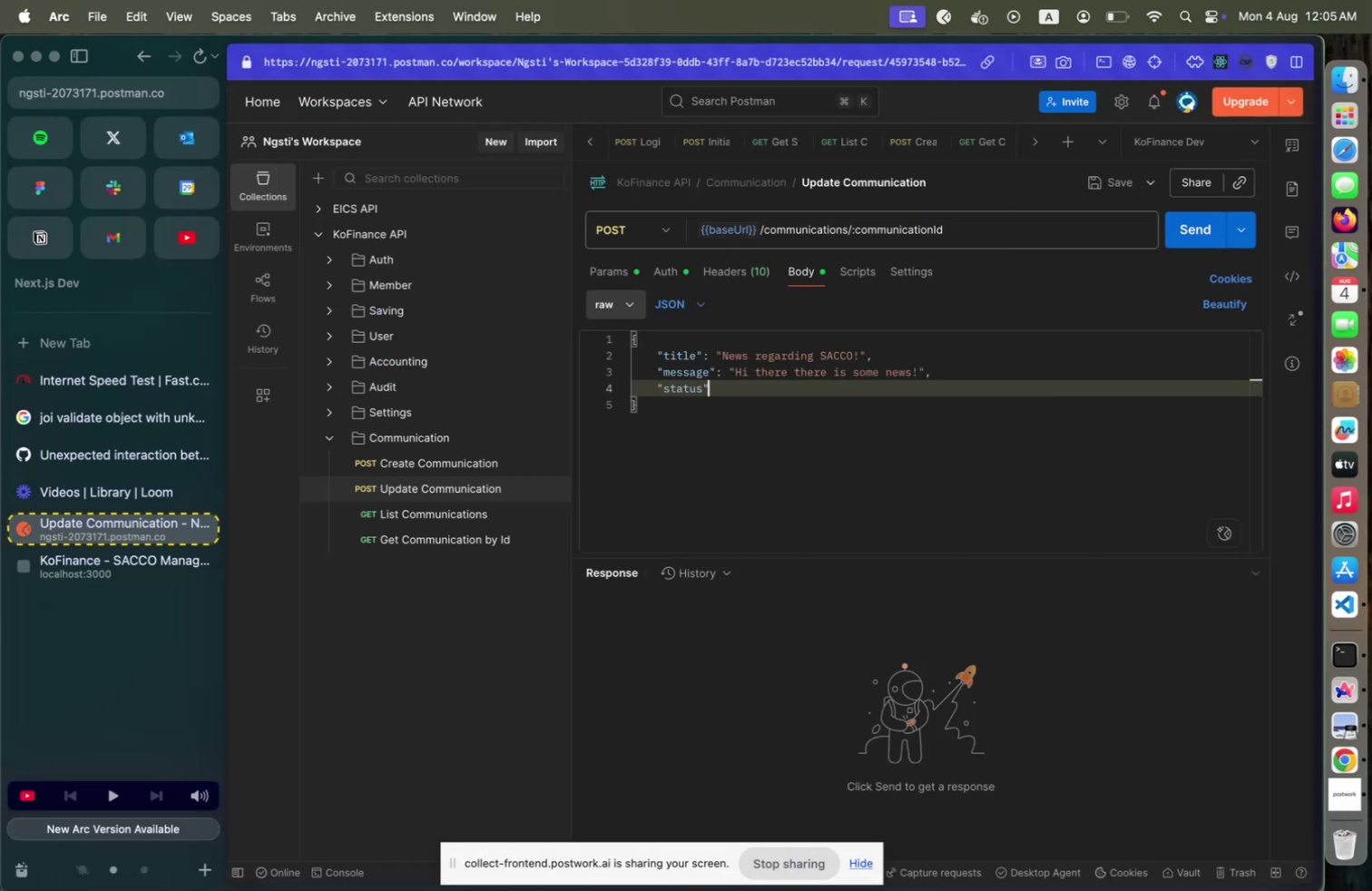 
 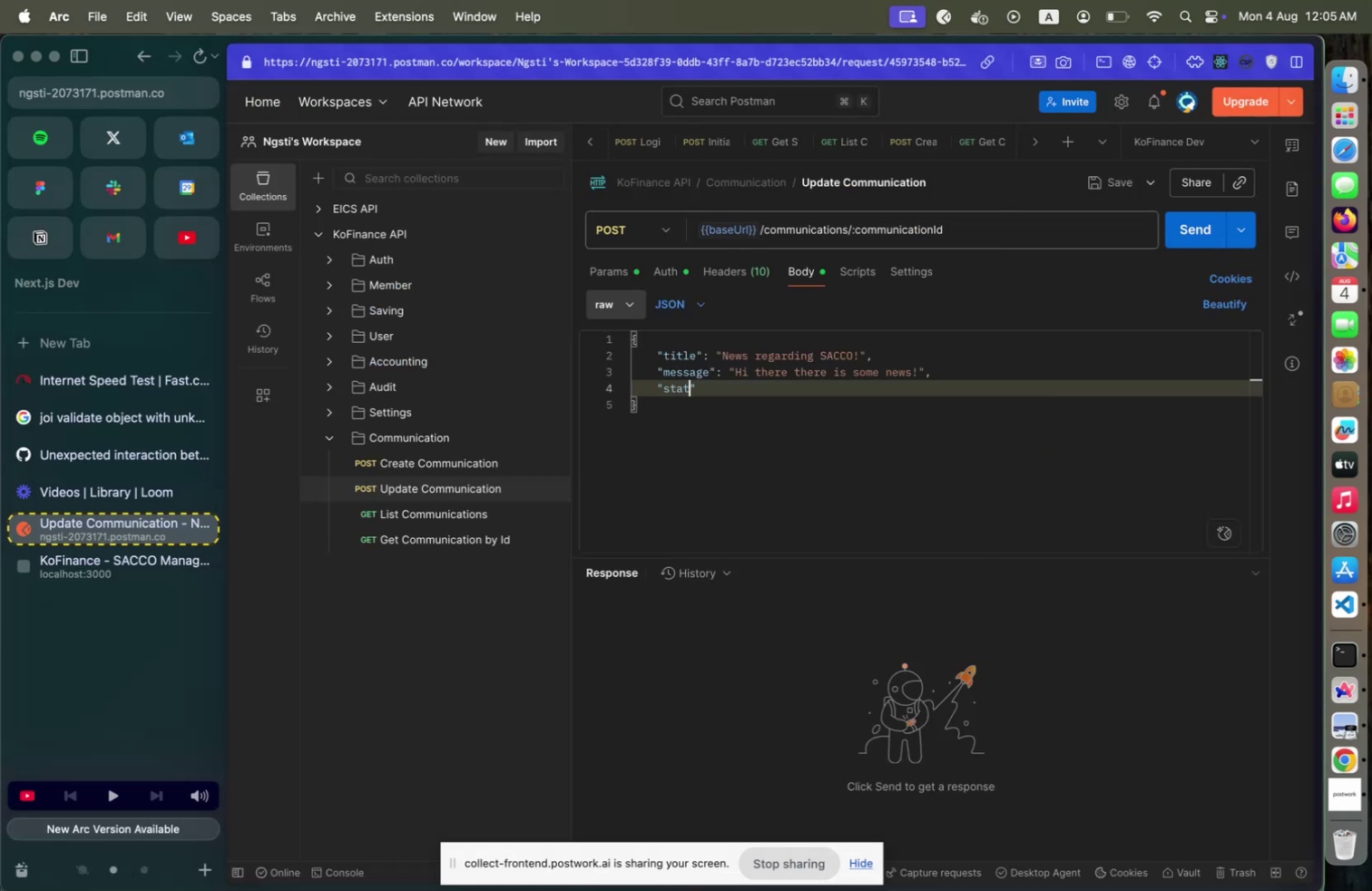 
key(ArrowRight)
 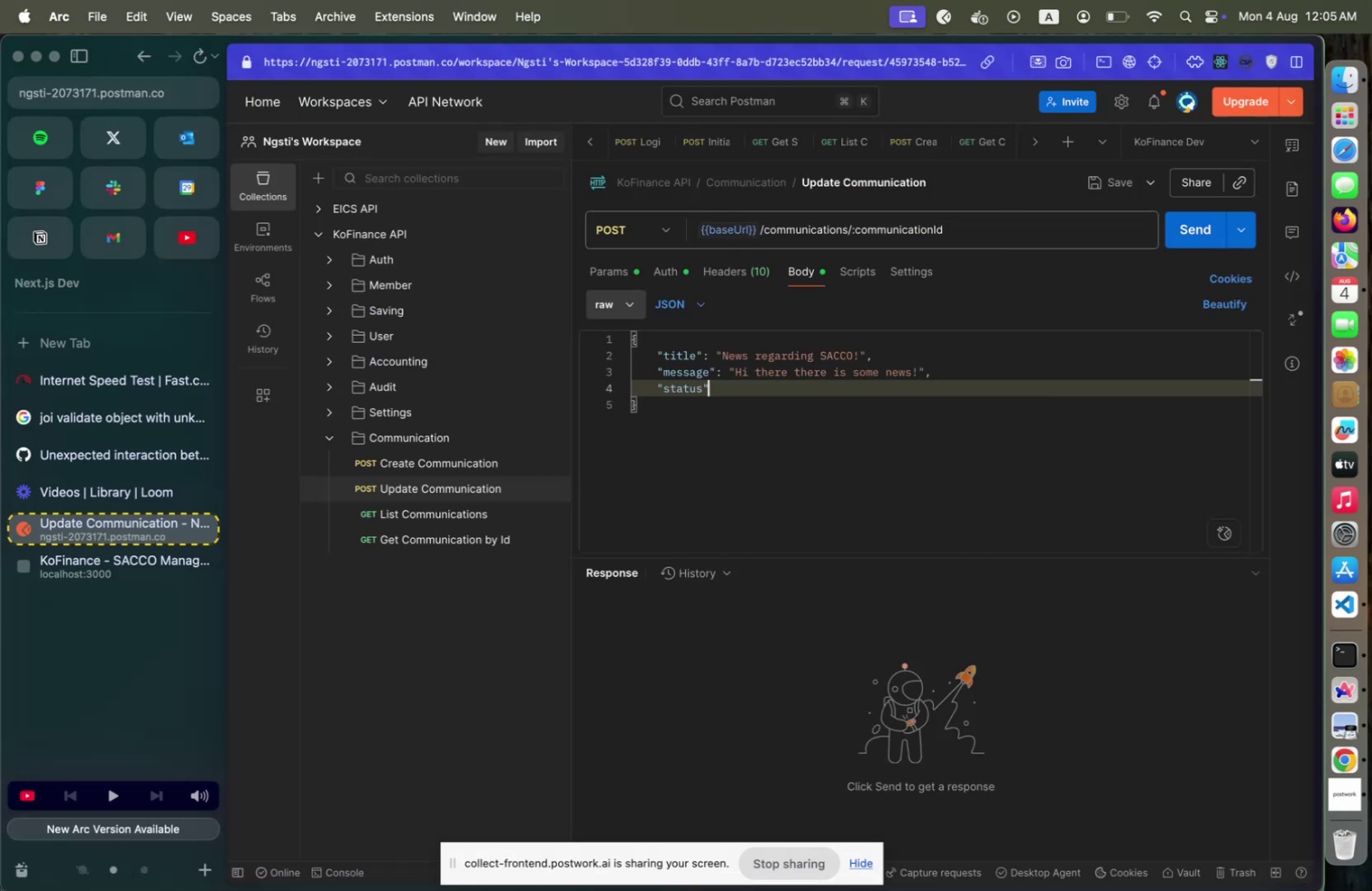 
key(Shift+Semicolon)
 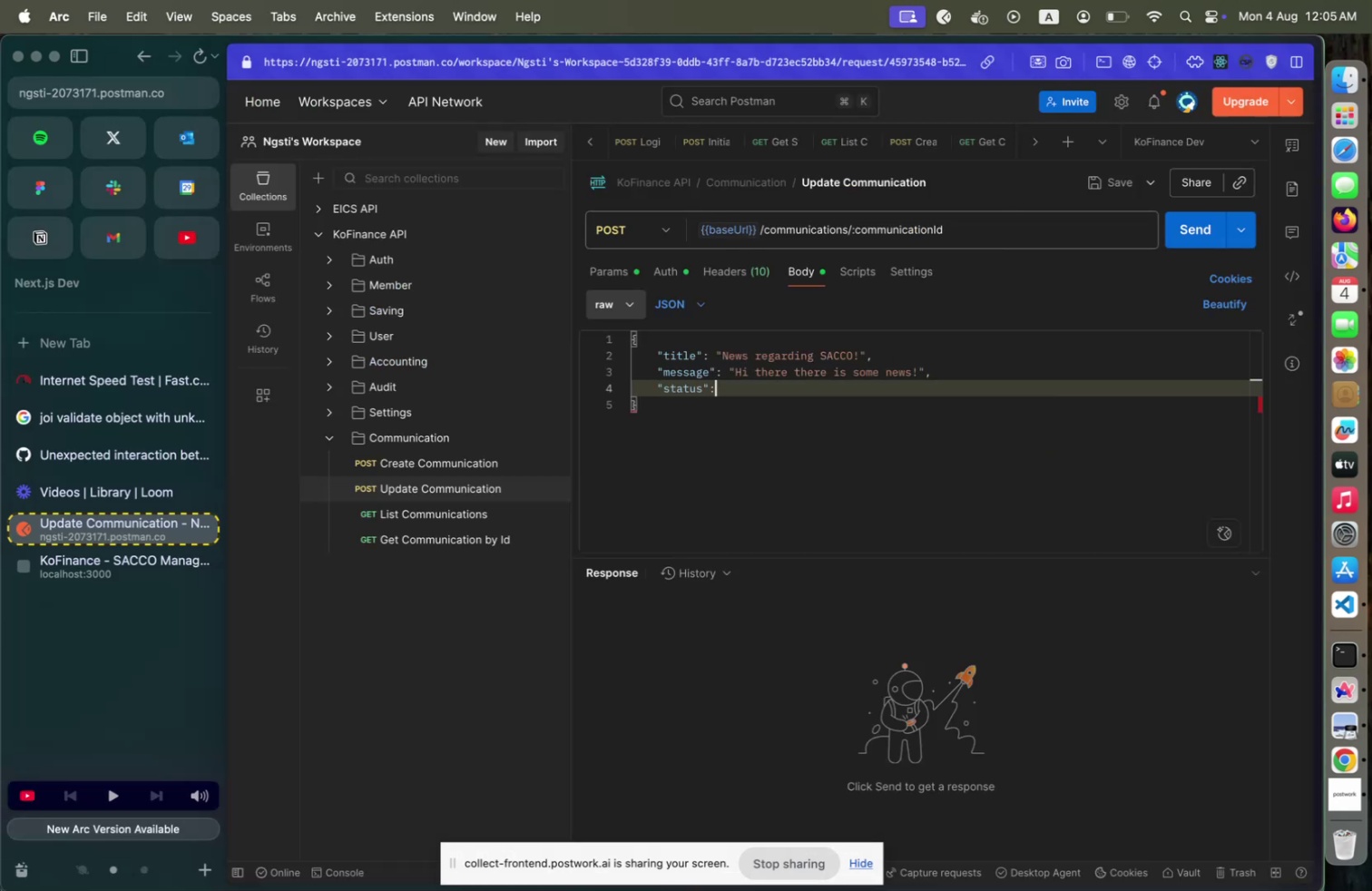 
key(Space)
 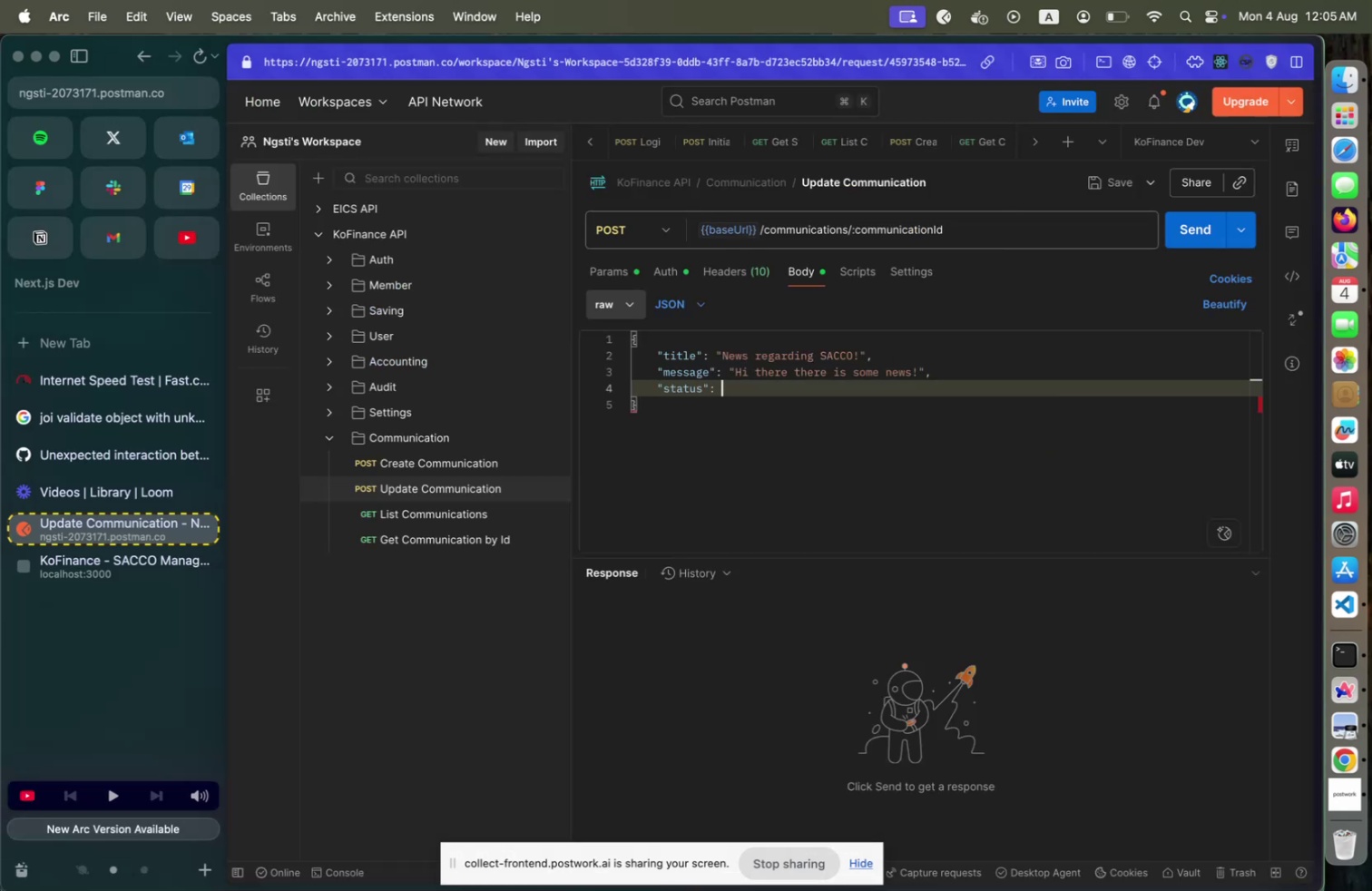 
key(Shift+Quote)
 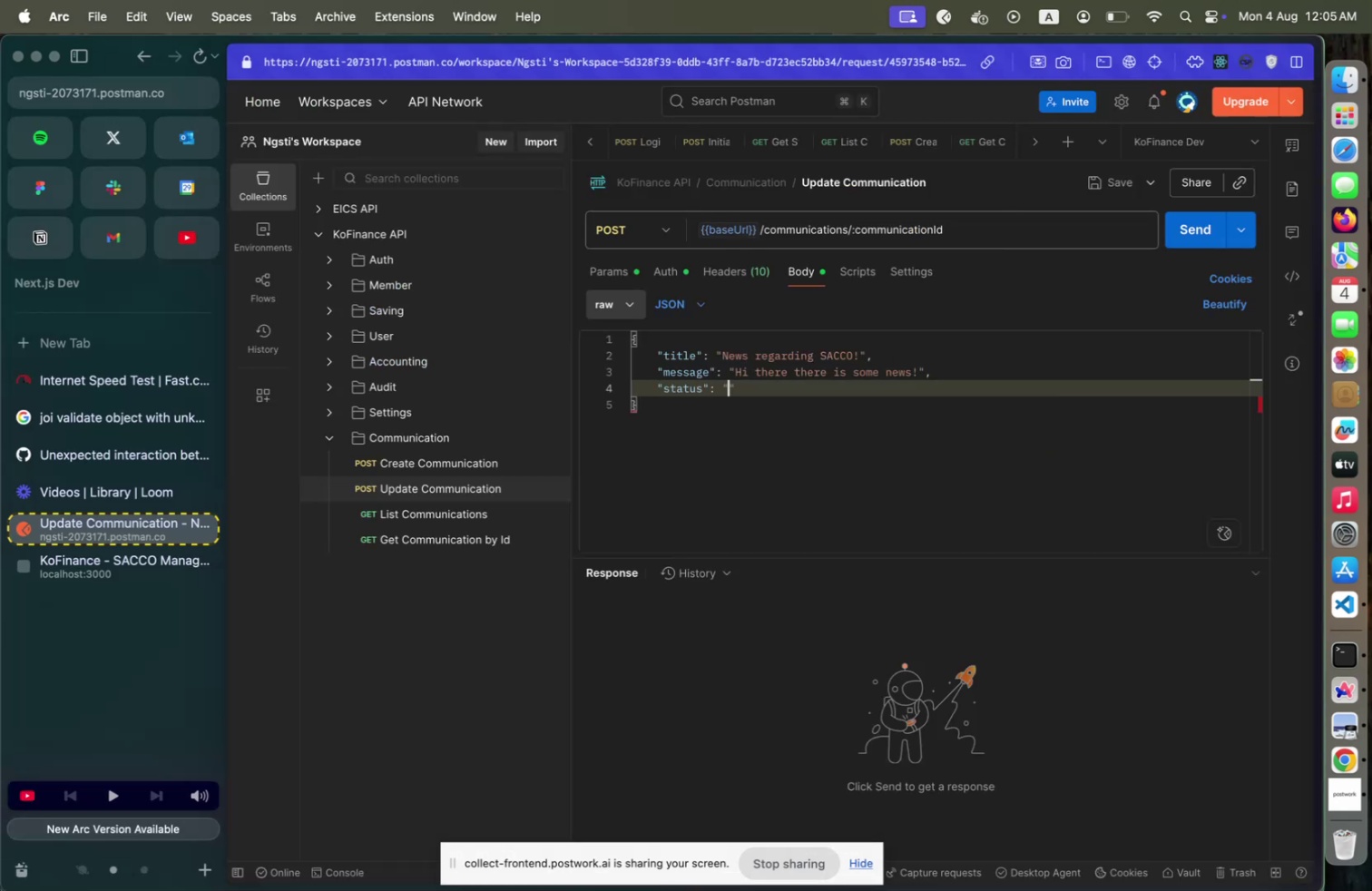 
key(ArrowRight)
 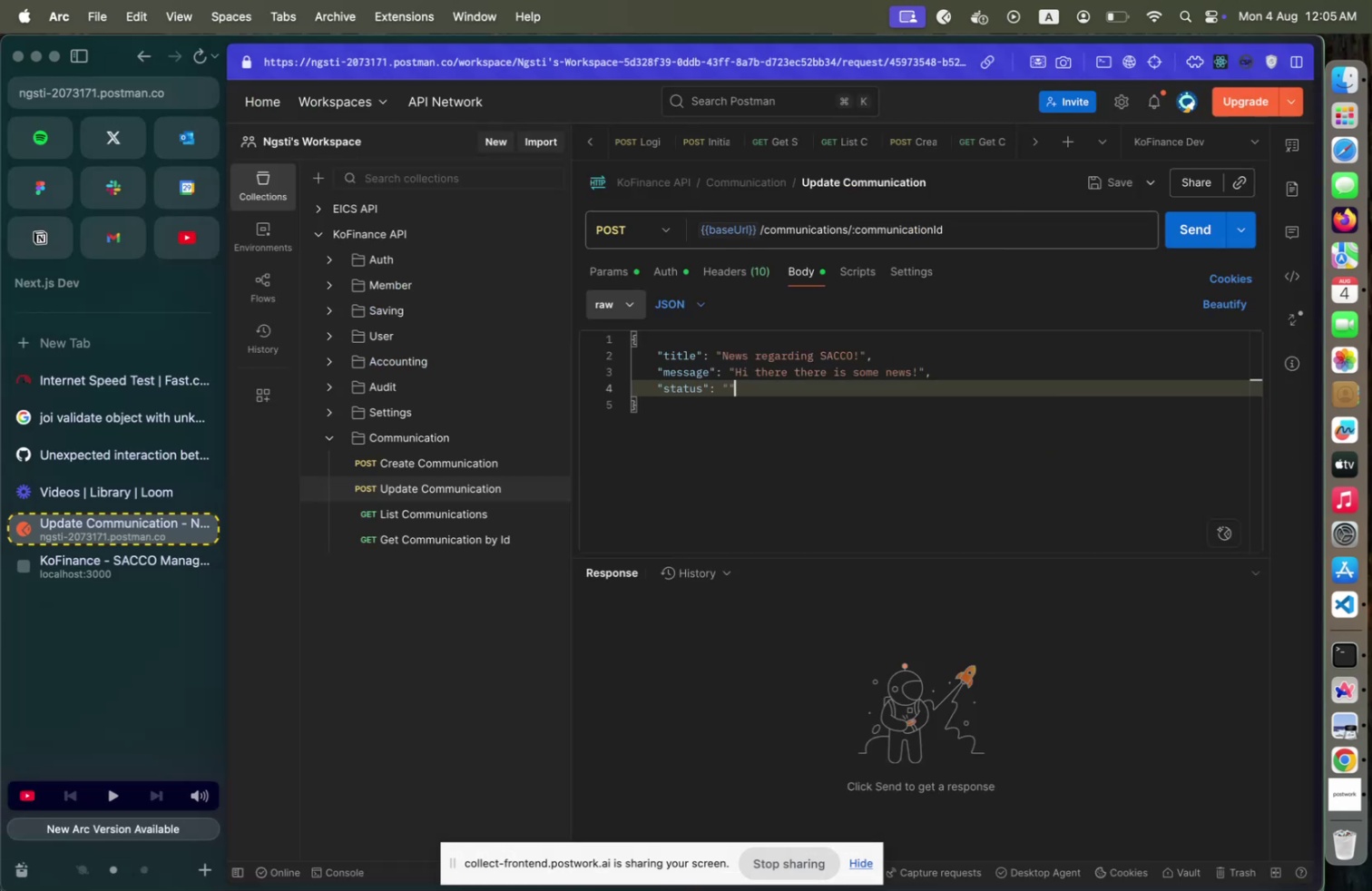 
key(Comma)
 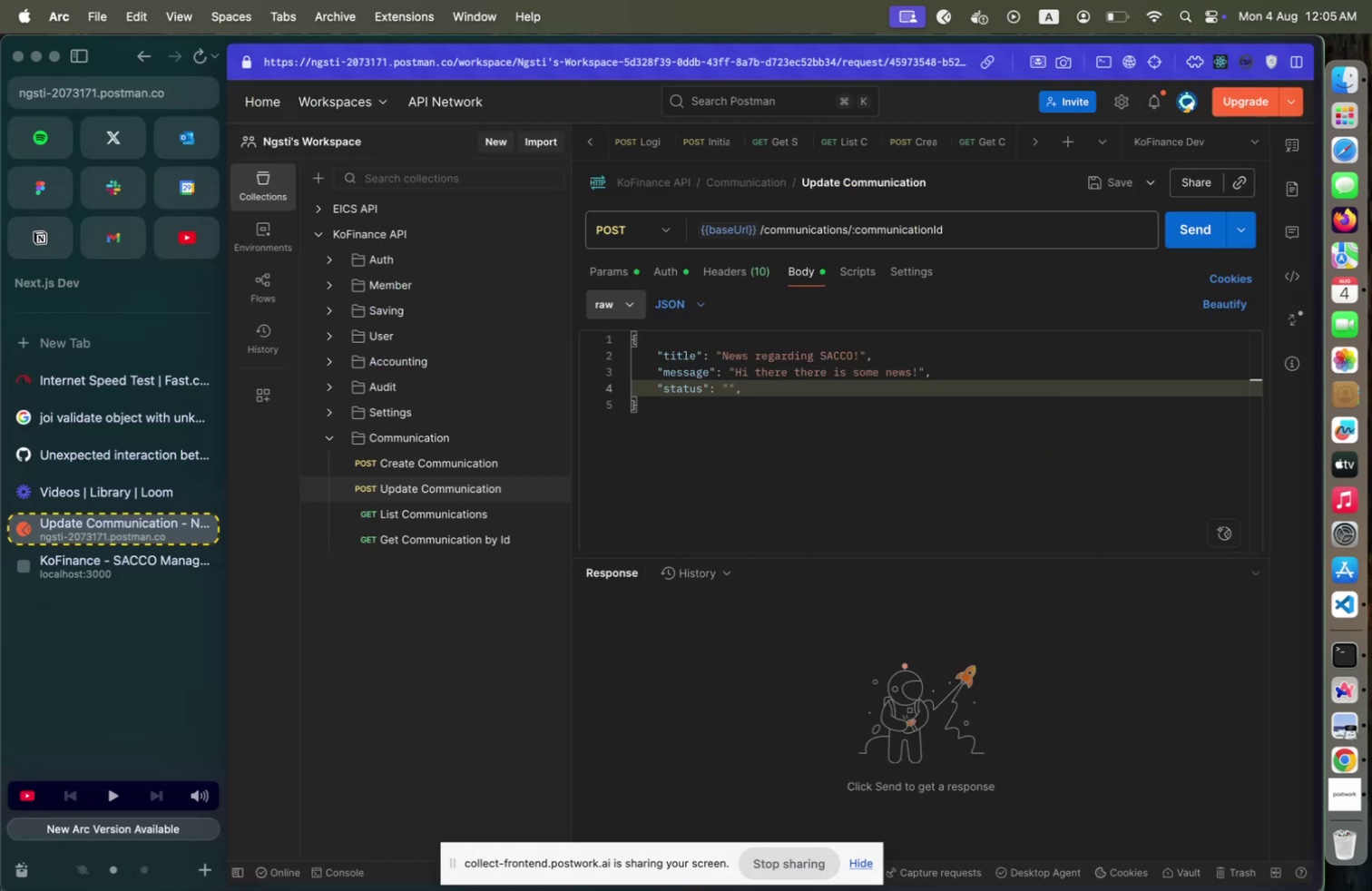 
key(ArrowLeft)
 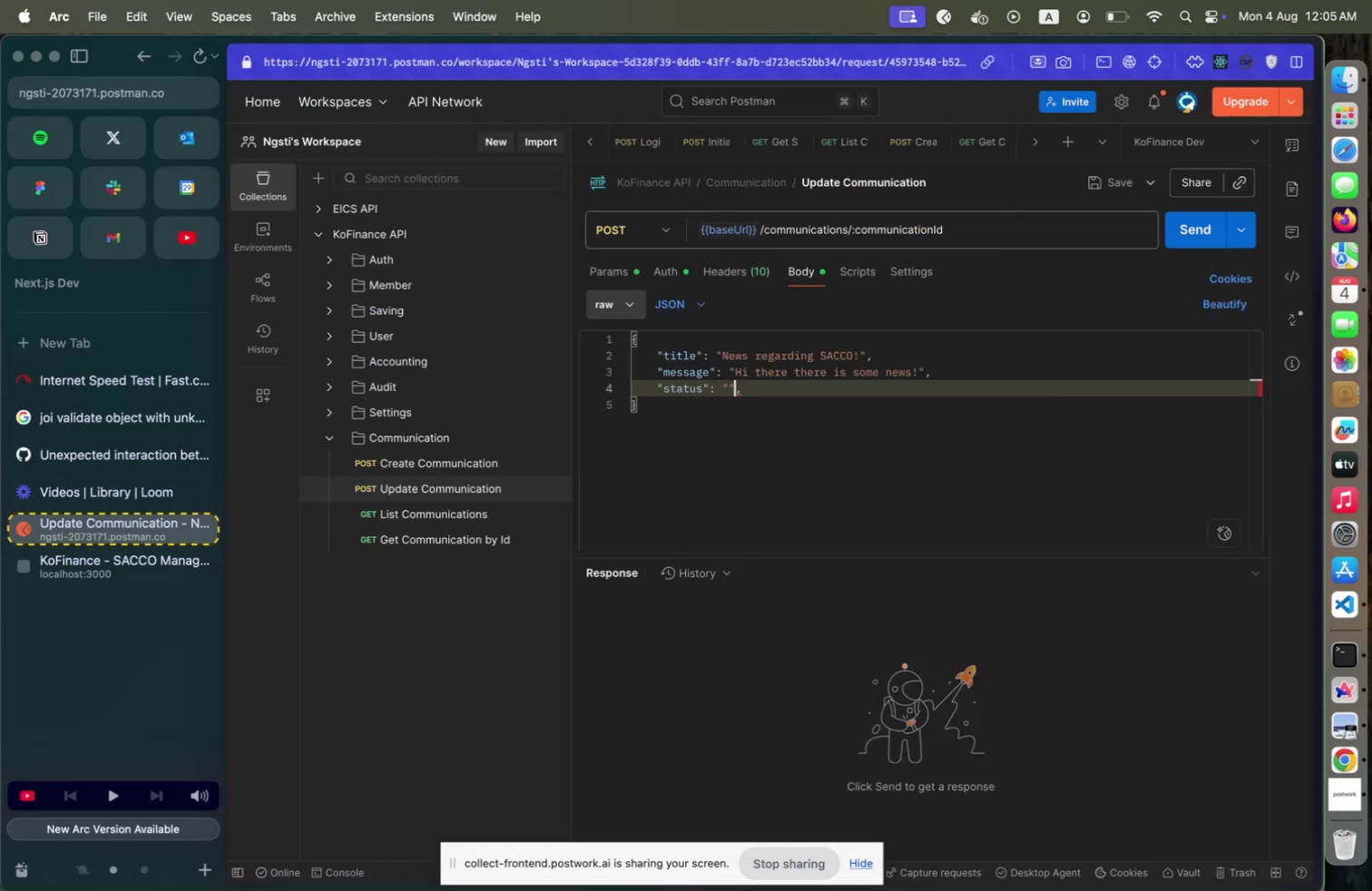 
key(ArrowLeft)
 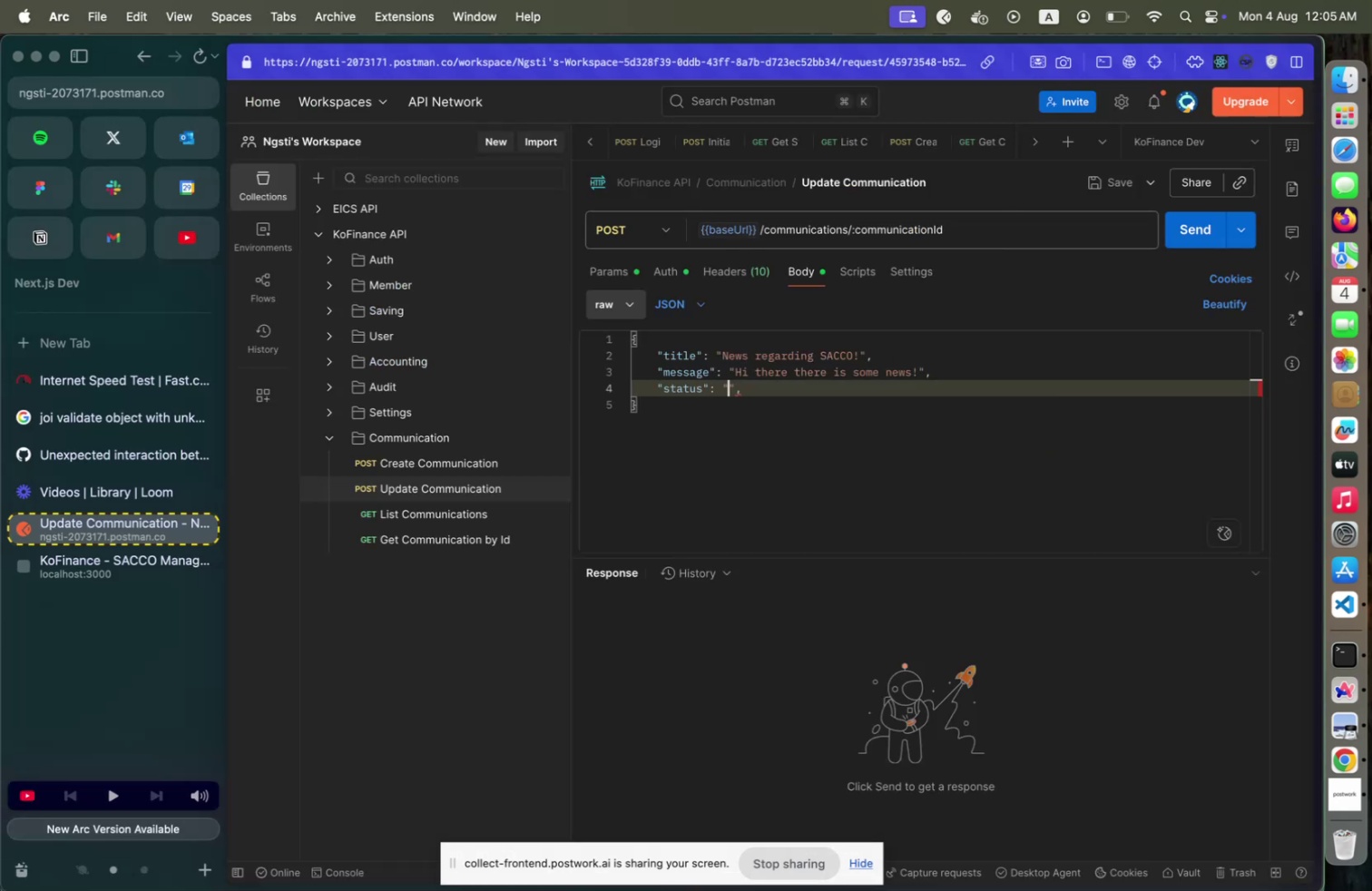 
key(ArrowRight)
 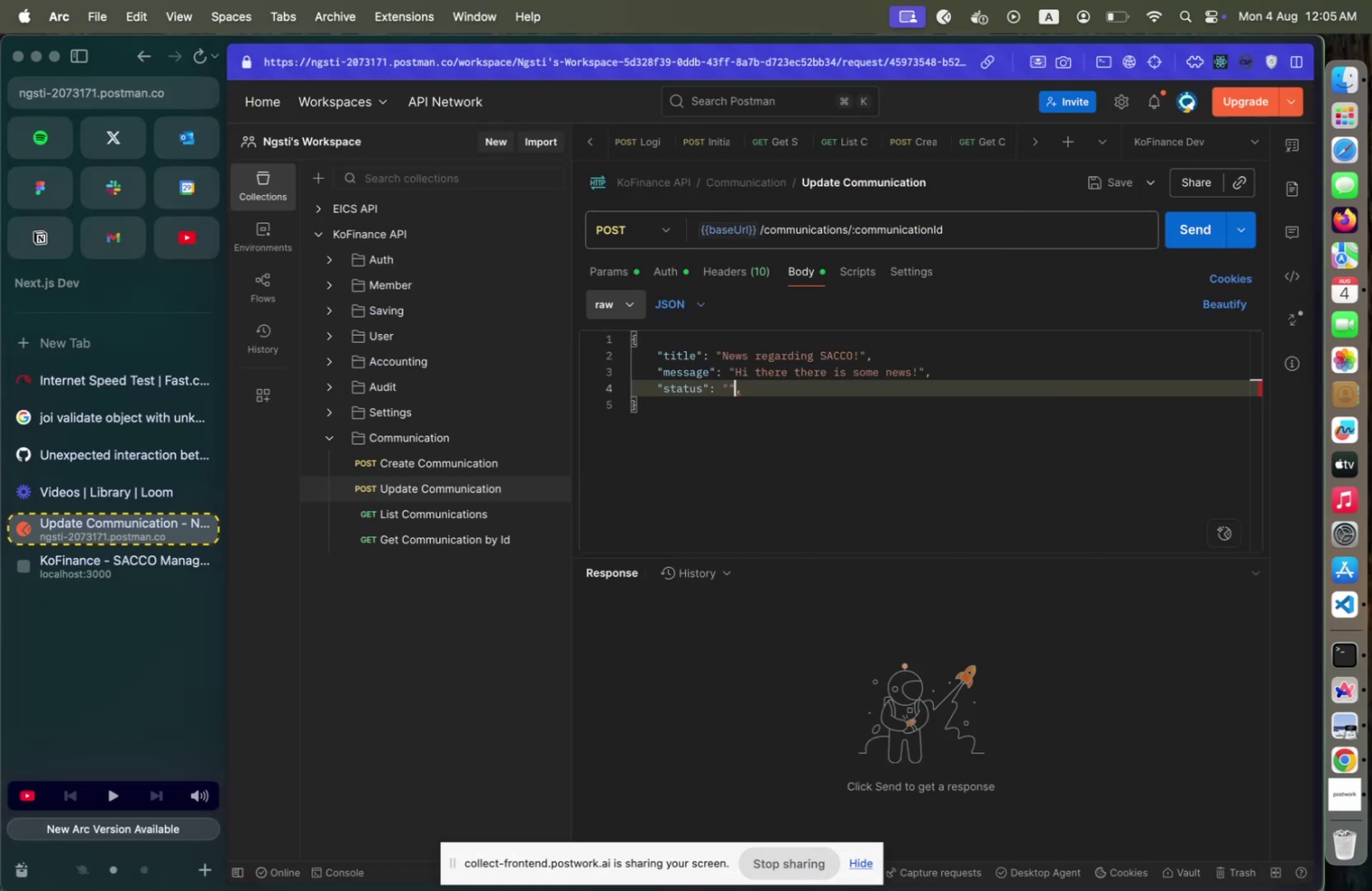 
key(Backspace)
 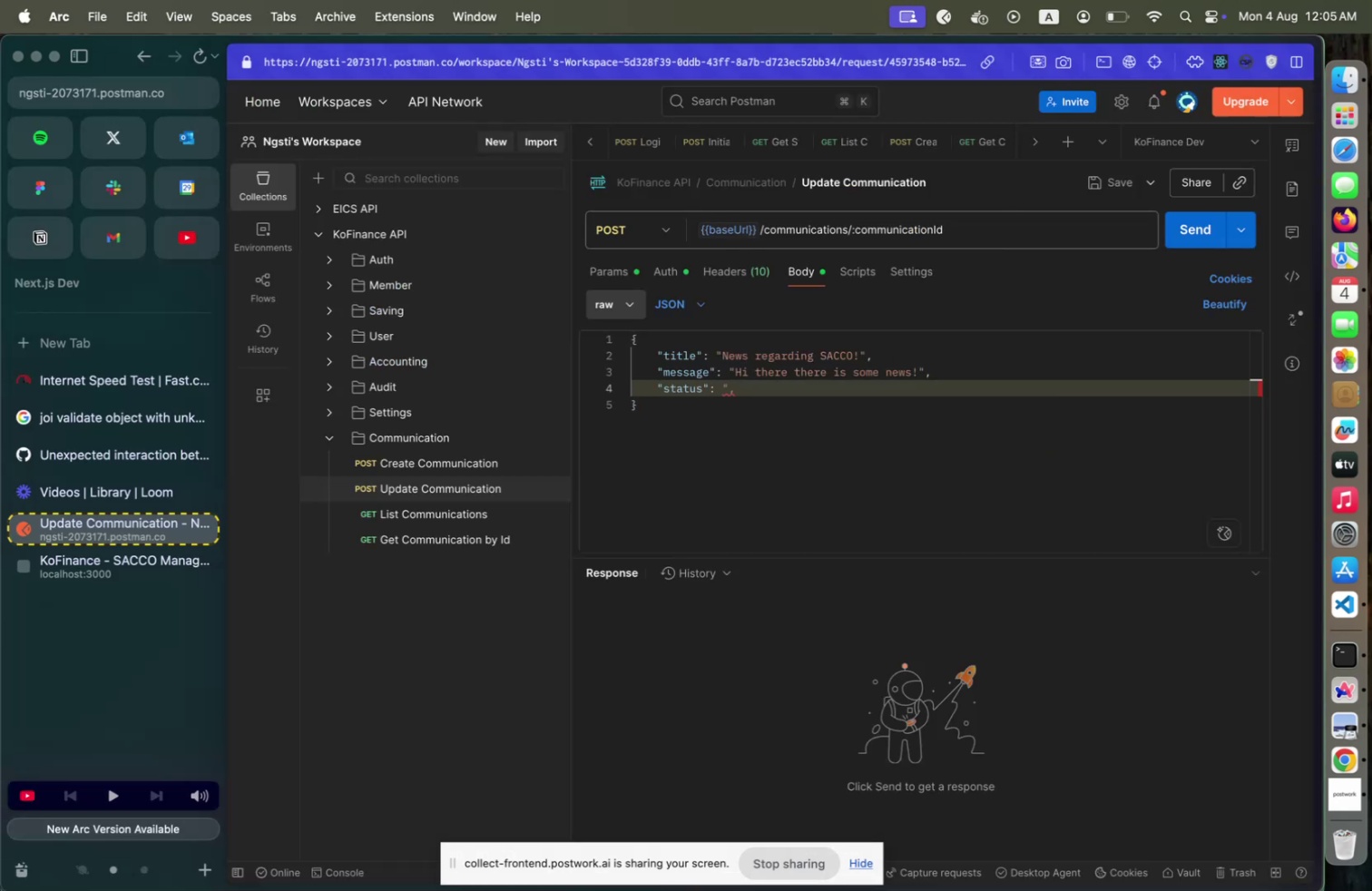 
key(ArrowRight)
 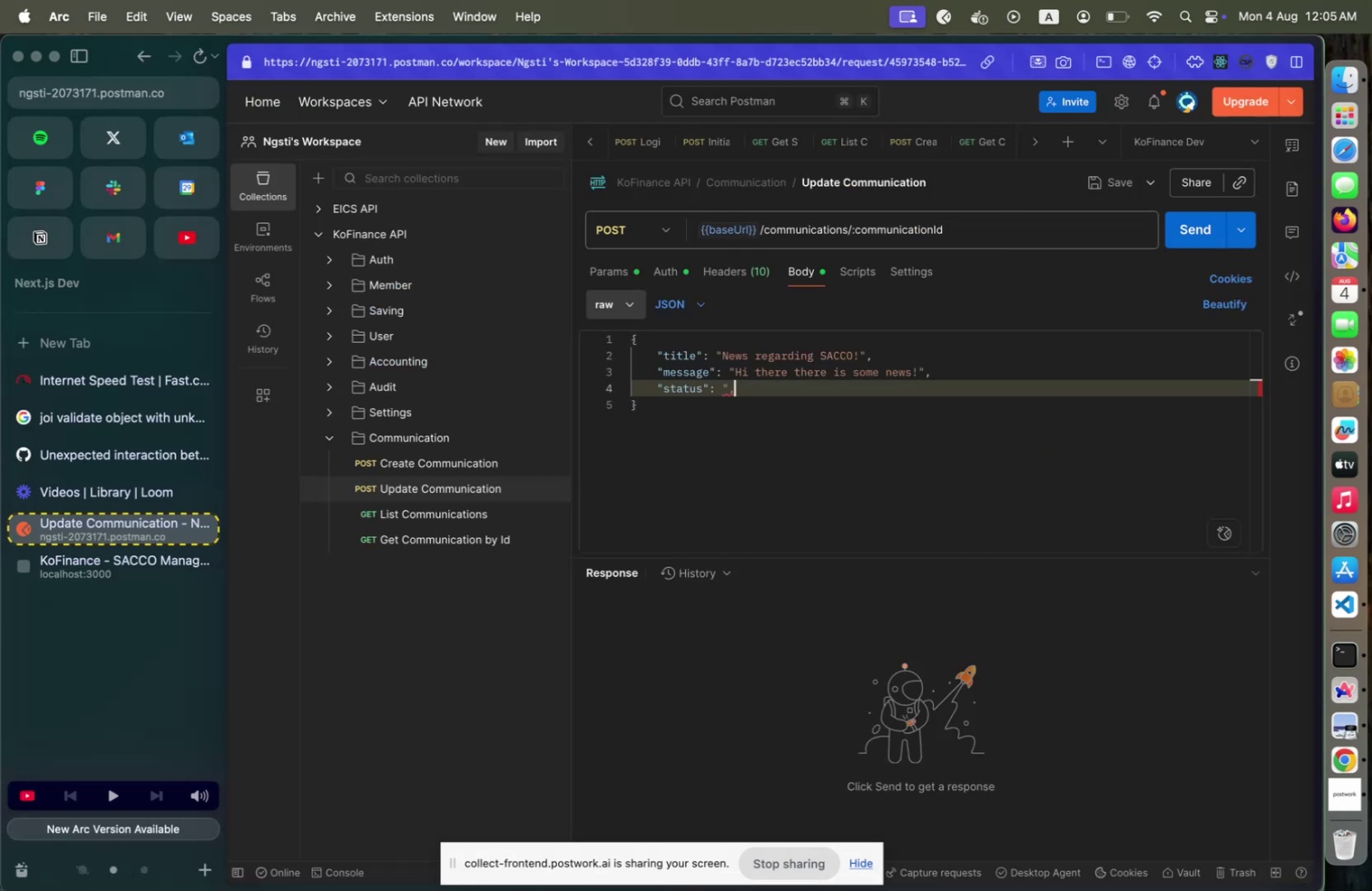 
key(Backspace)
 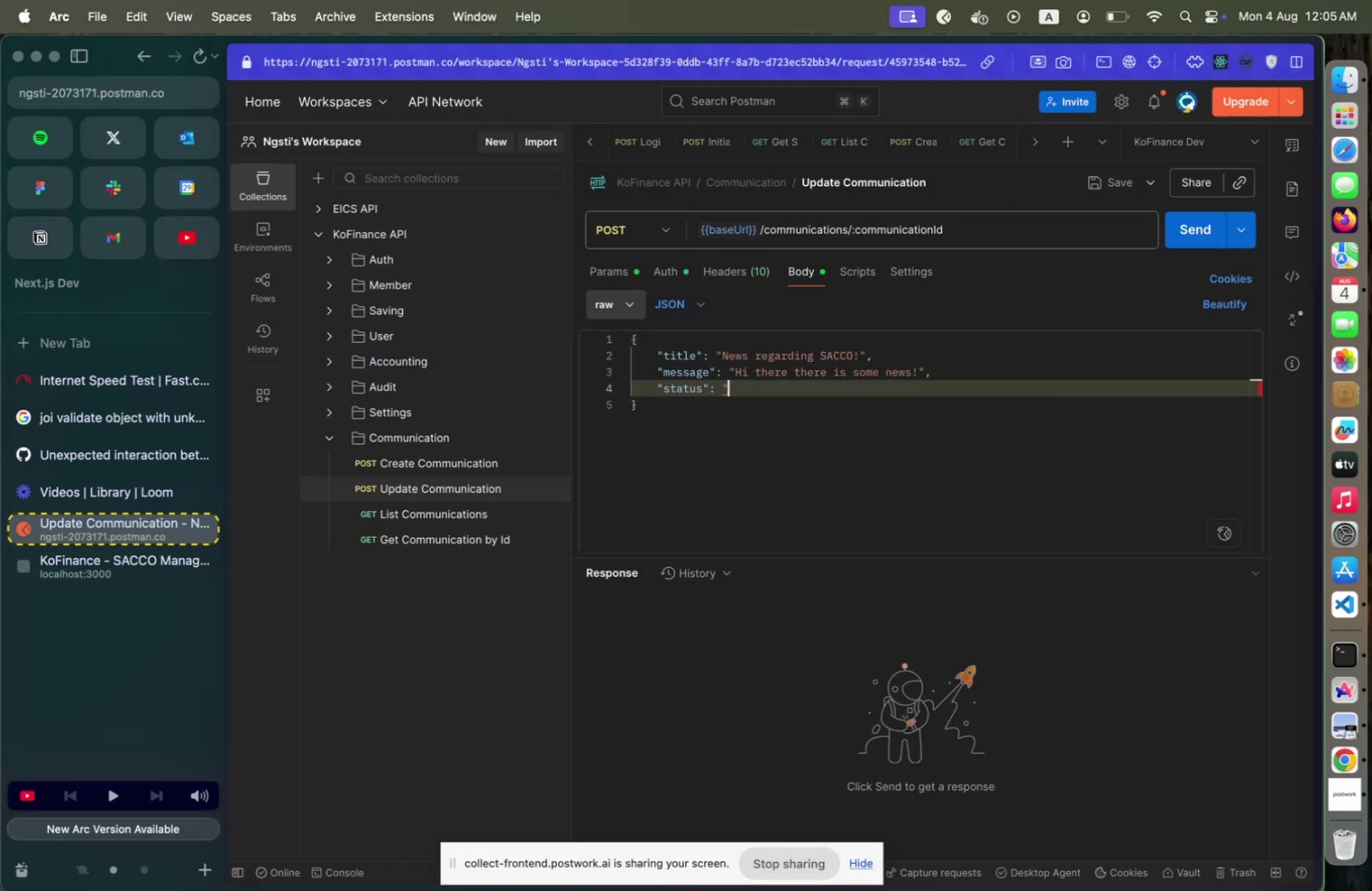 
key(Shift+Quote)
 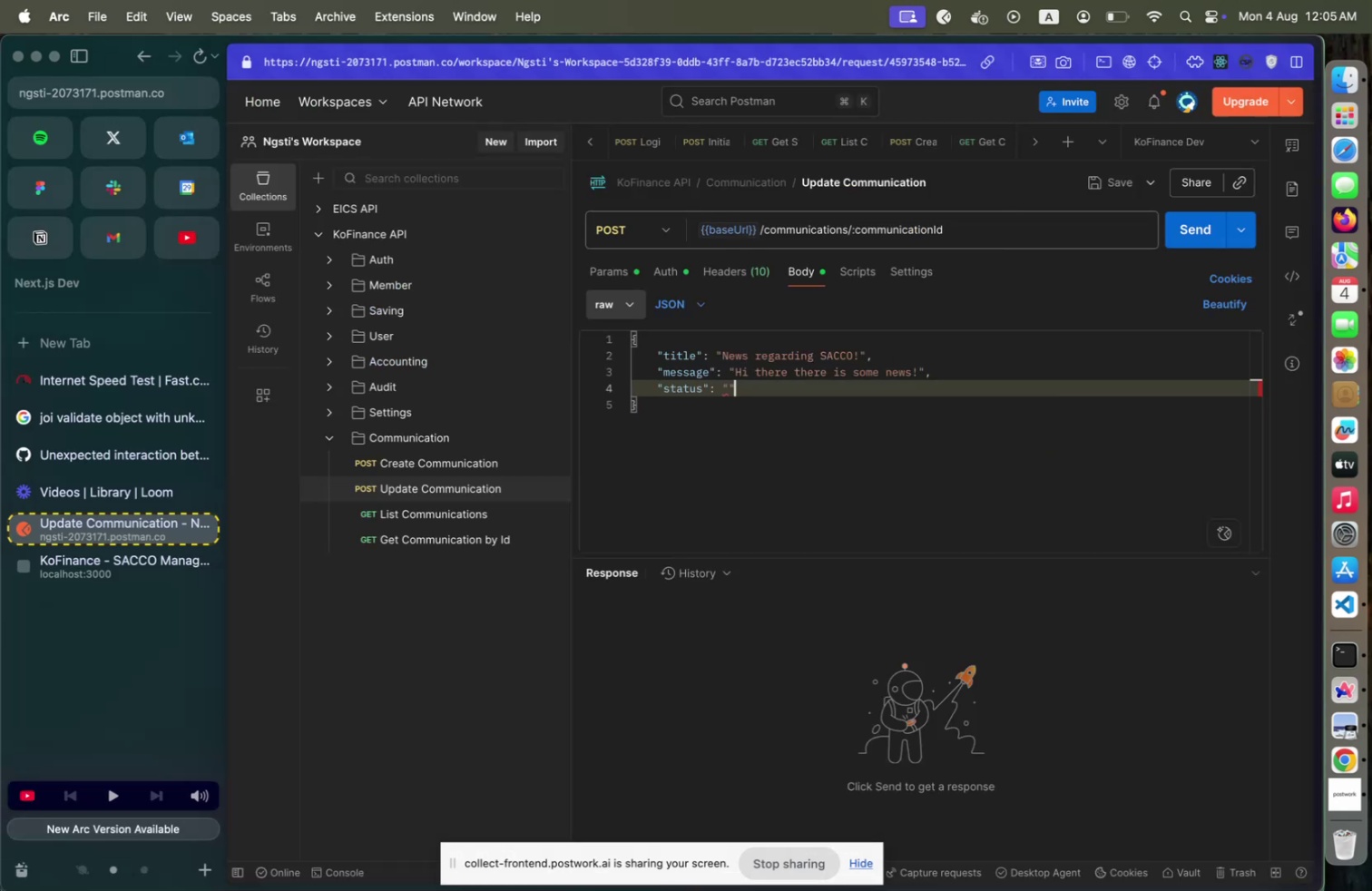 
key(ArrowLeft)
 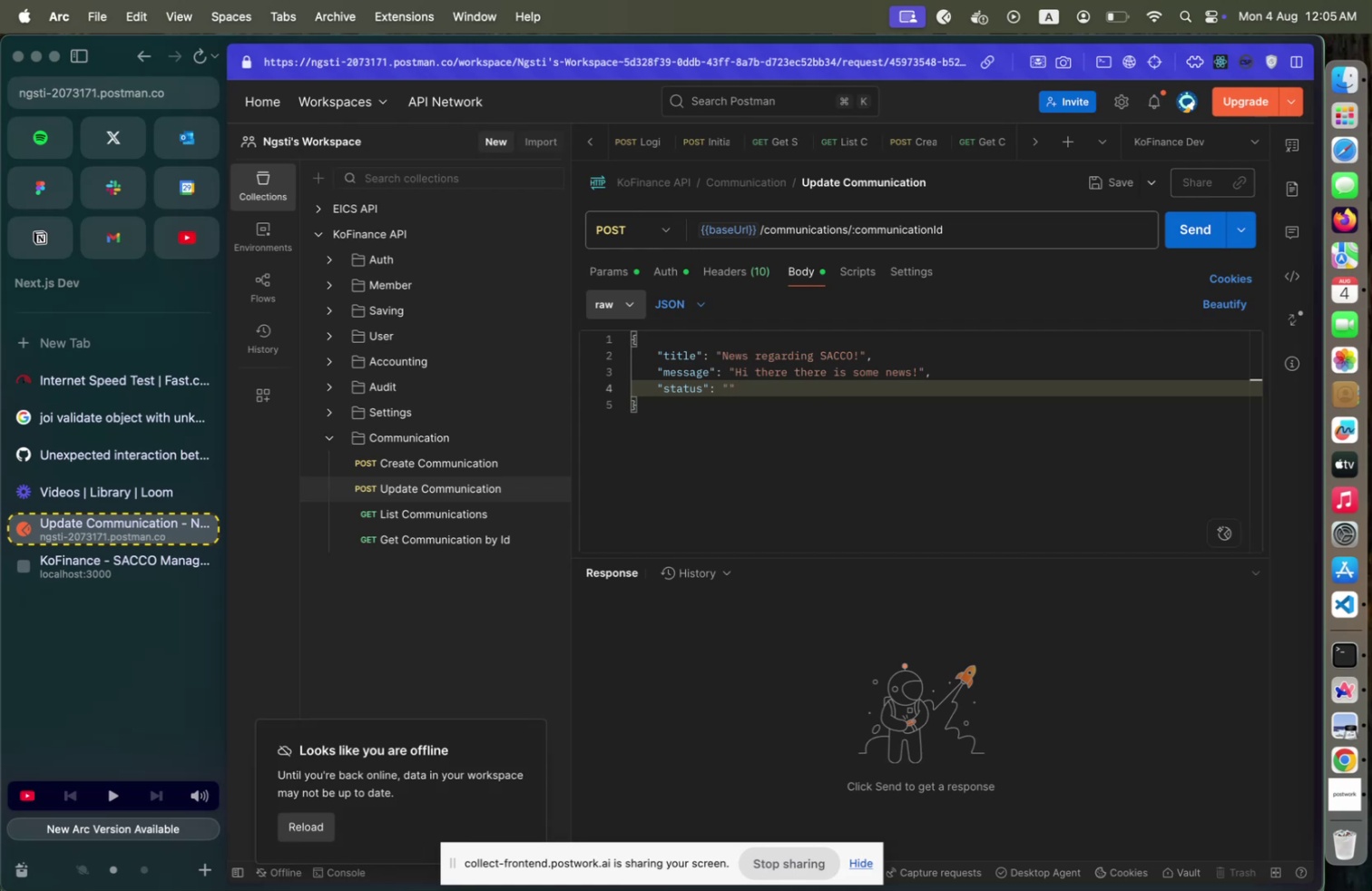 
type(SENT)
 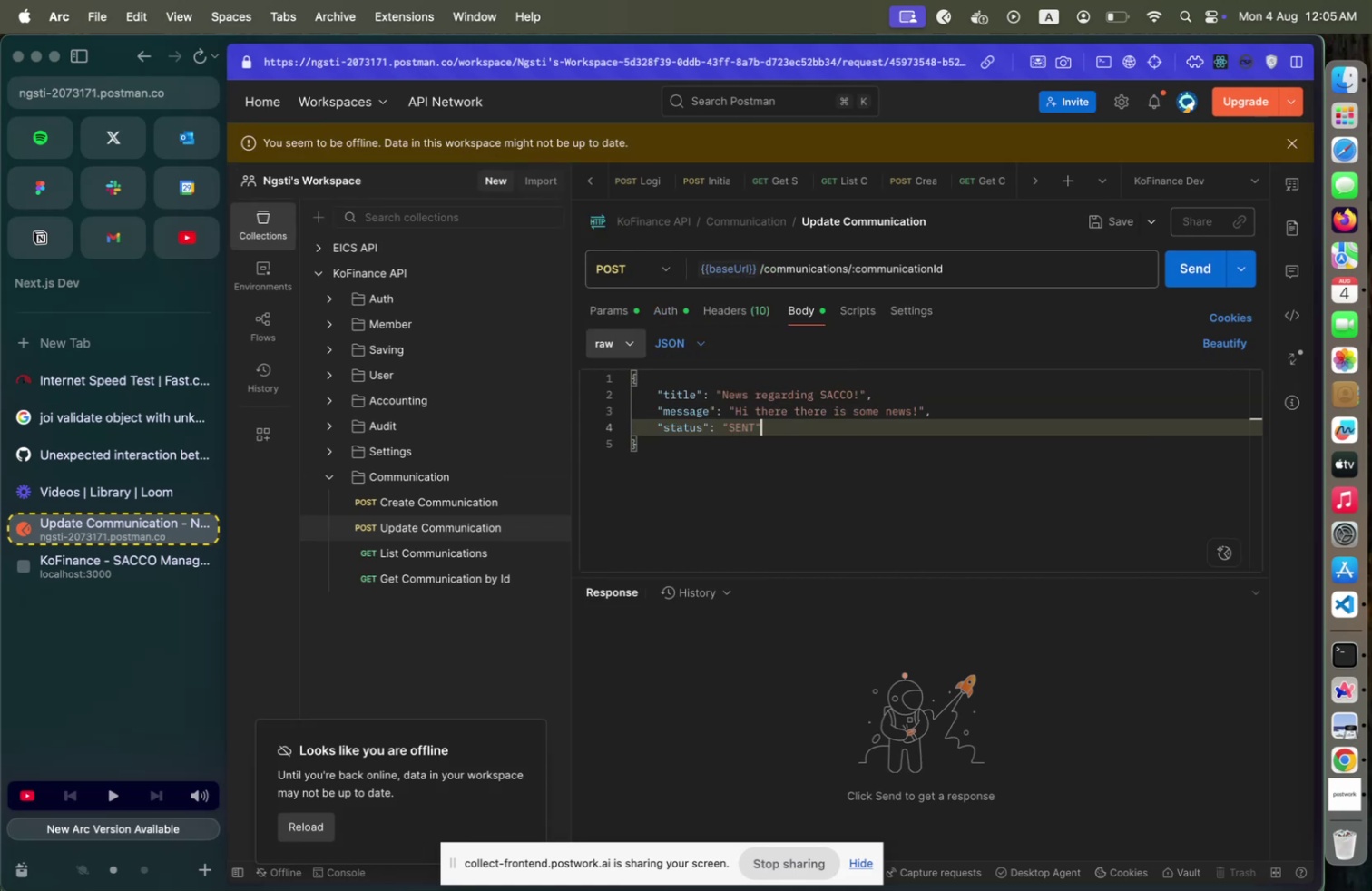 
 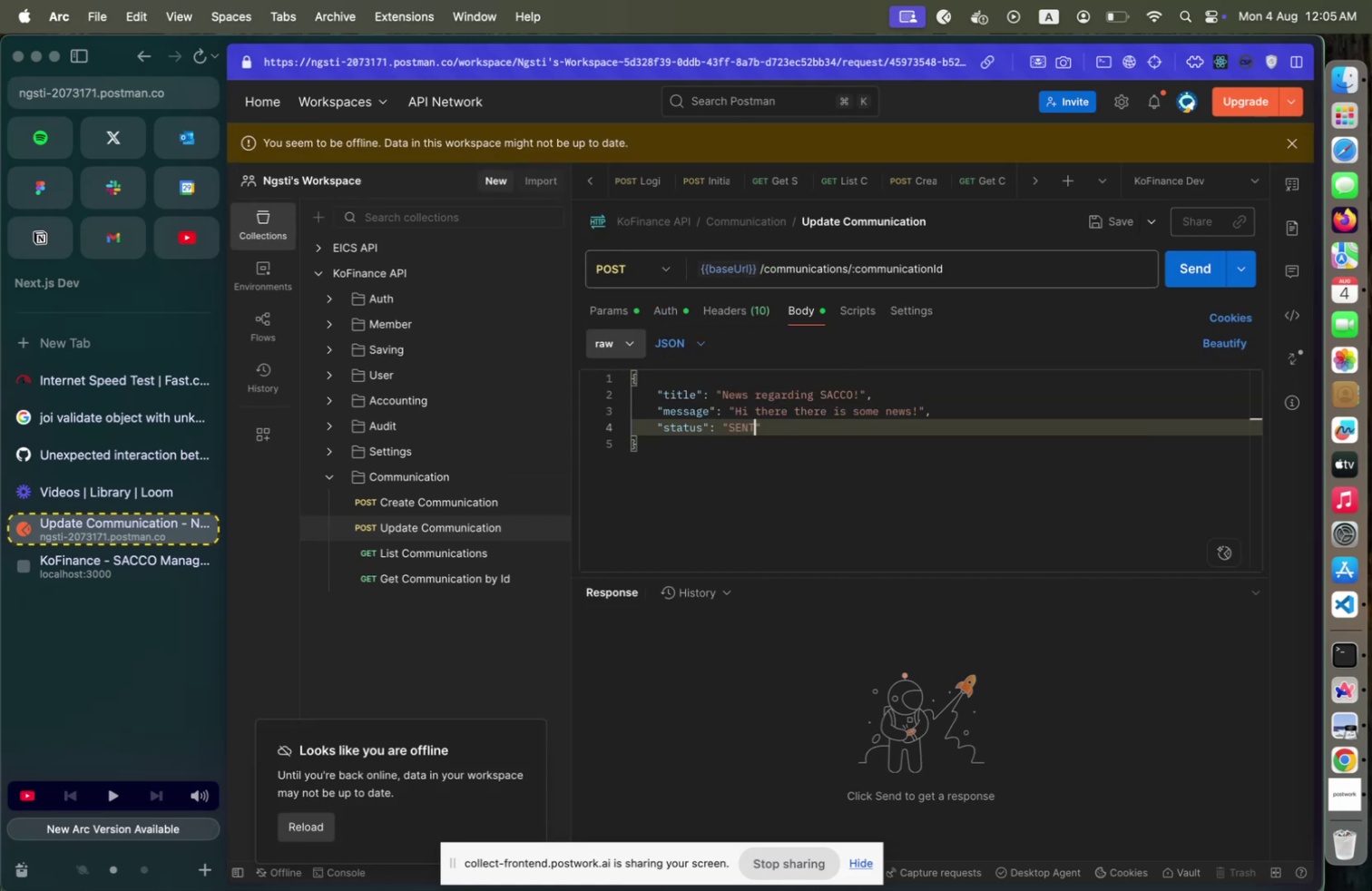 
key(ArrowRight)
 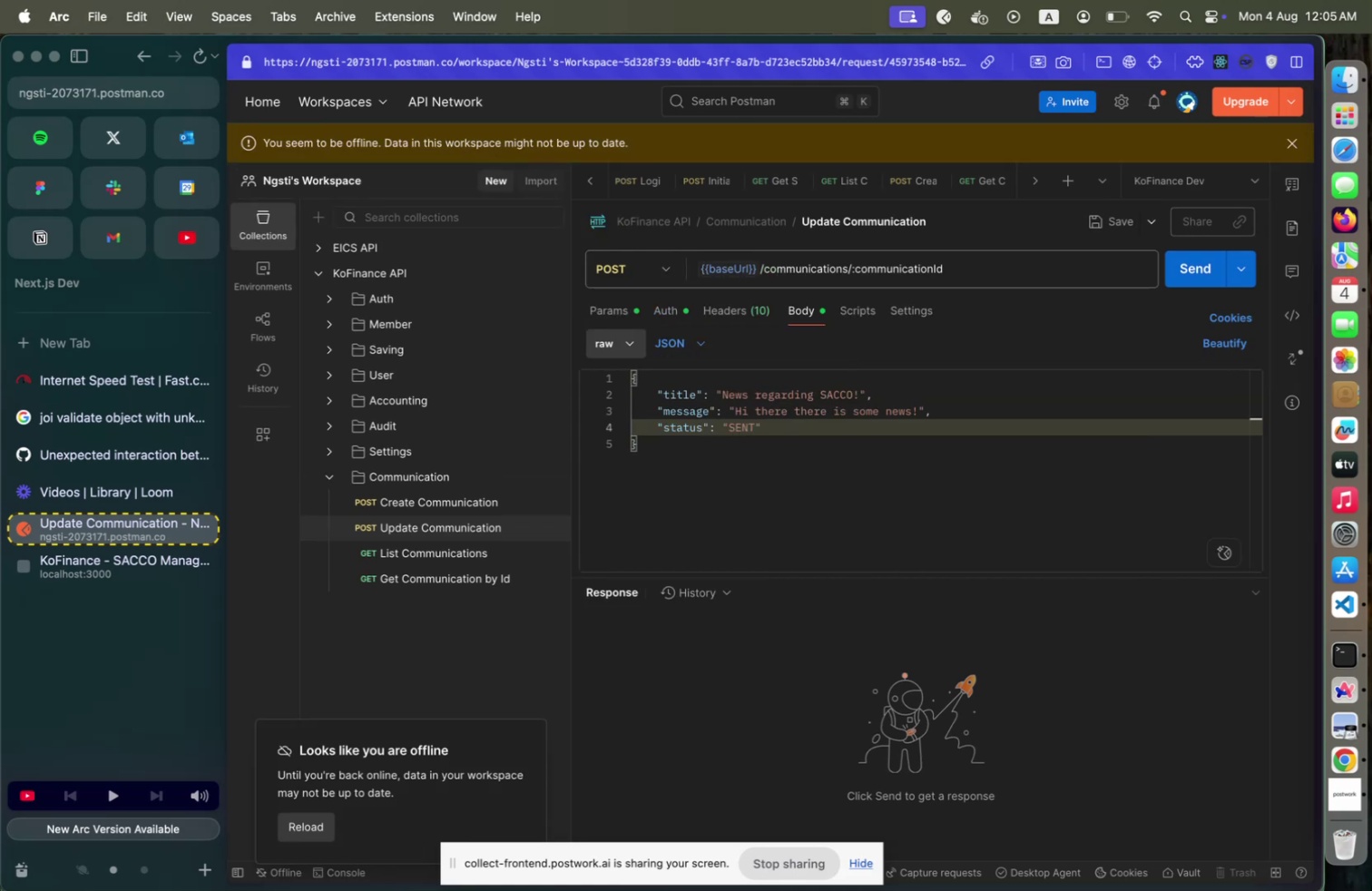 
key(ArrowLeft)
 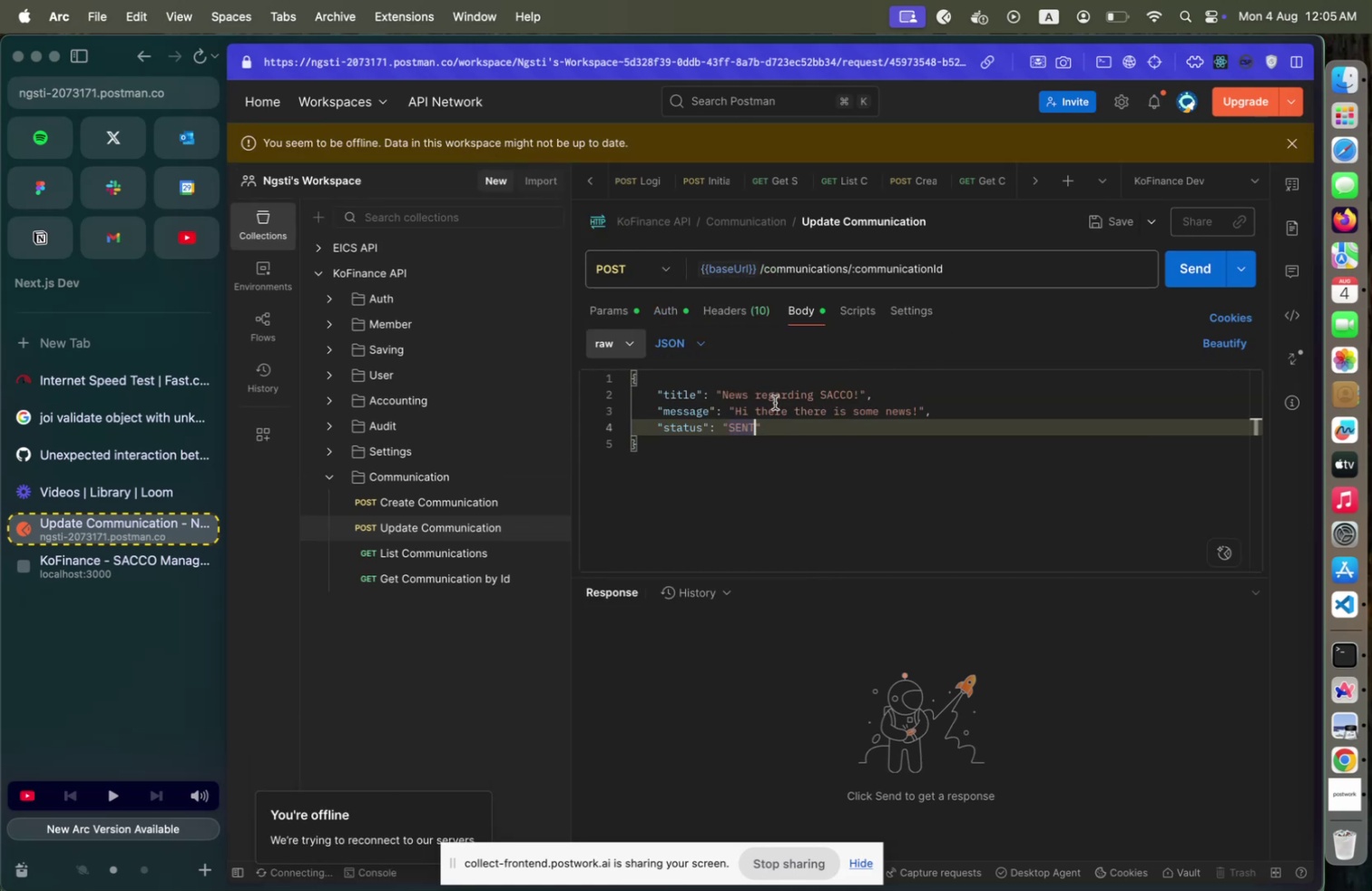 
wait(8.11)
 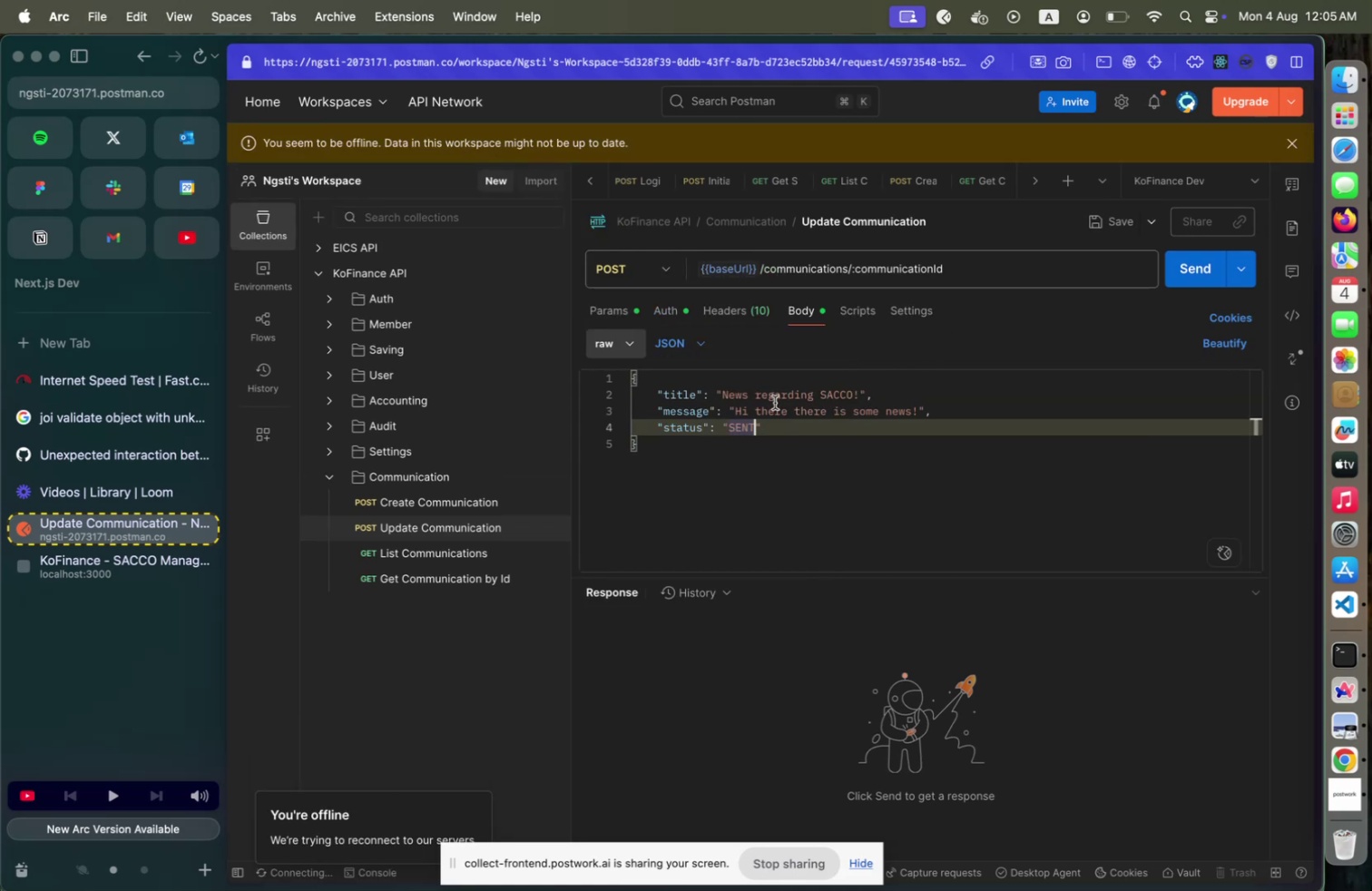 
left_click([1345, 612])
 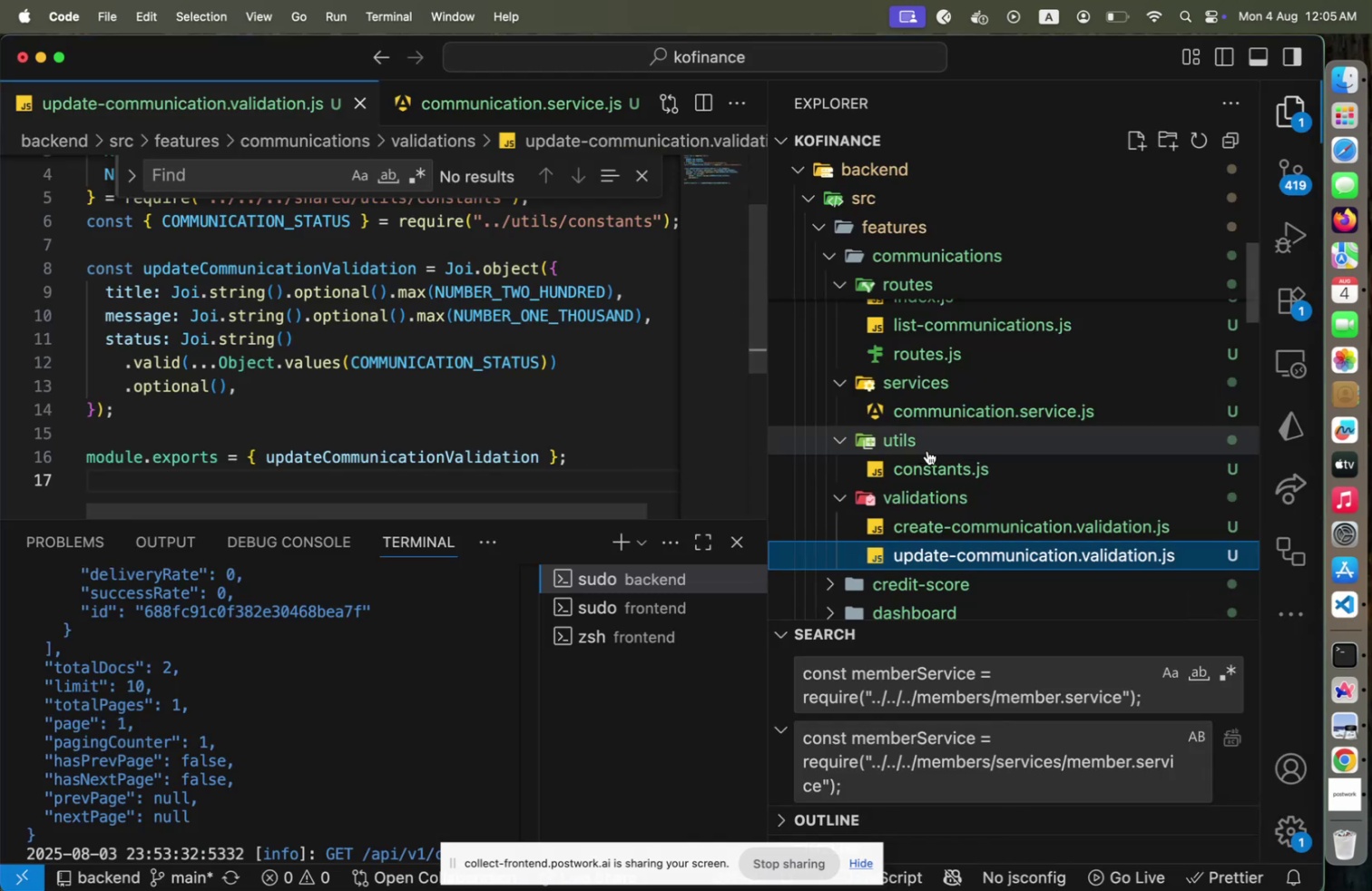 
scroll: coordinate [996, 511], scroll_direction: up, amount: 4.0
 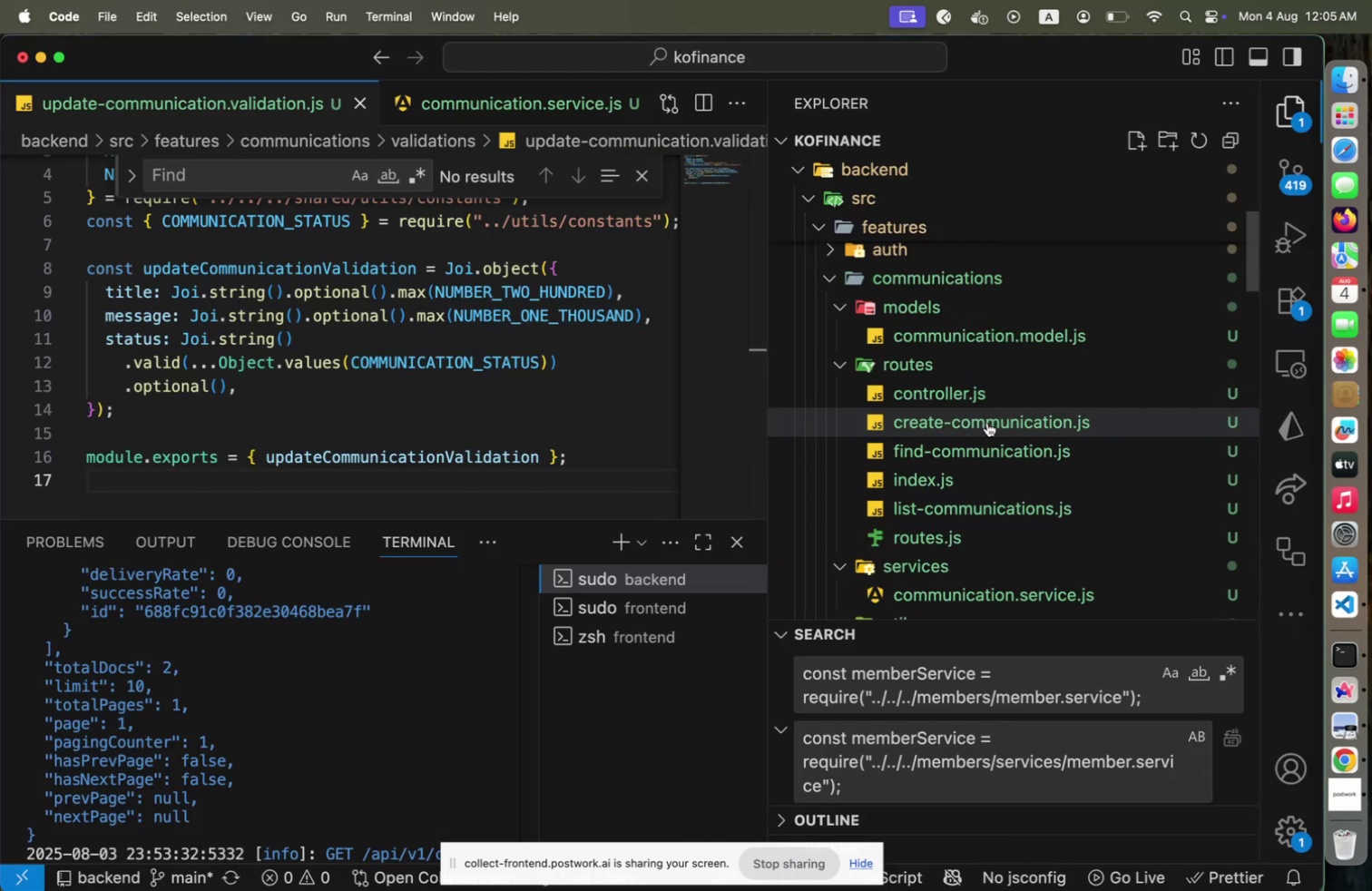 
left_click([988, 423])
 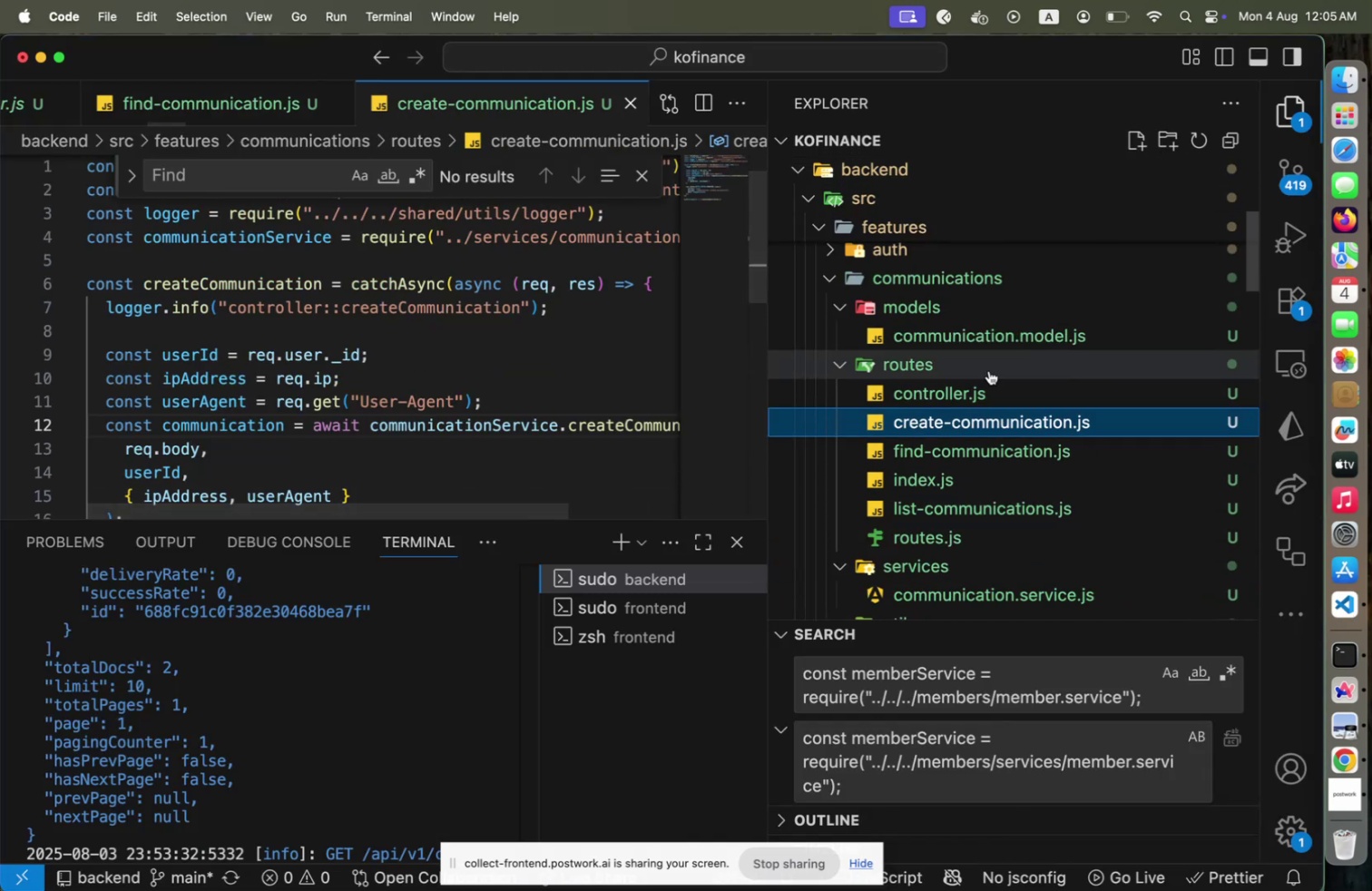 
left_click([470, 304])
 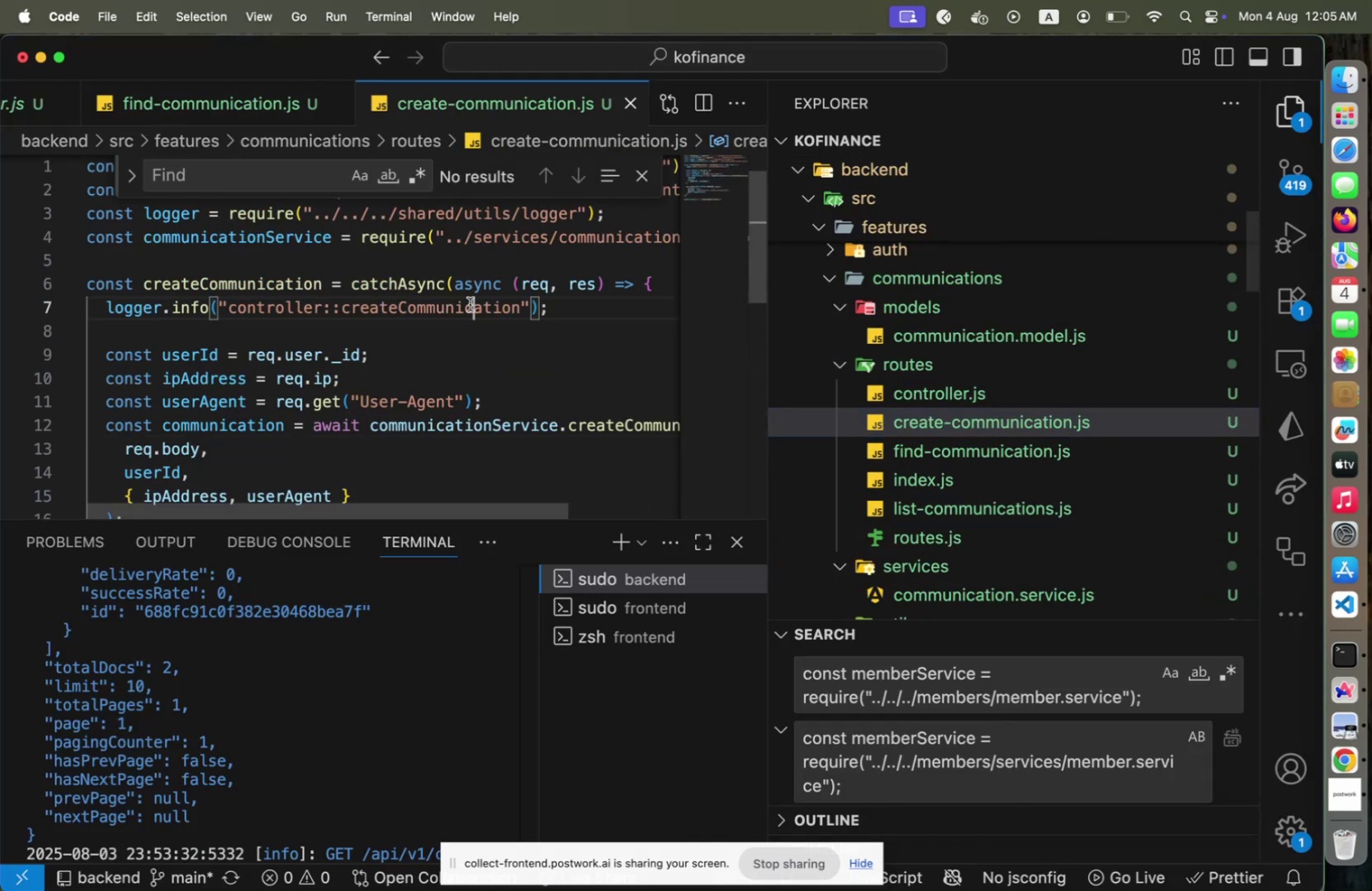 
key(Meta+CommandLeft)
 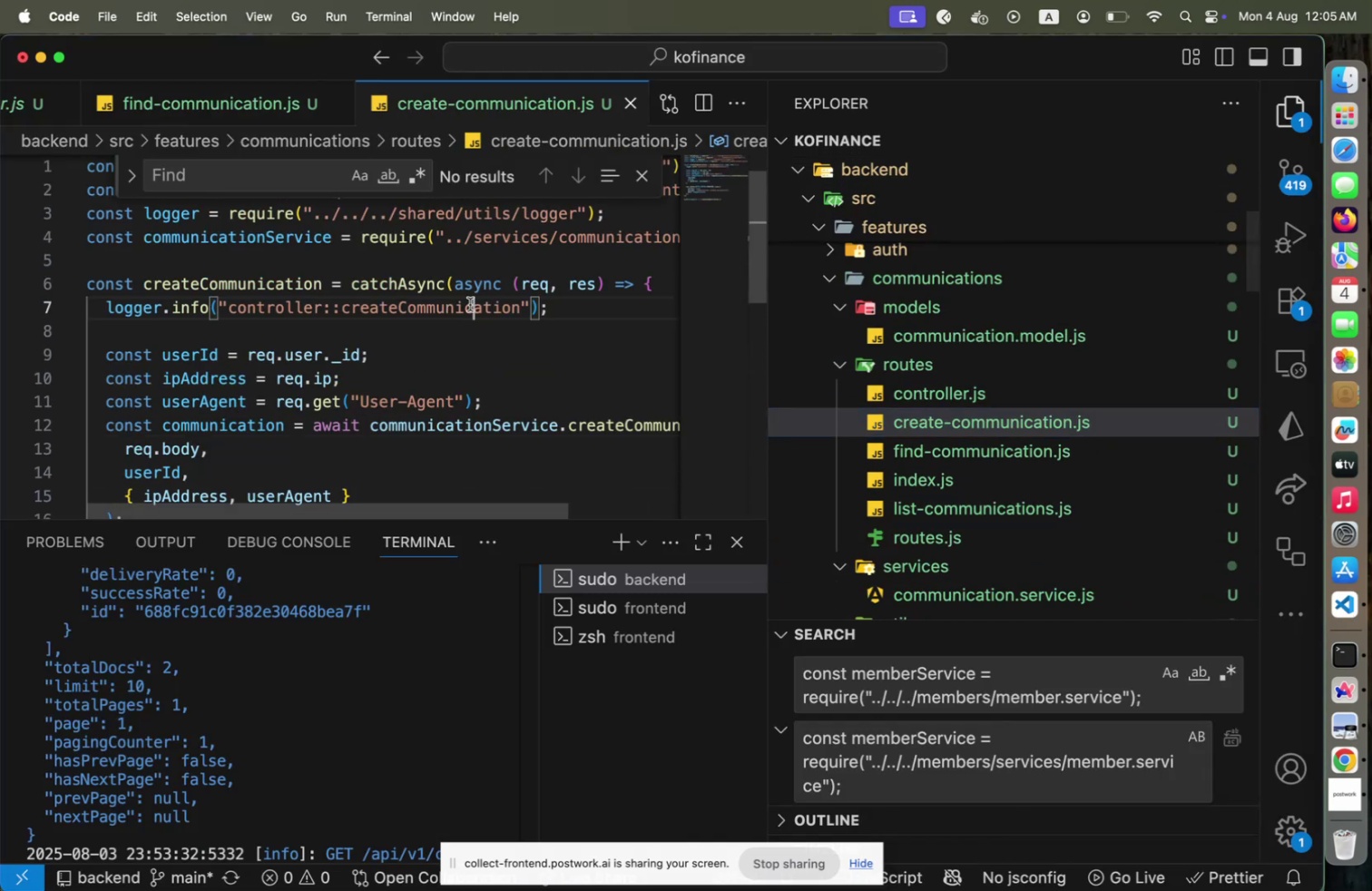 
key(Meta+A)
 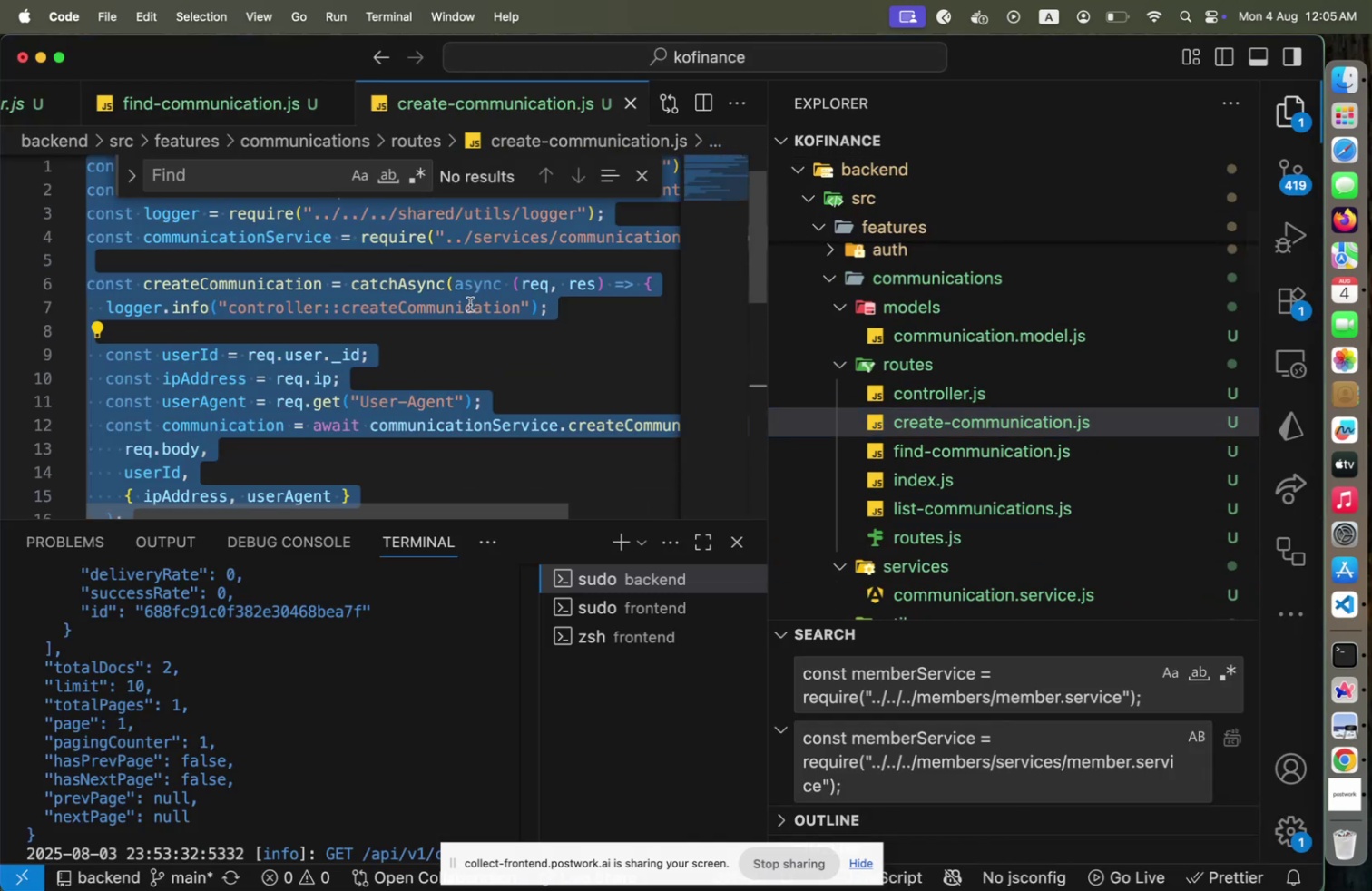 
key(Meta+C)
 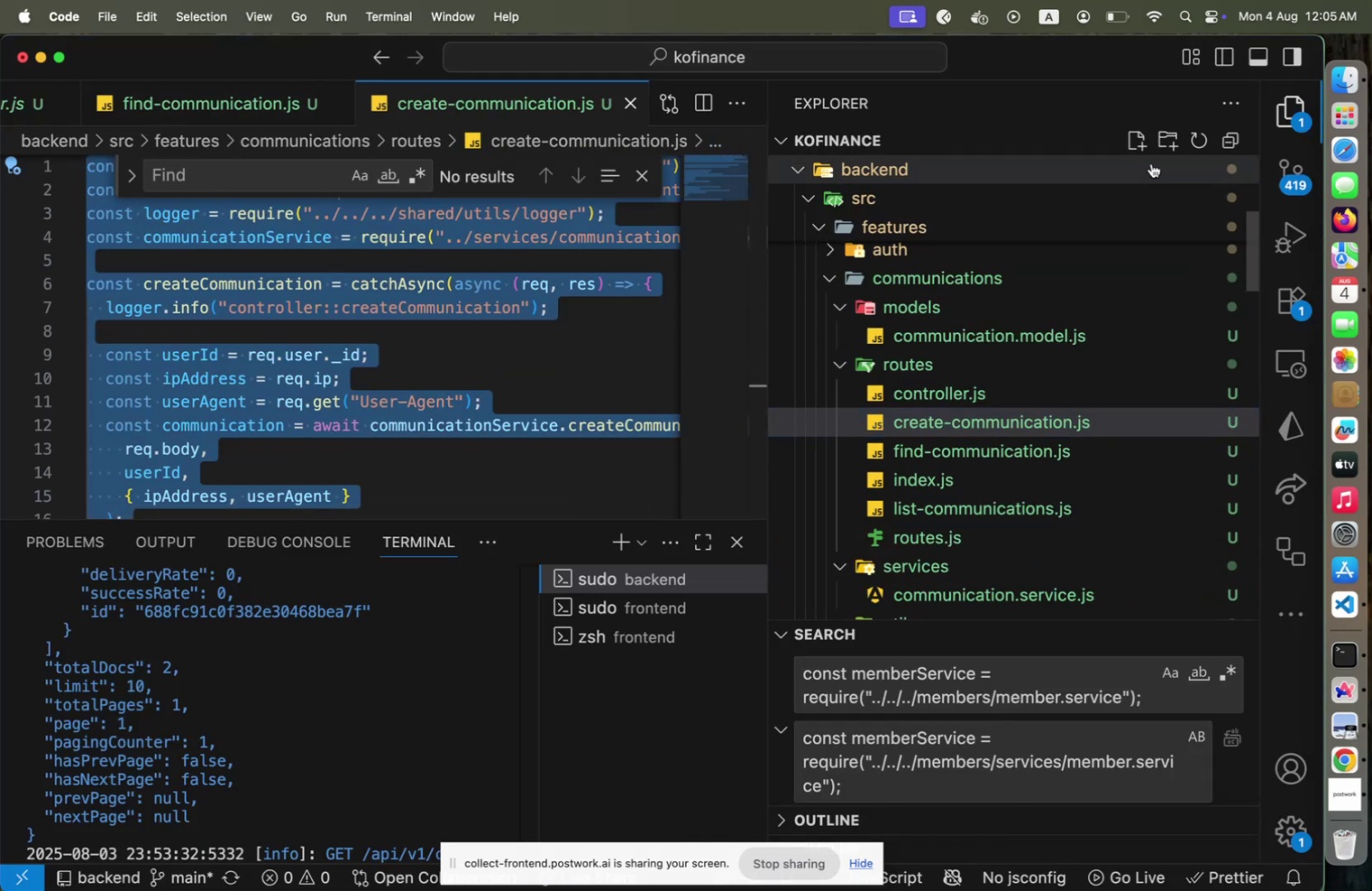 
left_click([1140, 147])
 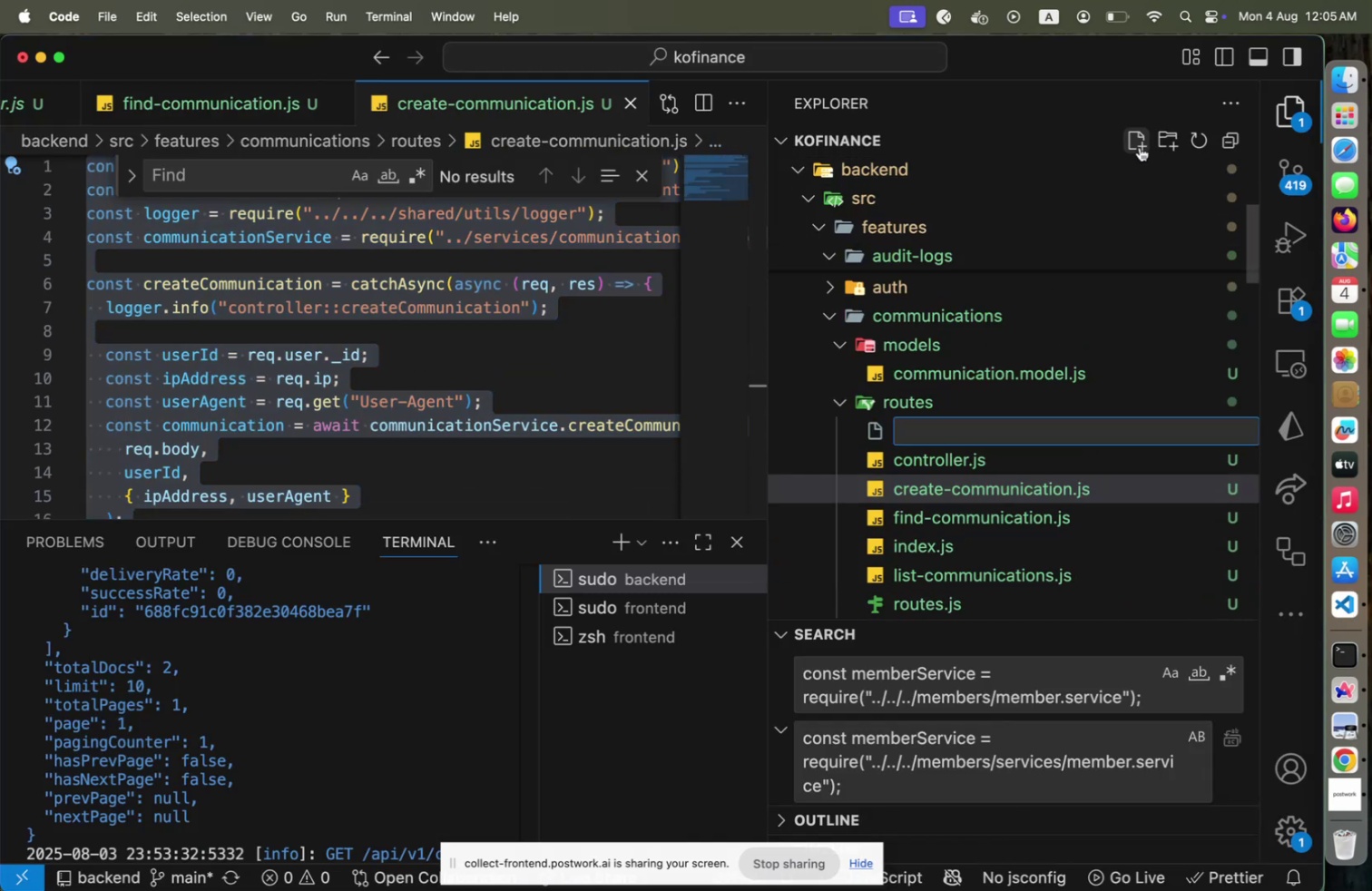 
type(update-communication.js)
 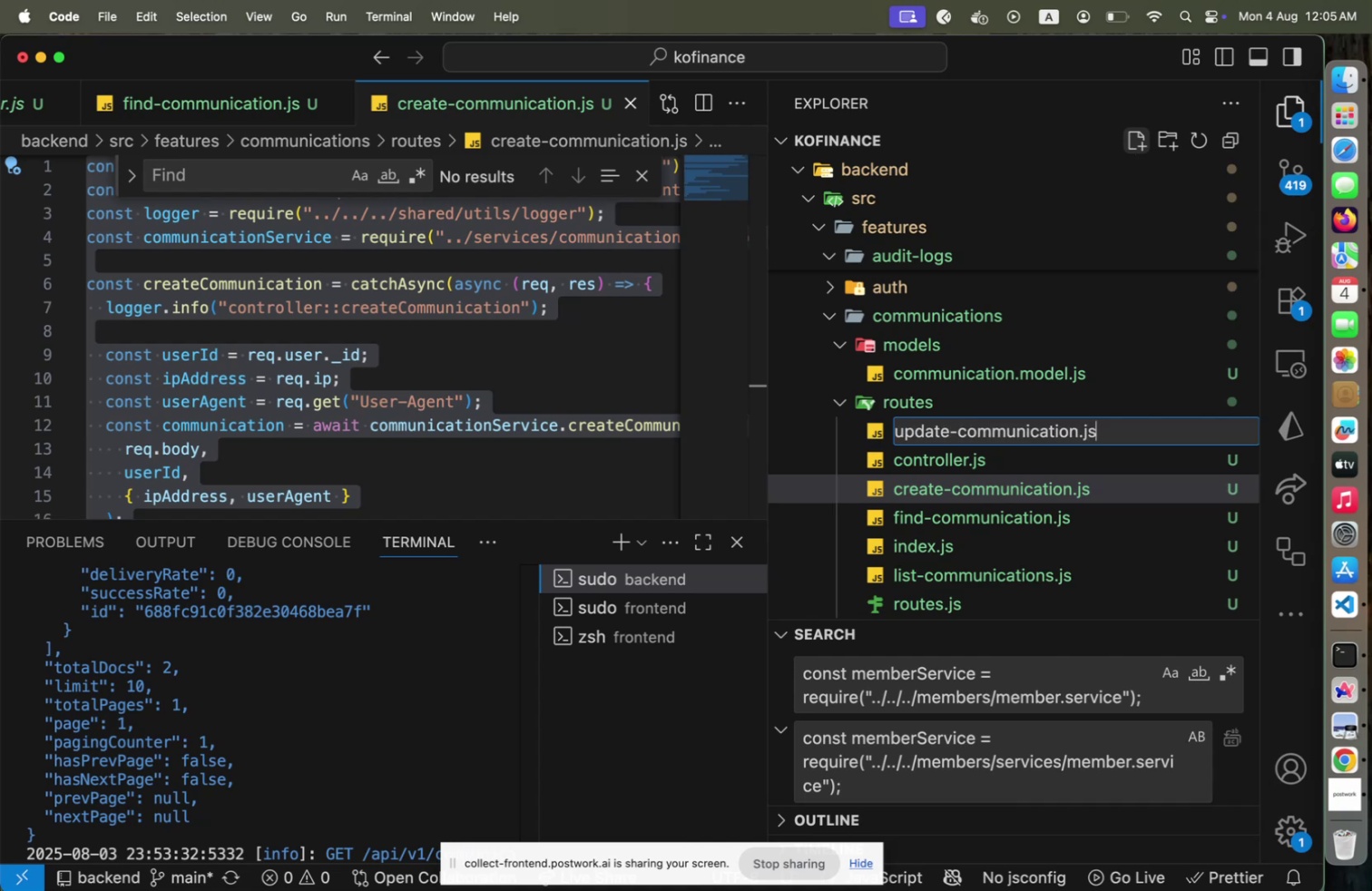 
key(Enter)
 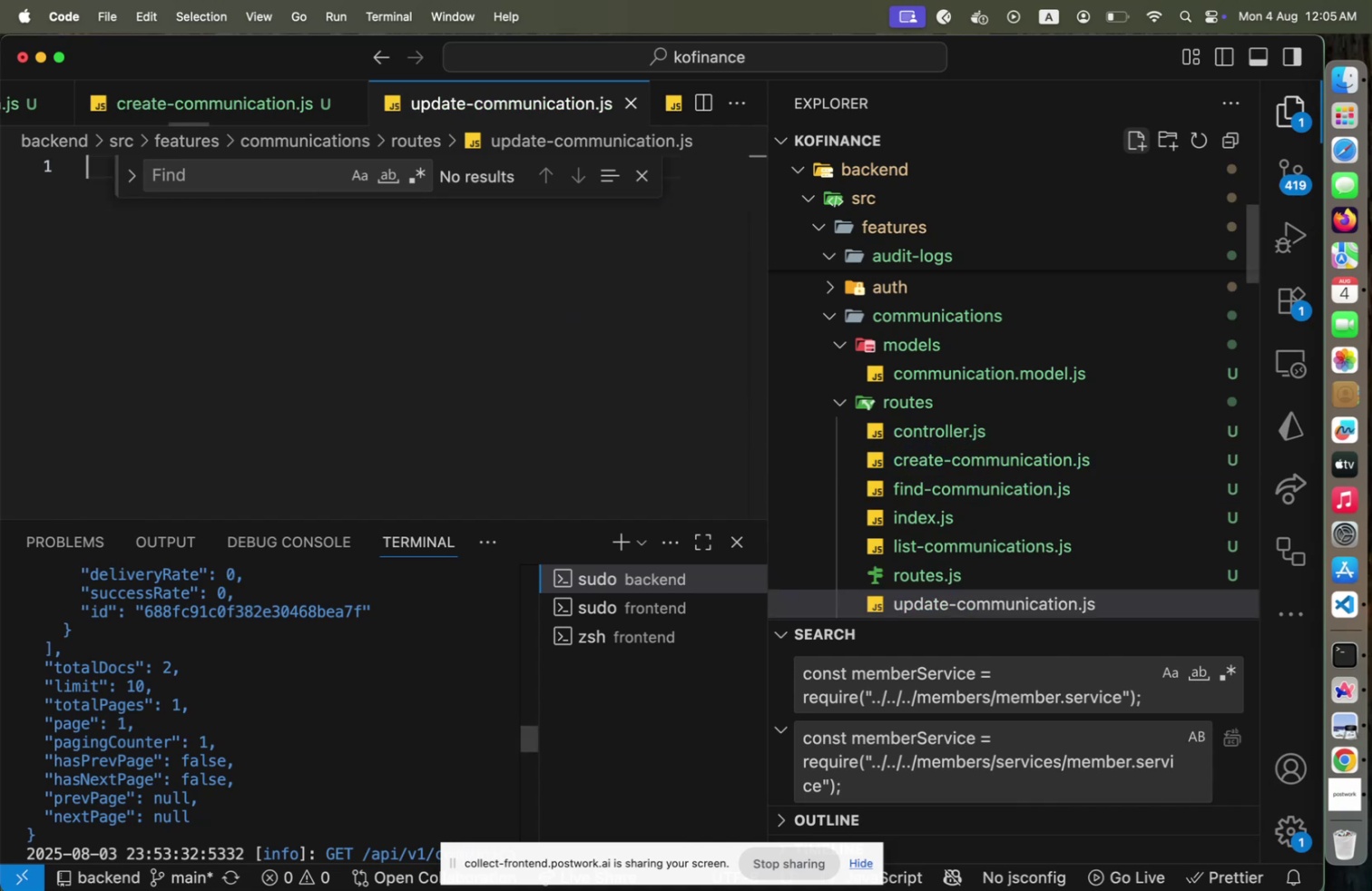 
key(Meta+V)
 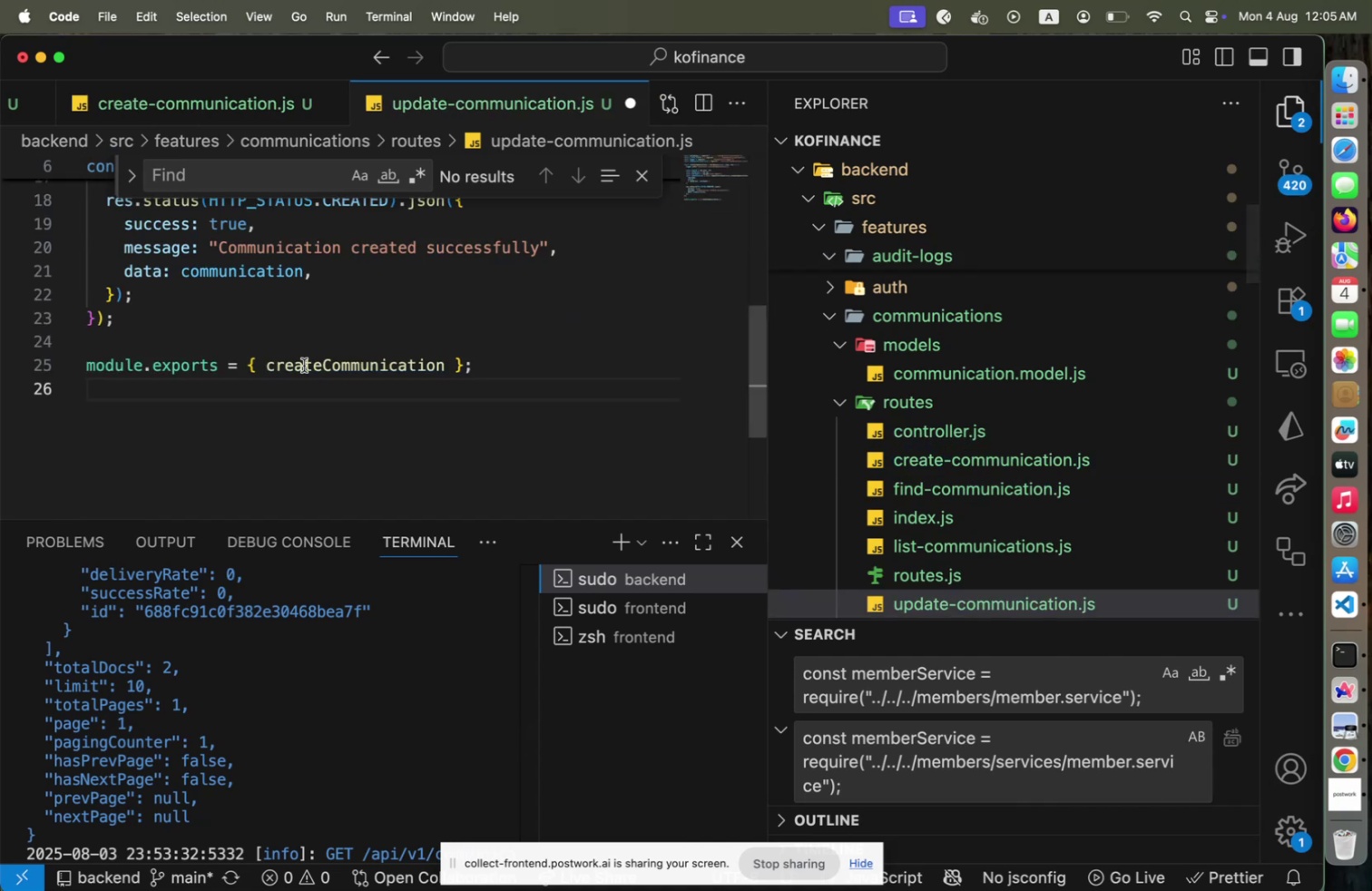 
left_click([327, 364])
 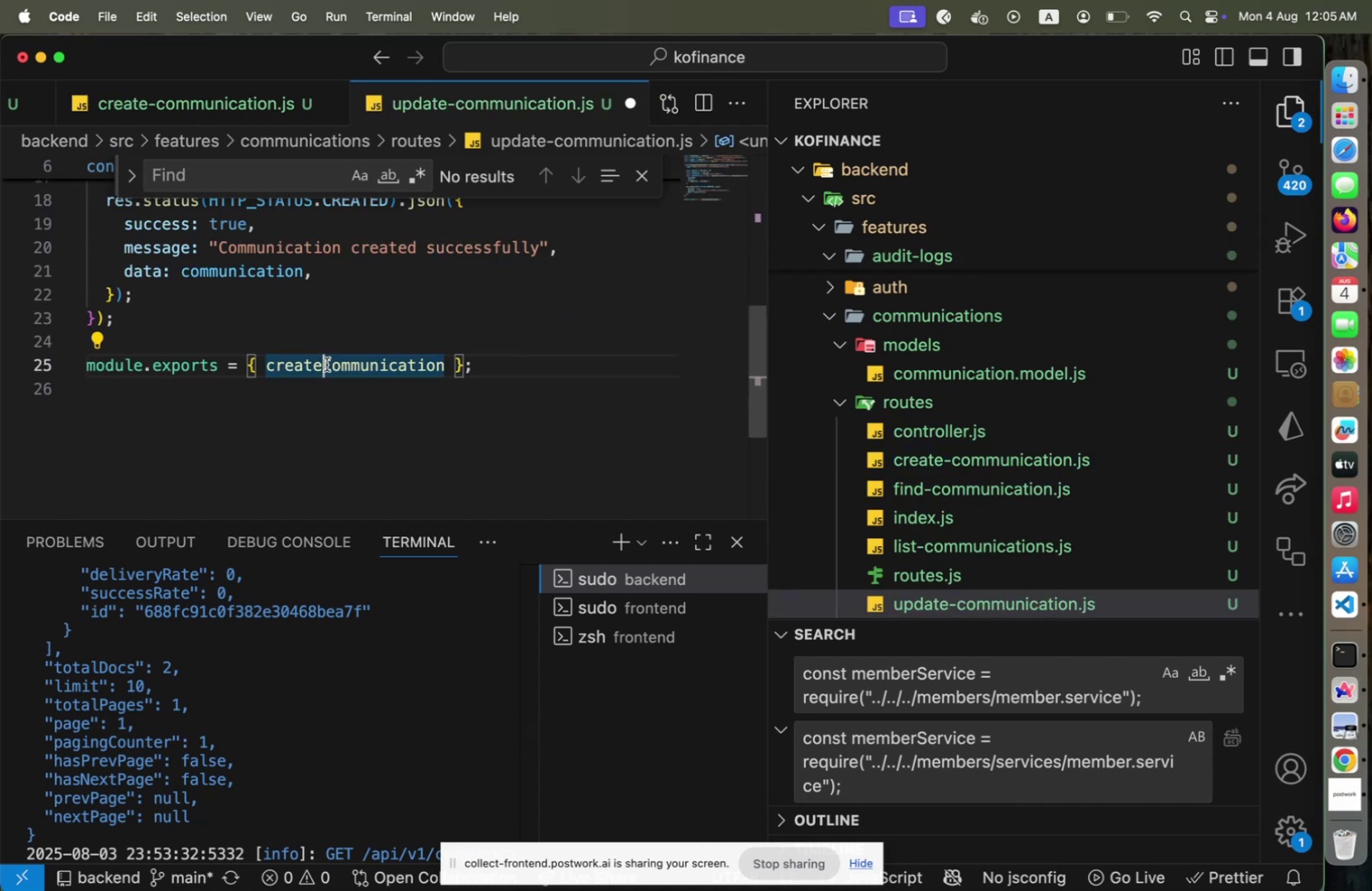 
key(Shift+ArrowLeft)
 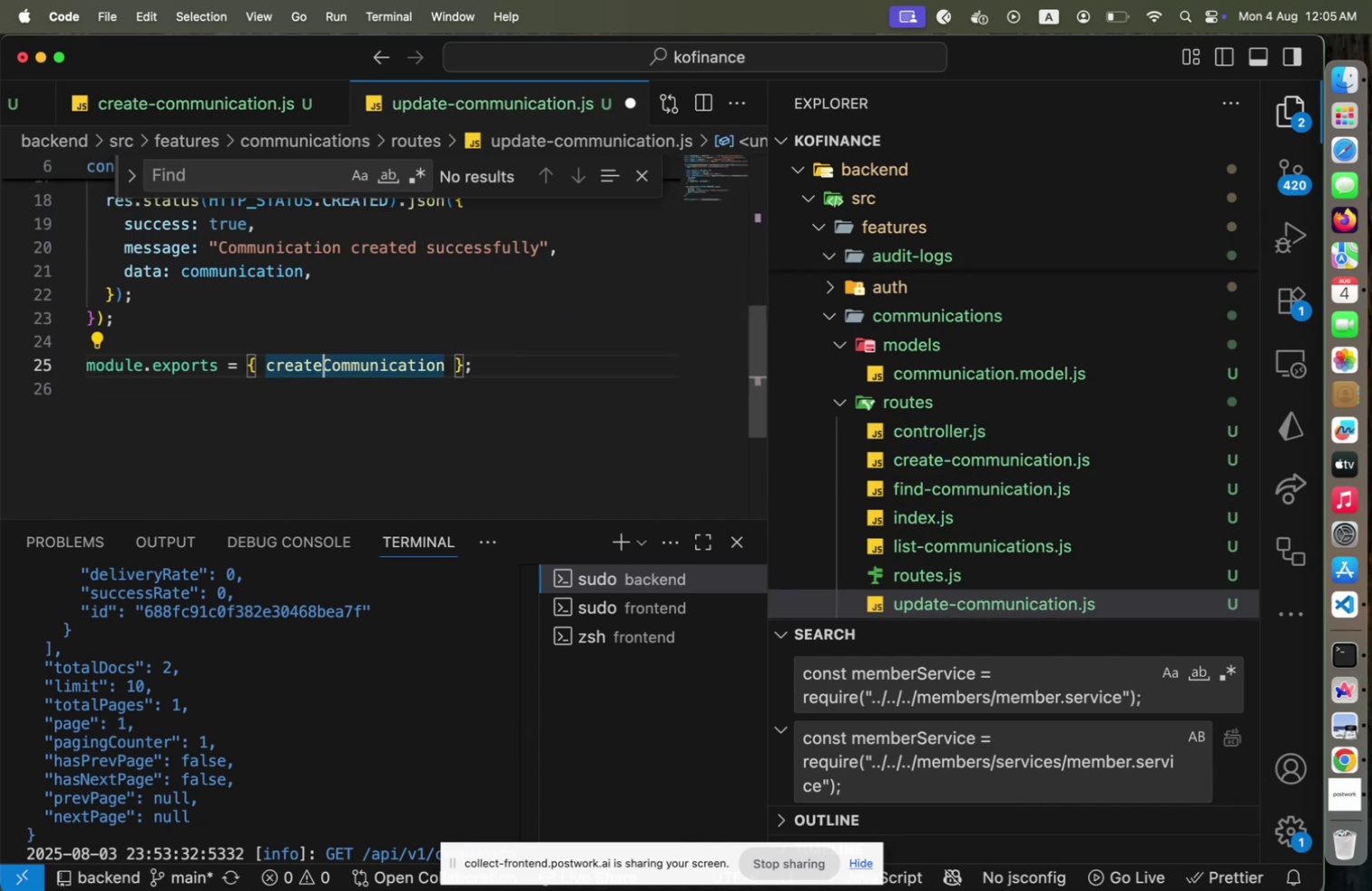 
key(Shift+ArrowLeft)
 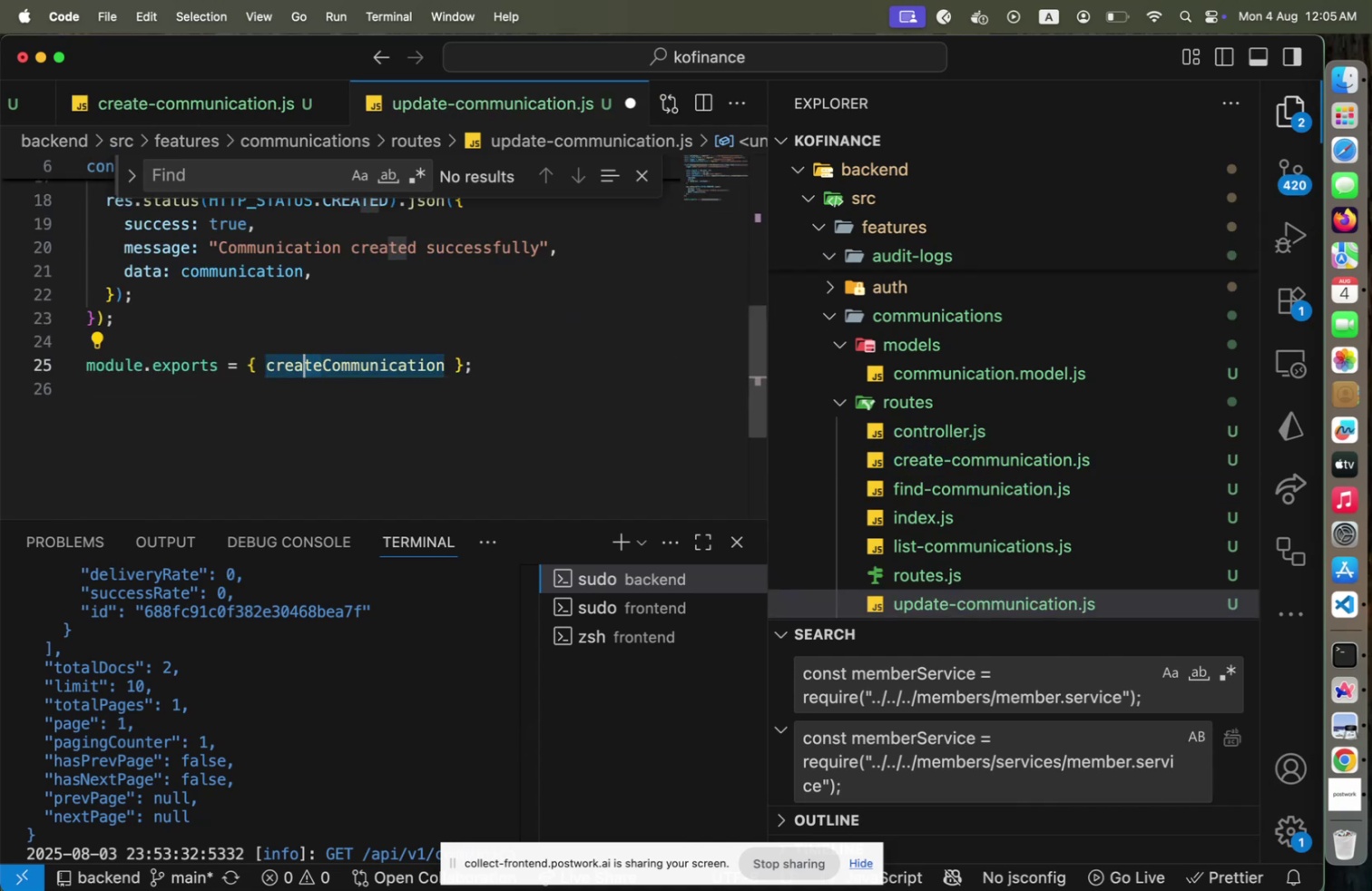 
key(Shift+ArrowLeft)
 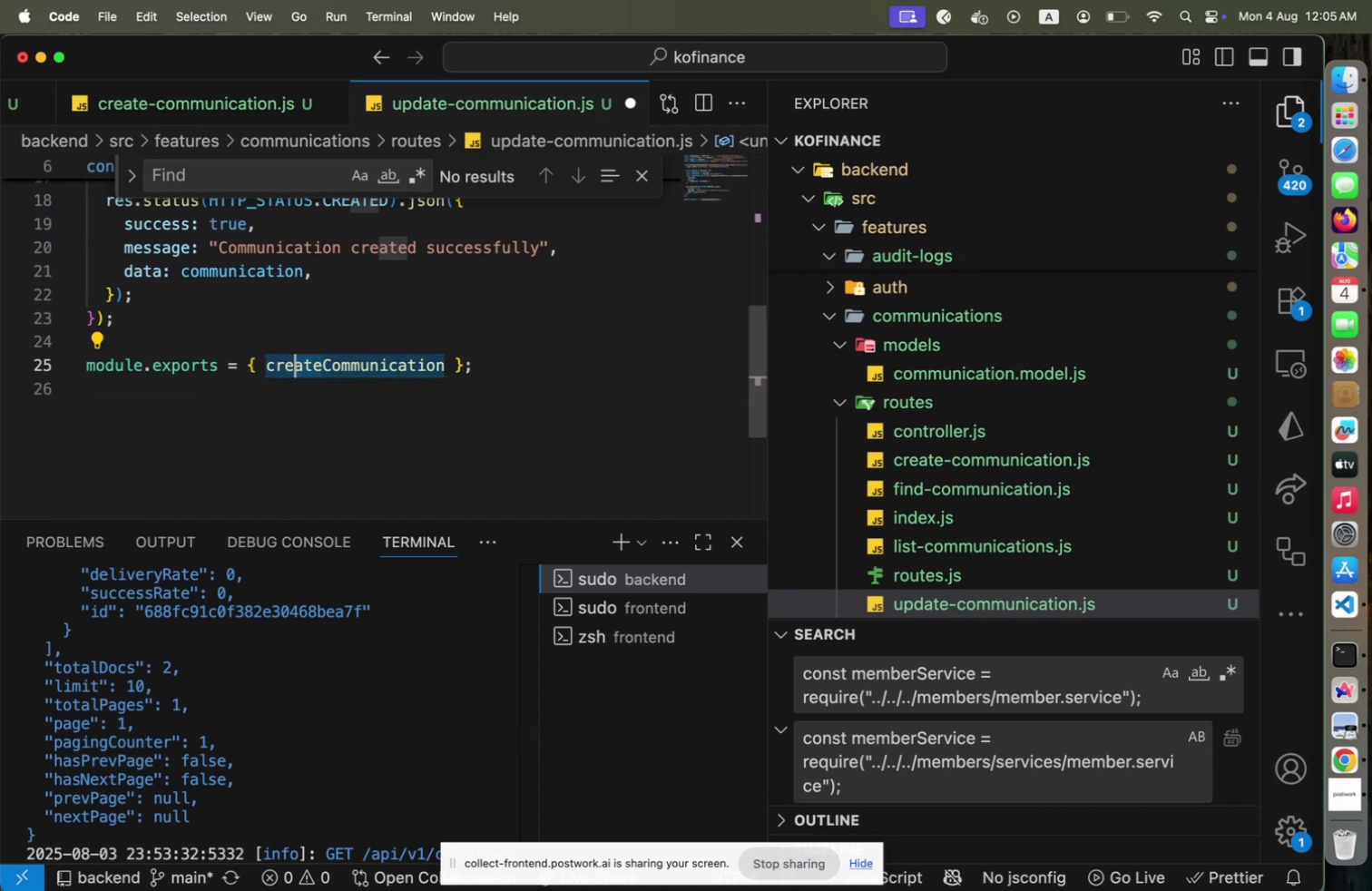 
key(Shift+ArrowLeft)
 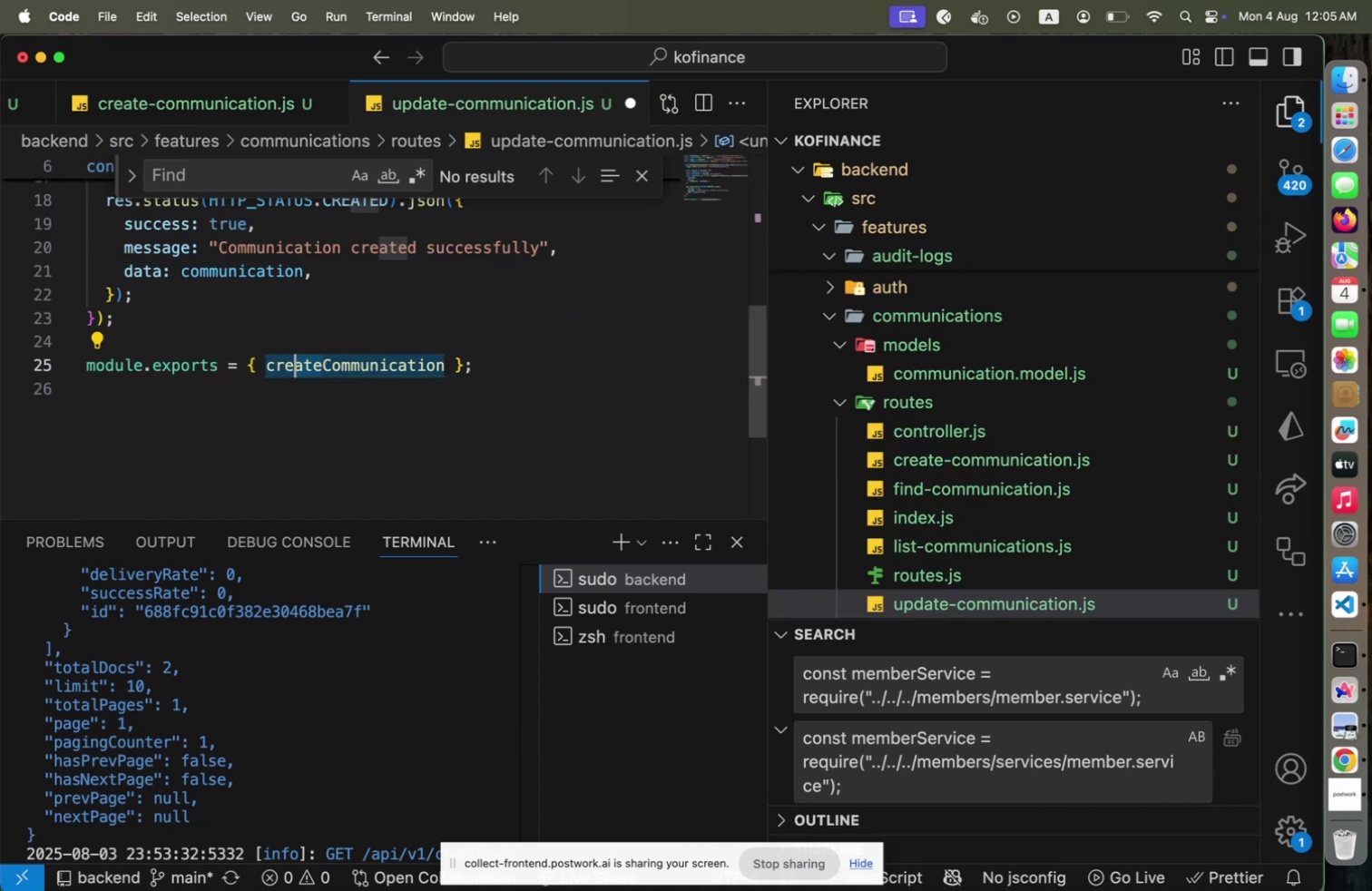 
key(Shift+ArrowLeft)
 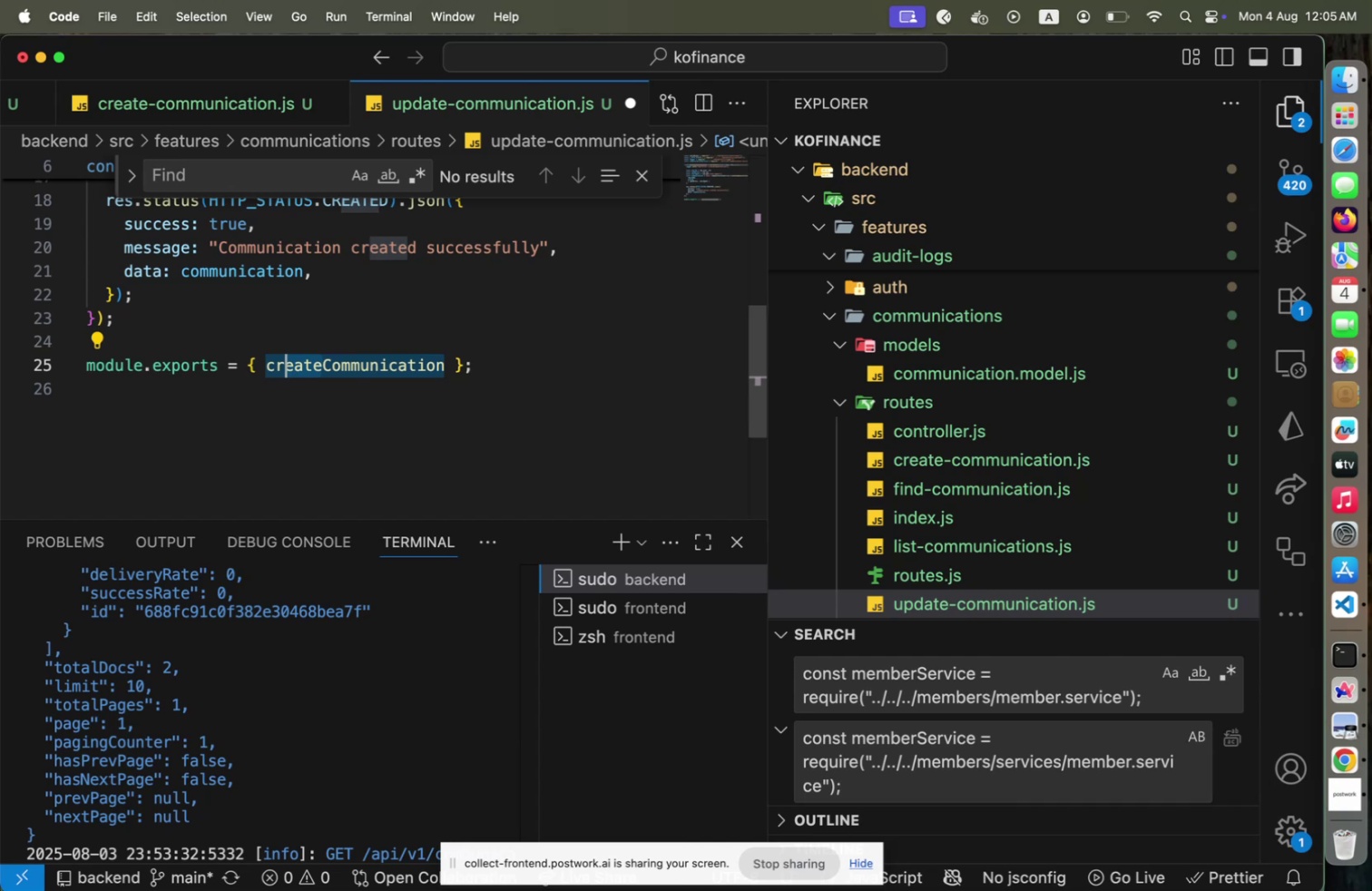 
key(Shift+ArrowLeft)
 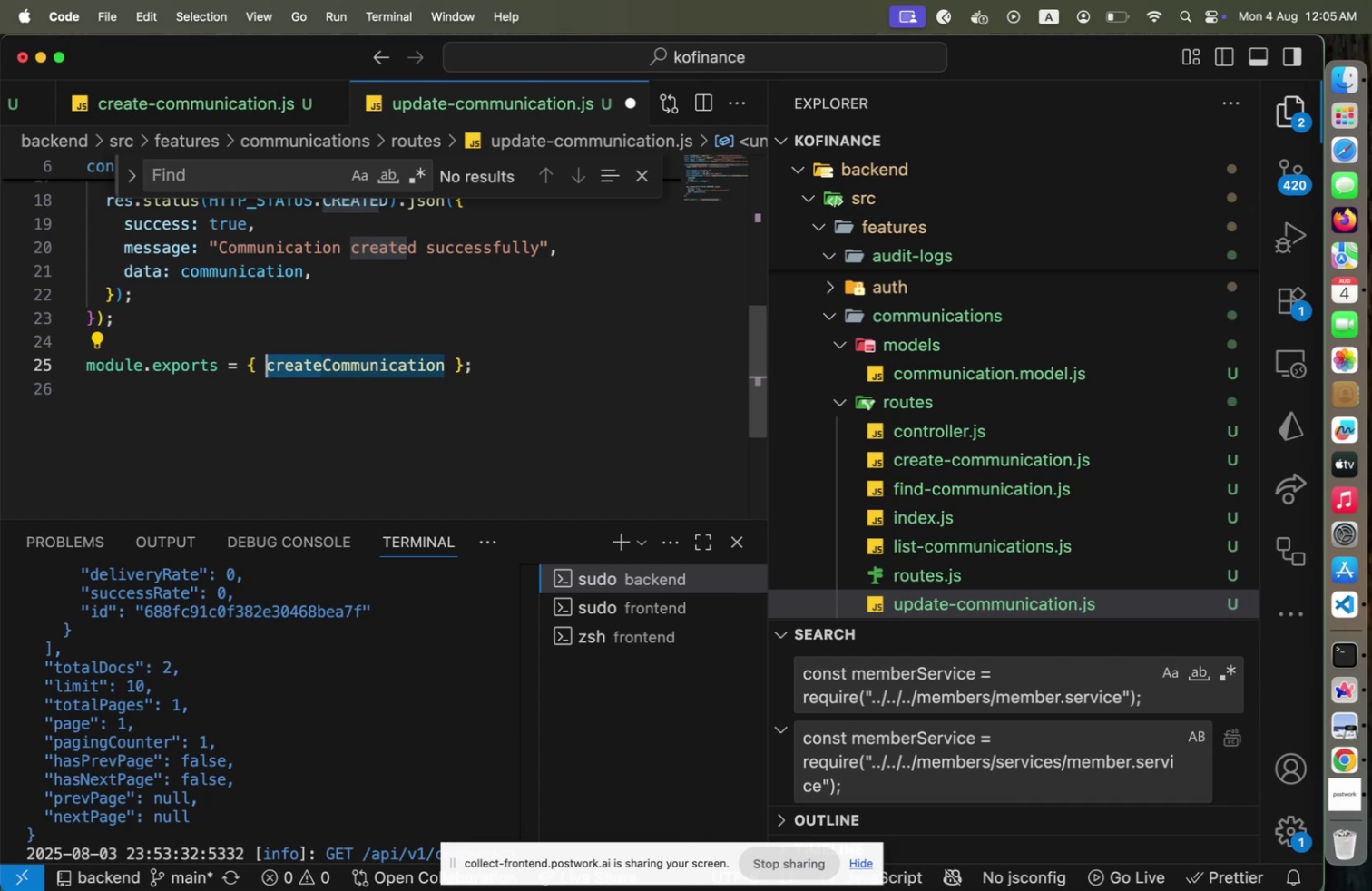 
key(Shift+ArrowLeft)
 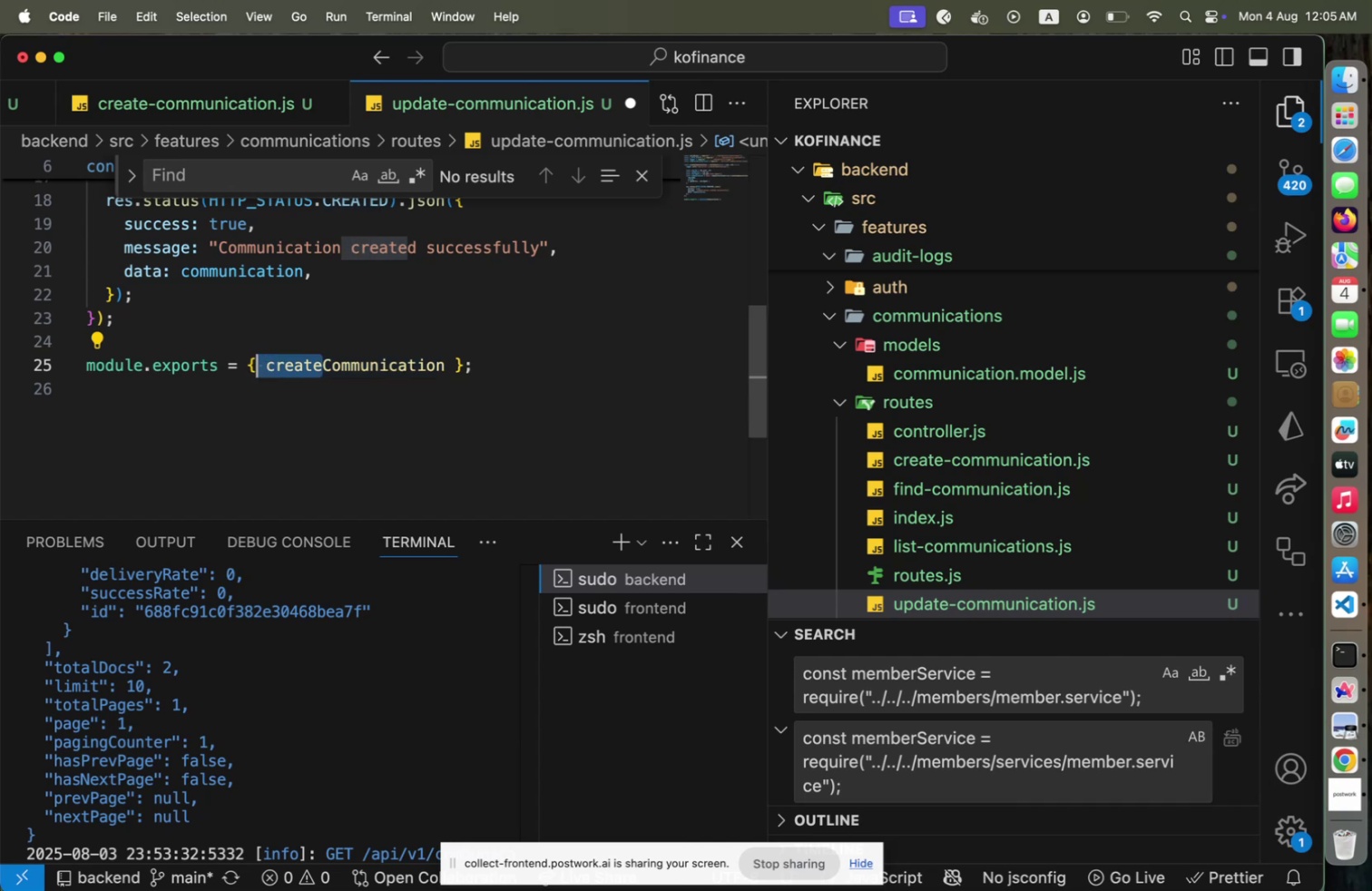 
key(Shift+ArrowRight)
 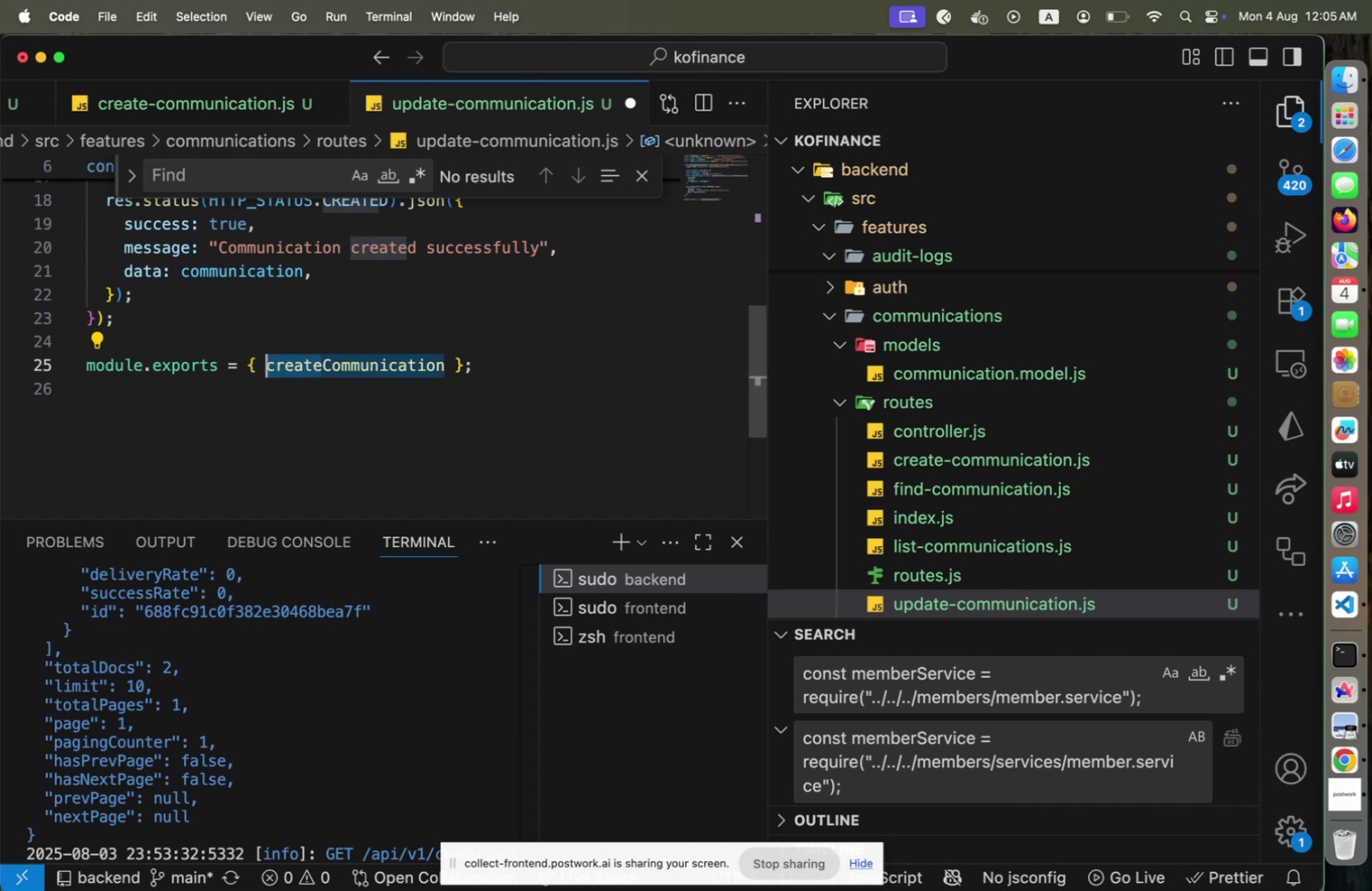 
type(update)
 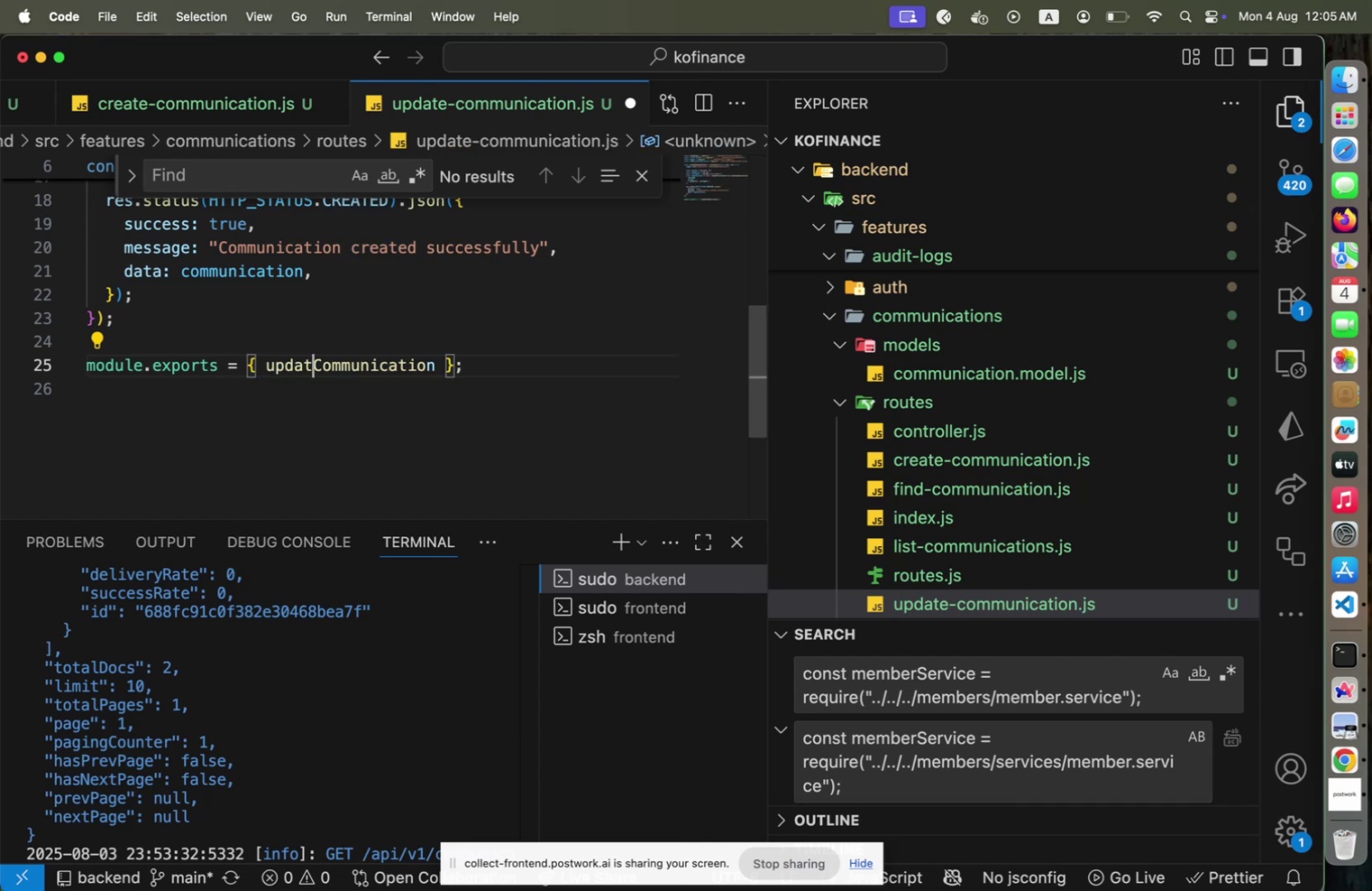 
key(ArrowRight)
 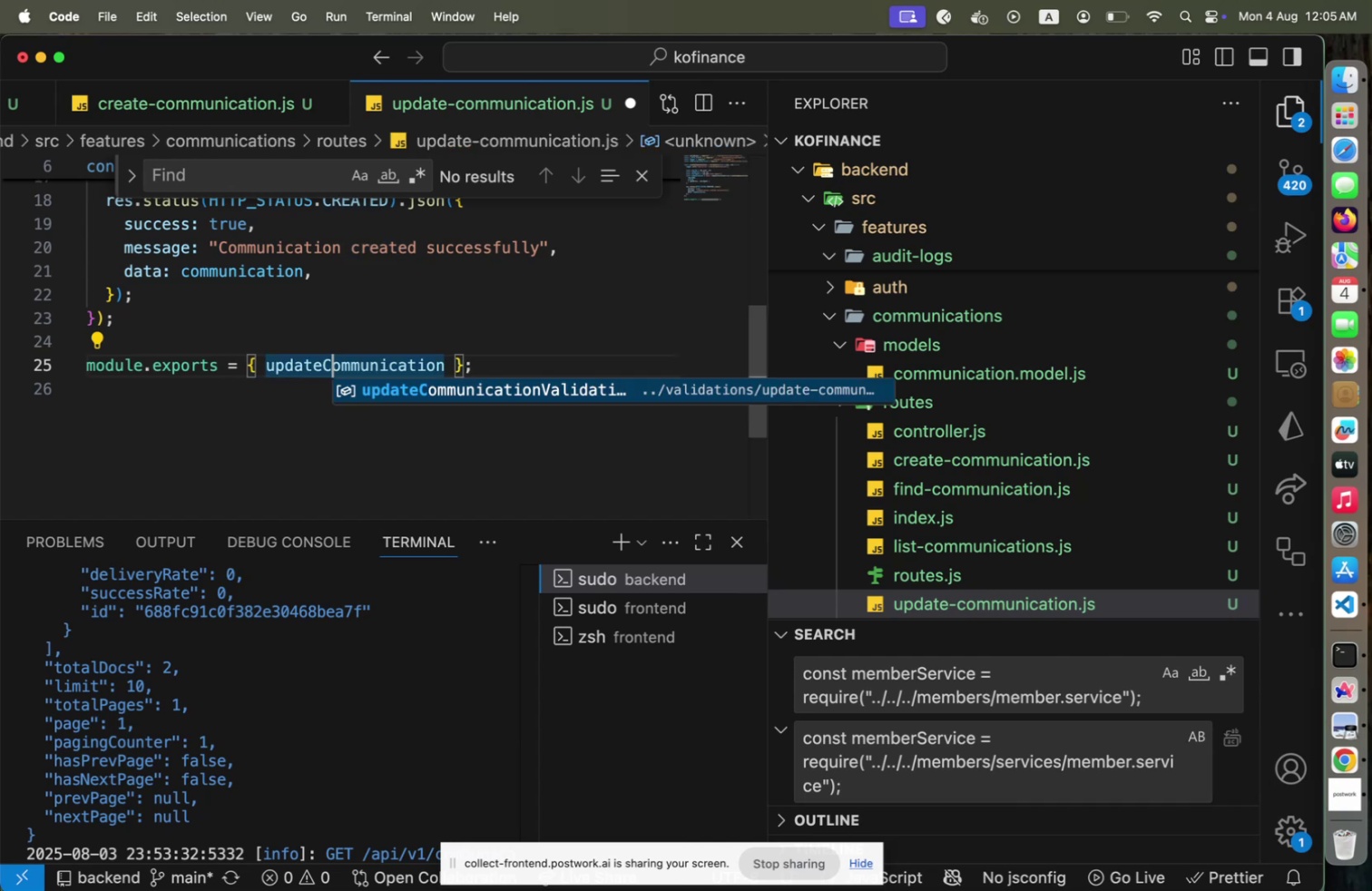 
hold_key(key=ArrowUp, duration=0.76)
 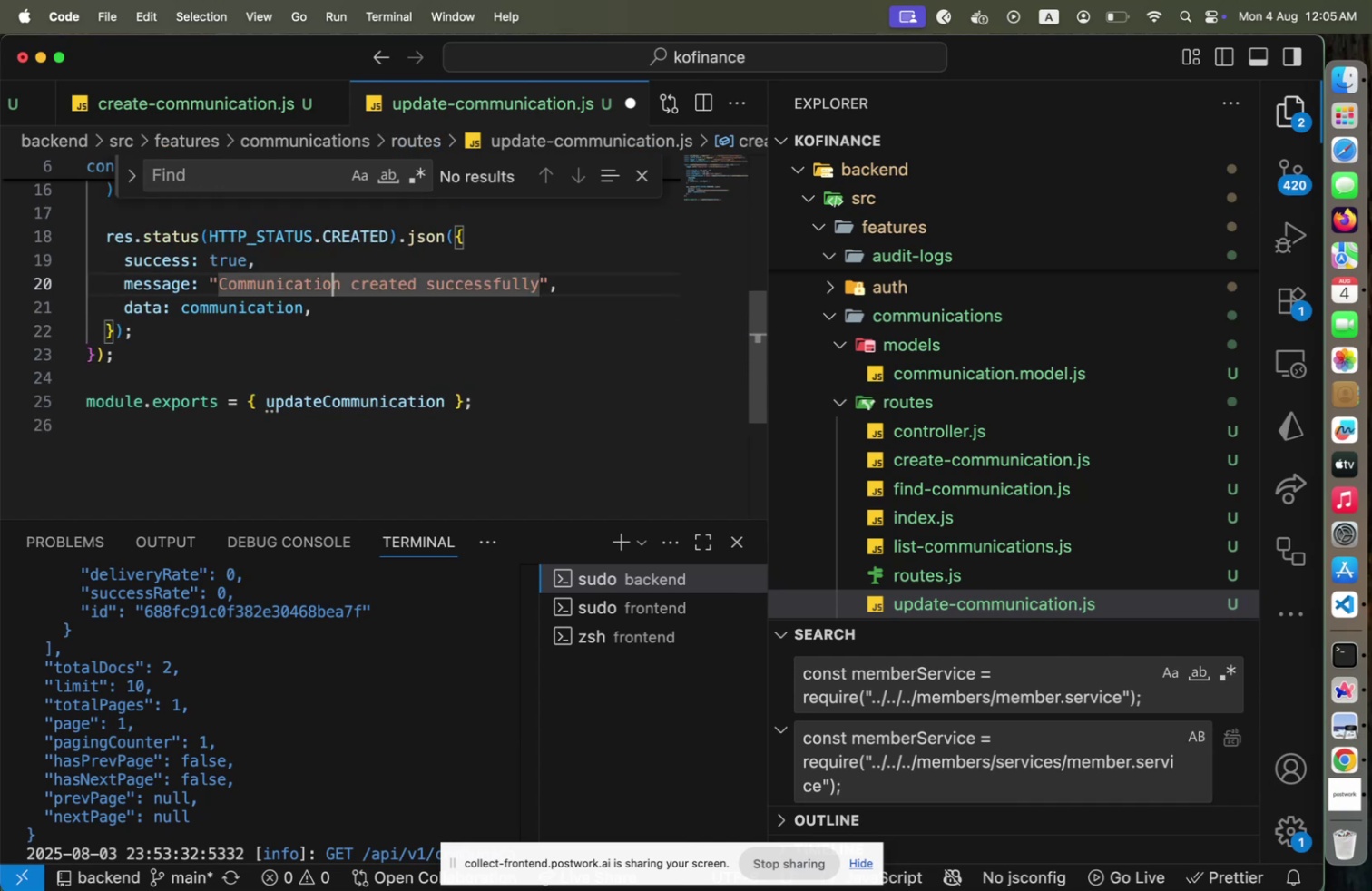 
key(ArrowRight)
 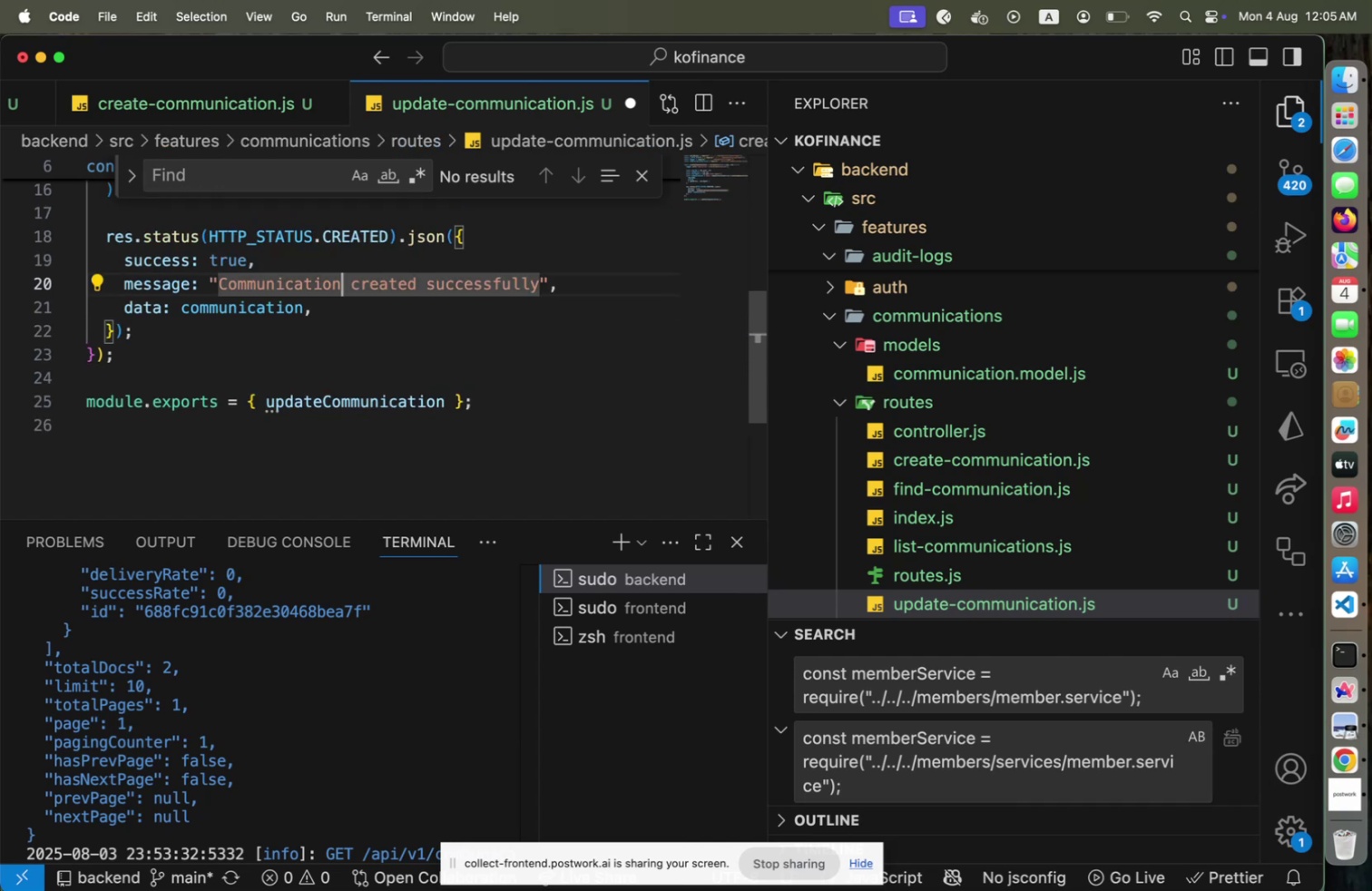 
key(ArrowRight)
 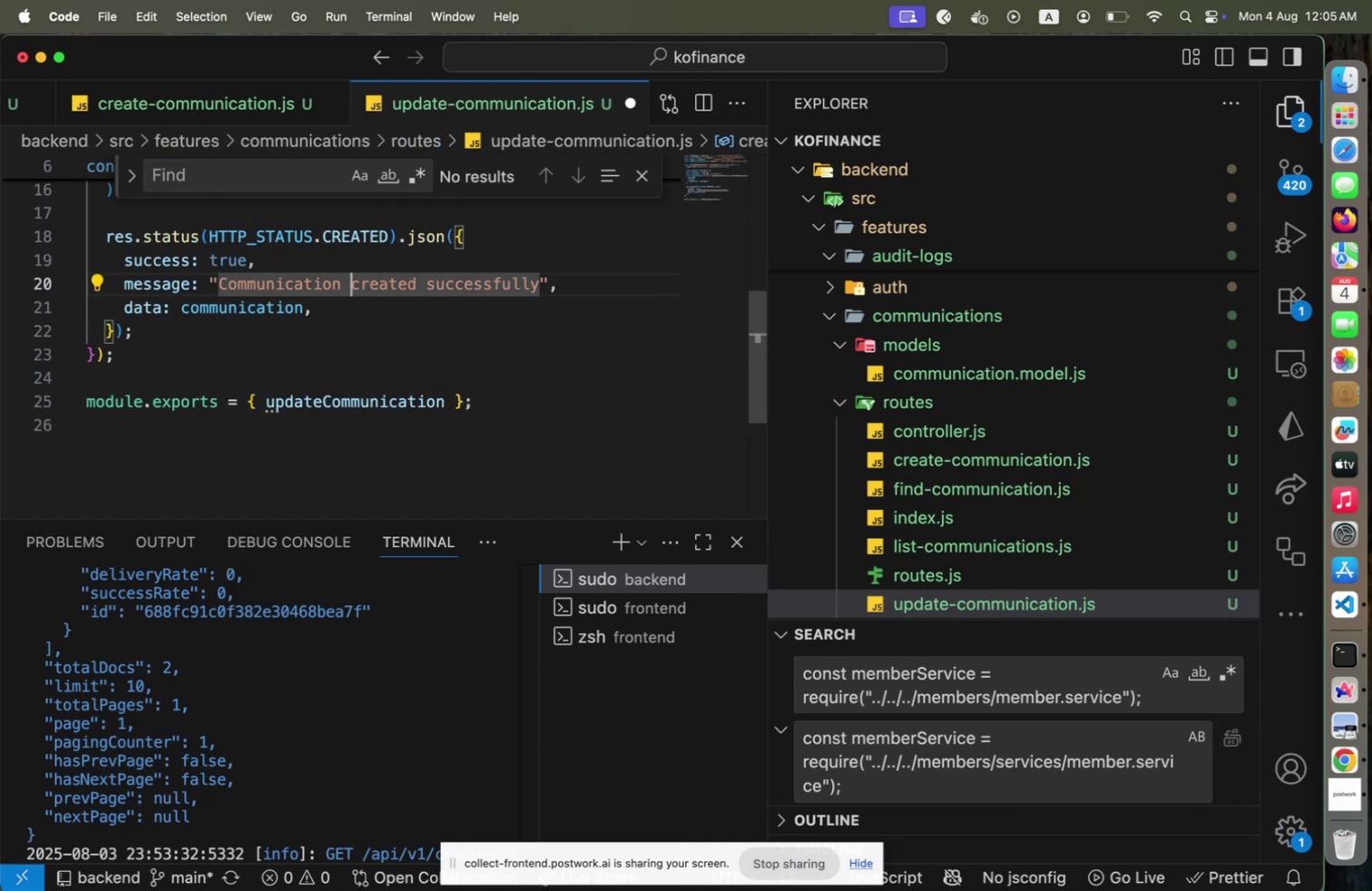 
key(Shift+ArrowRight)
 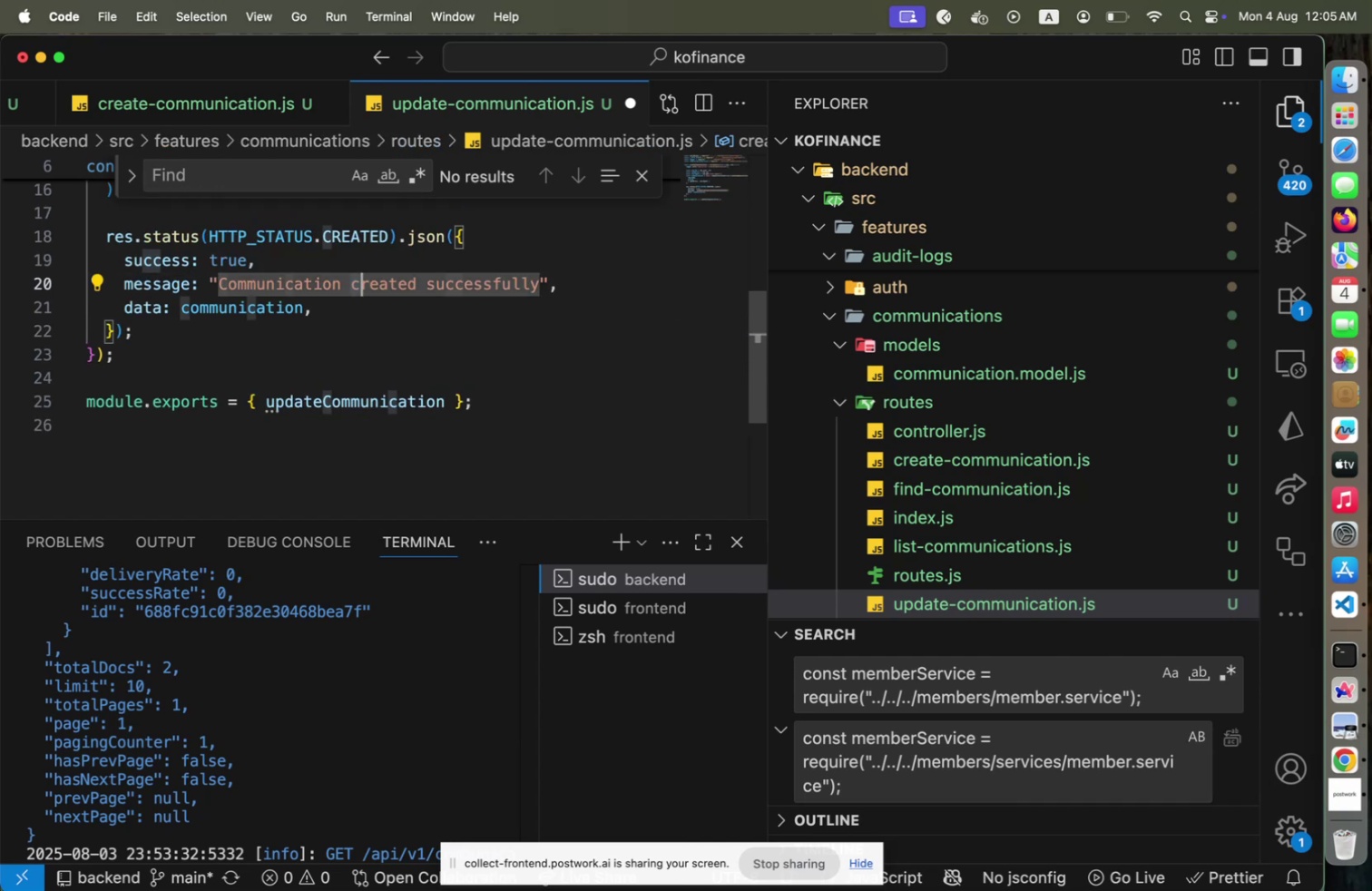 
key(Shift+ArrowRight)
 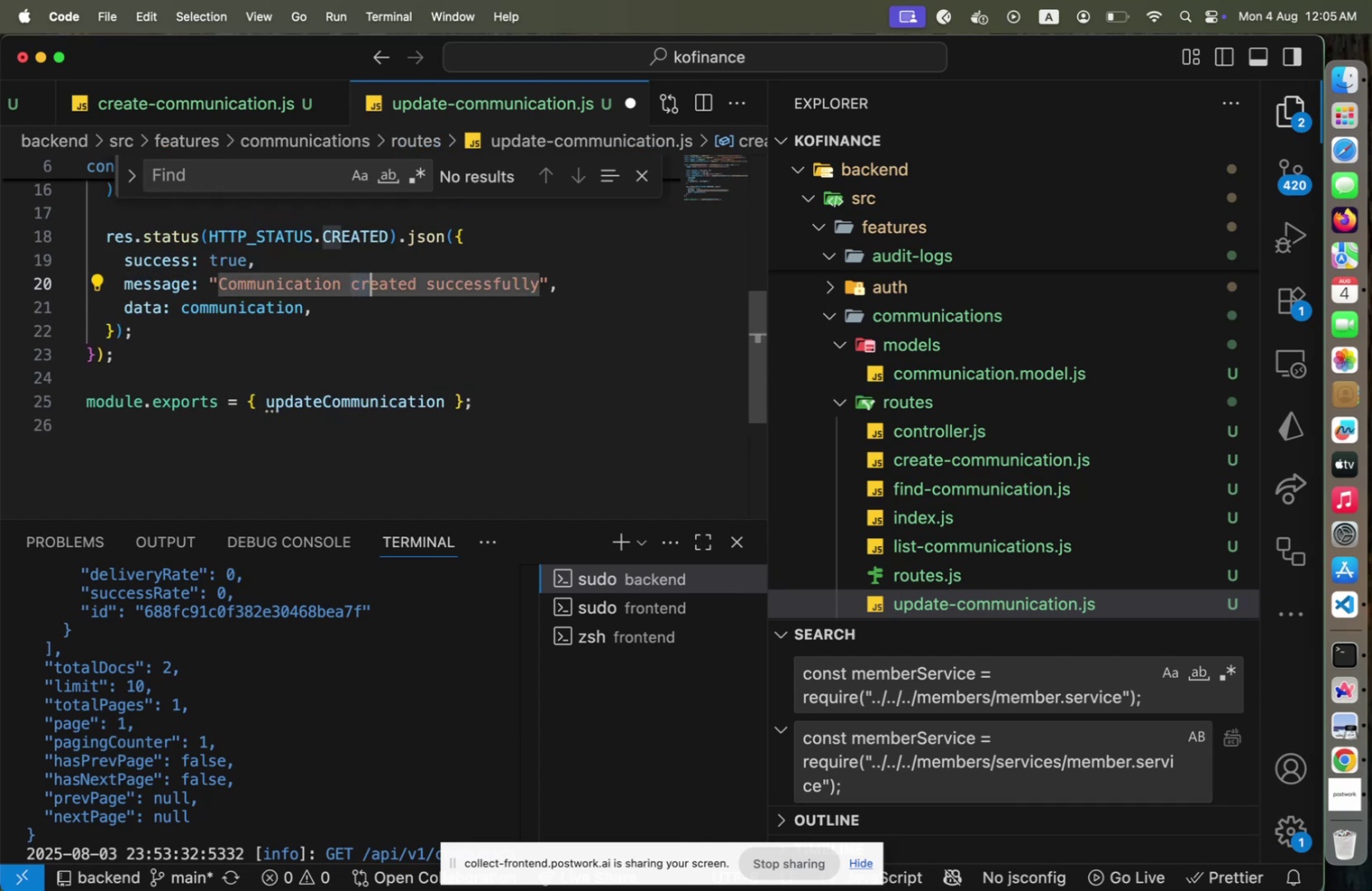 
key(Shift+ArrowRight)
 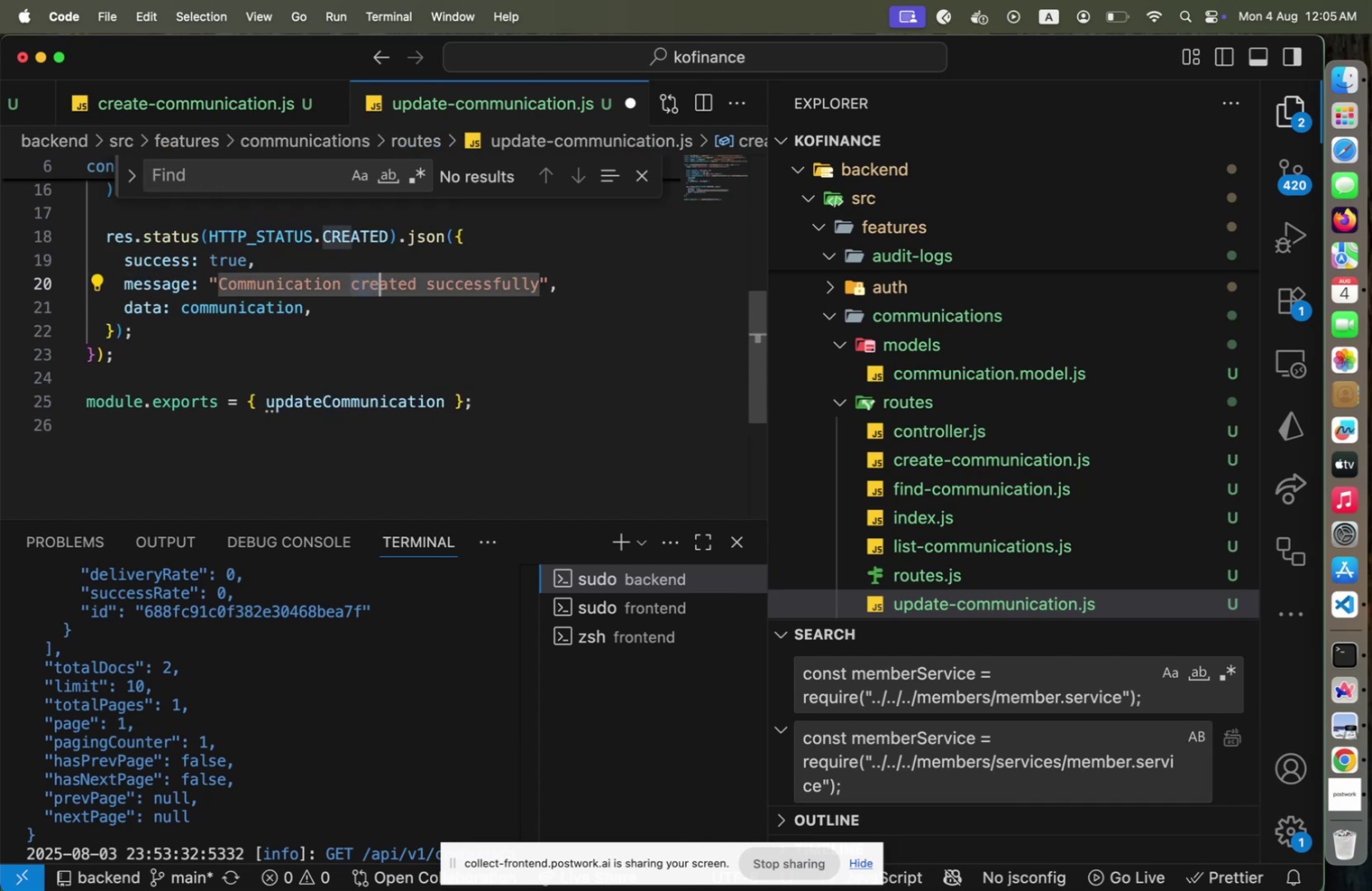 
key(Shift+ArrowRight)
 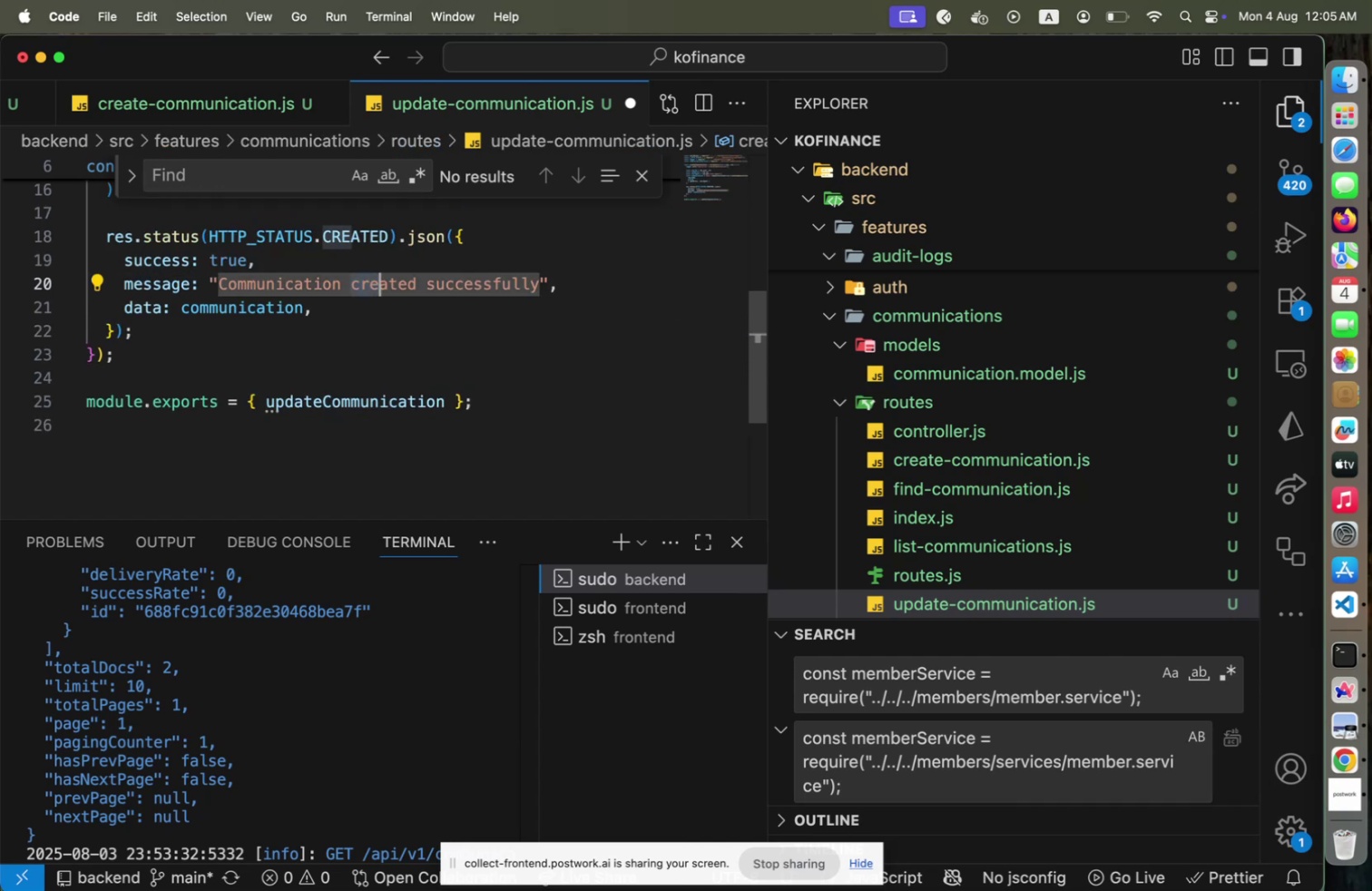 
key(Shift+ArrowRight)
 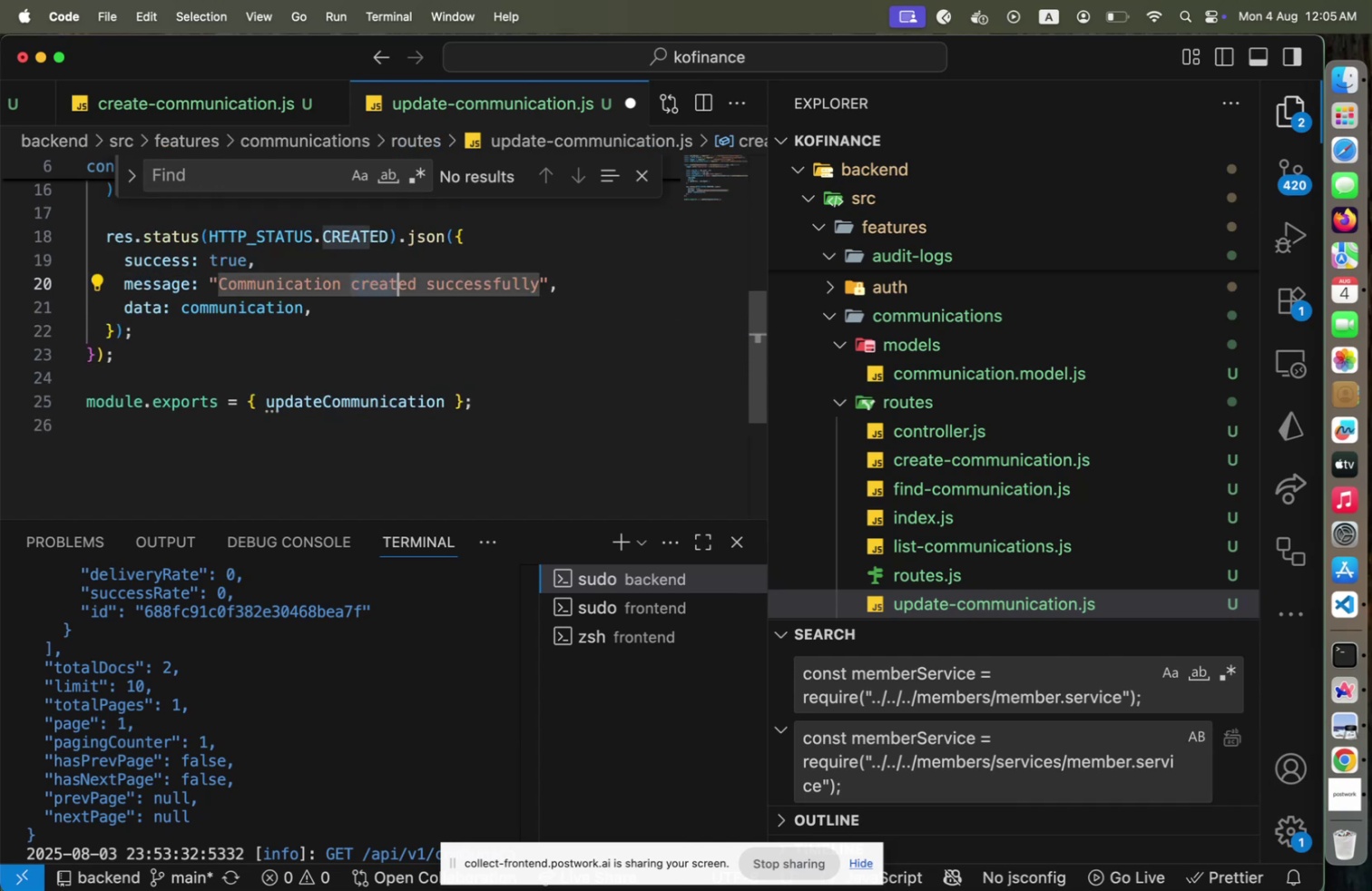 
key(Shift+ArrowRight)
 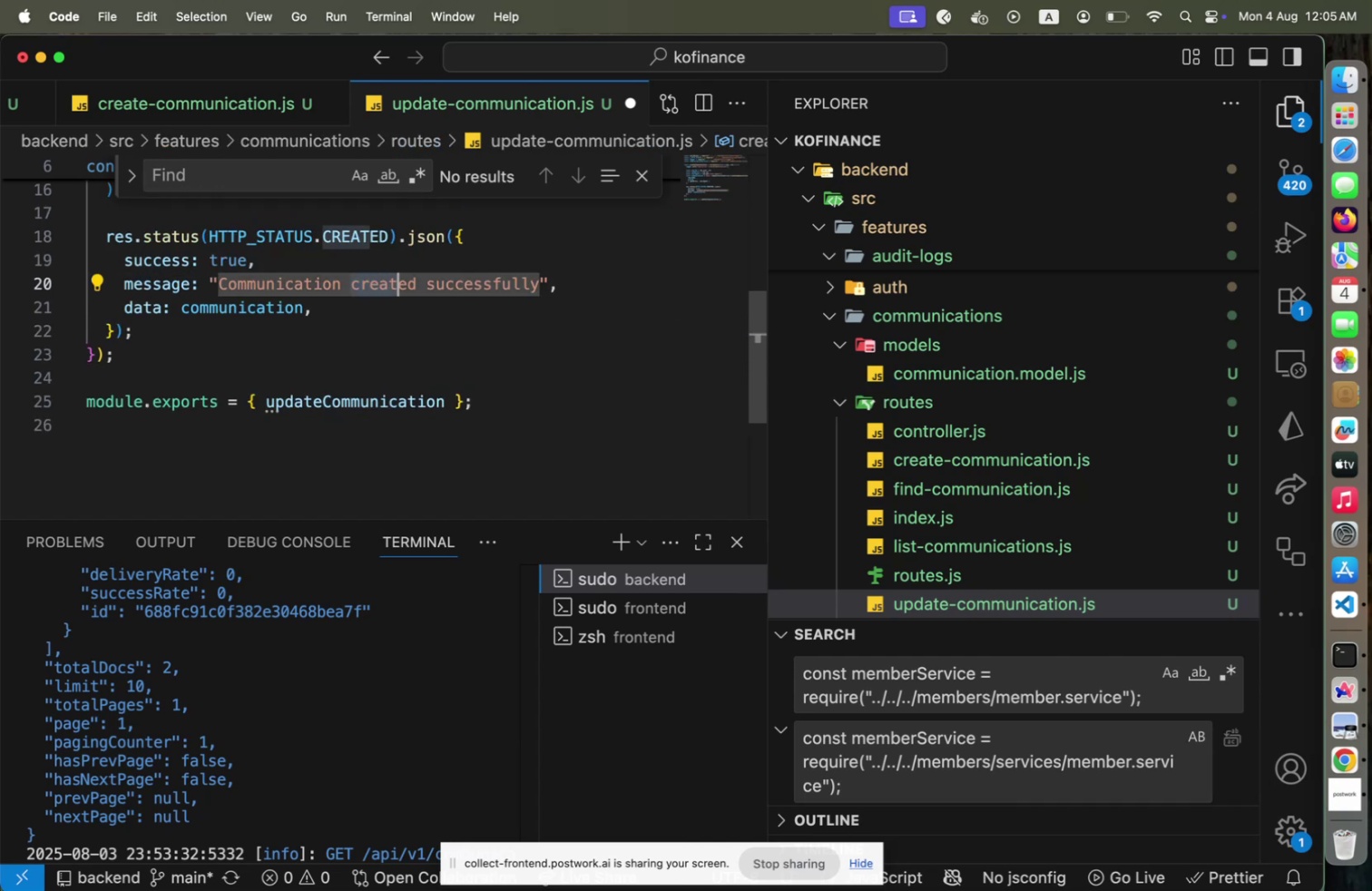 
key(Shift+ArrowRight)
 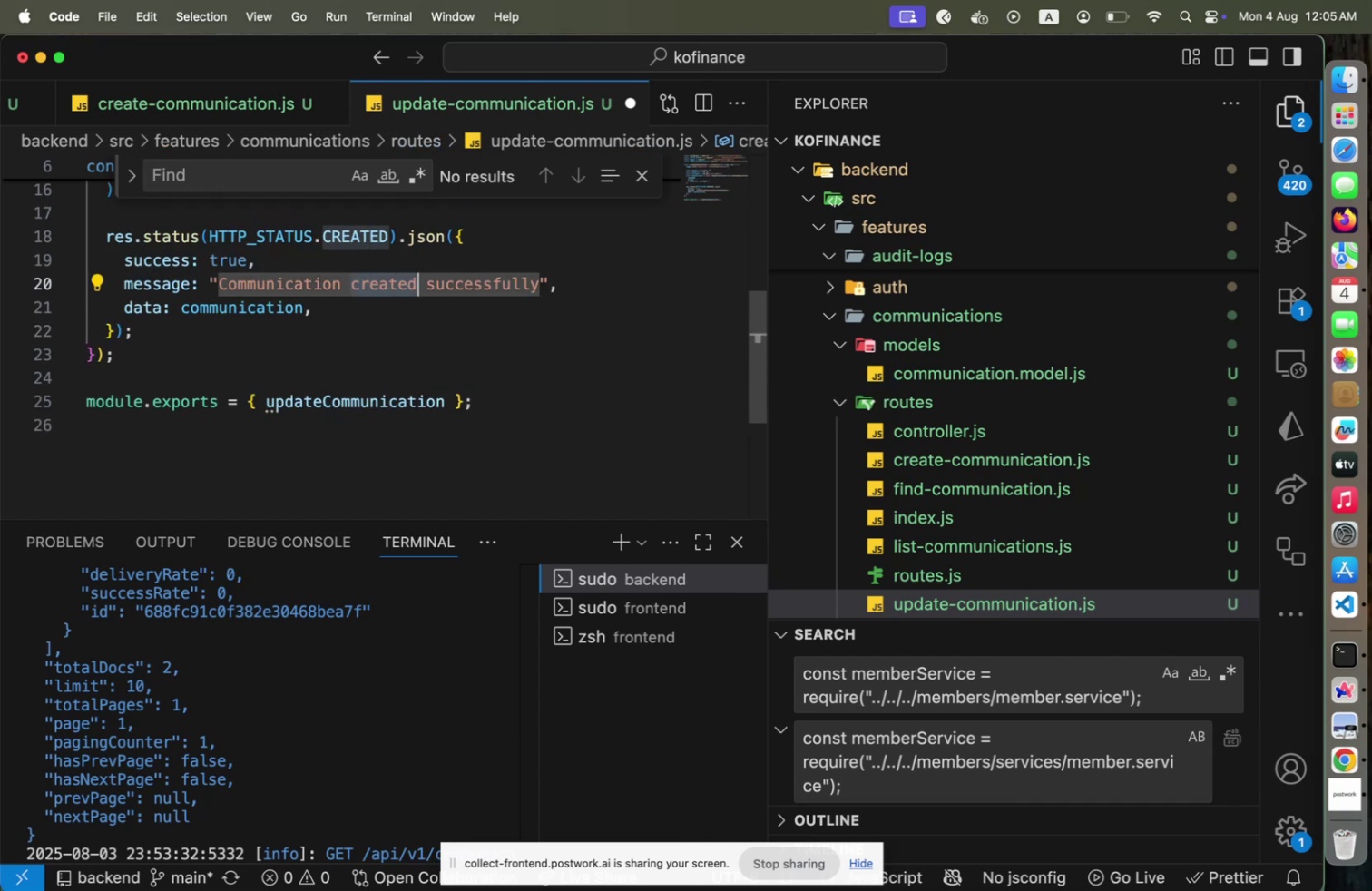 
type(updated)
 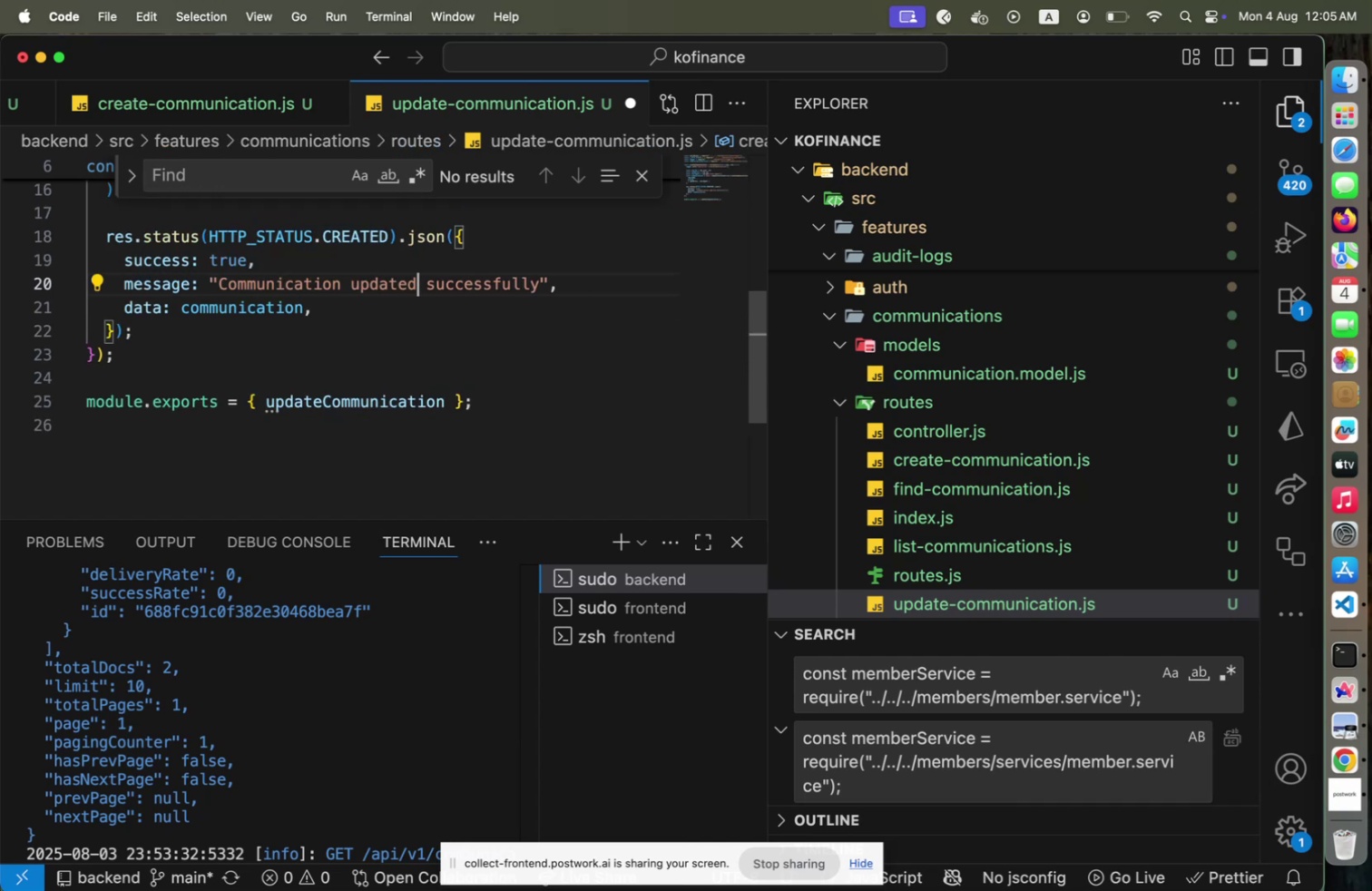 
key(ArrowRight)
 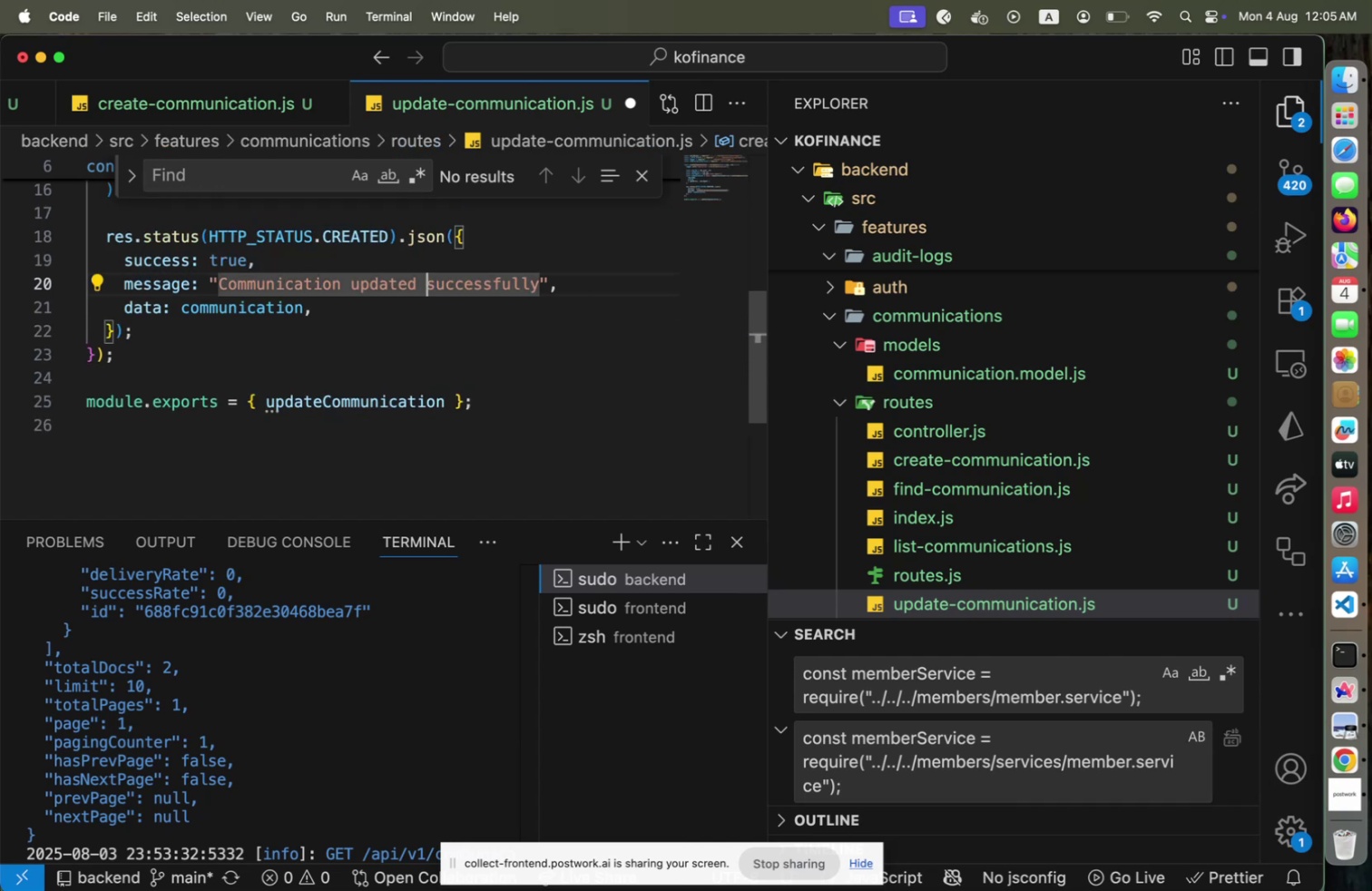 
hold_key(key=ArrowUp, duration=0.36)
 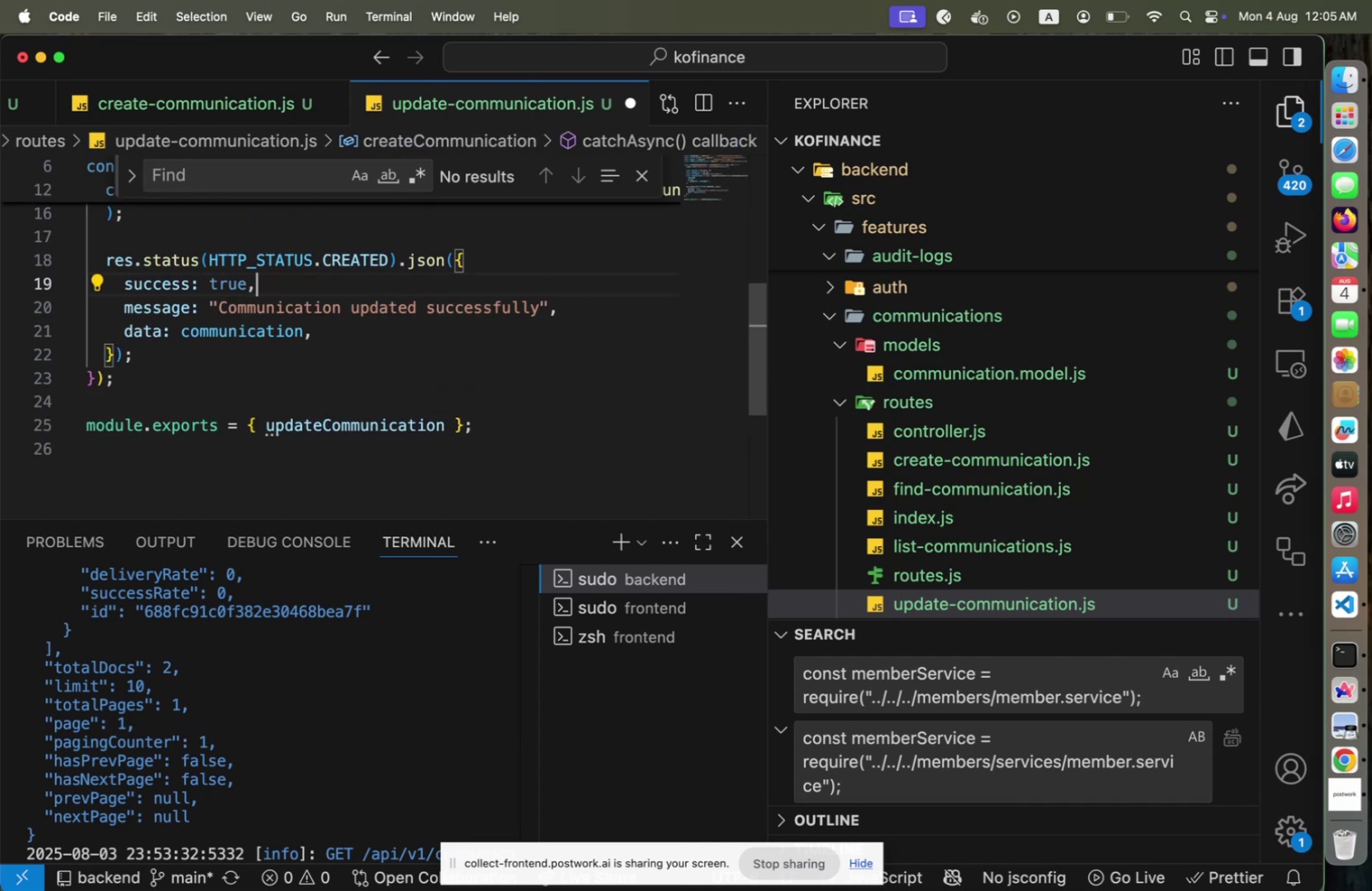 
key(ArrowLeft)
 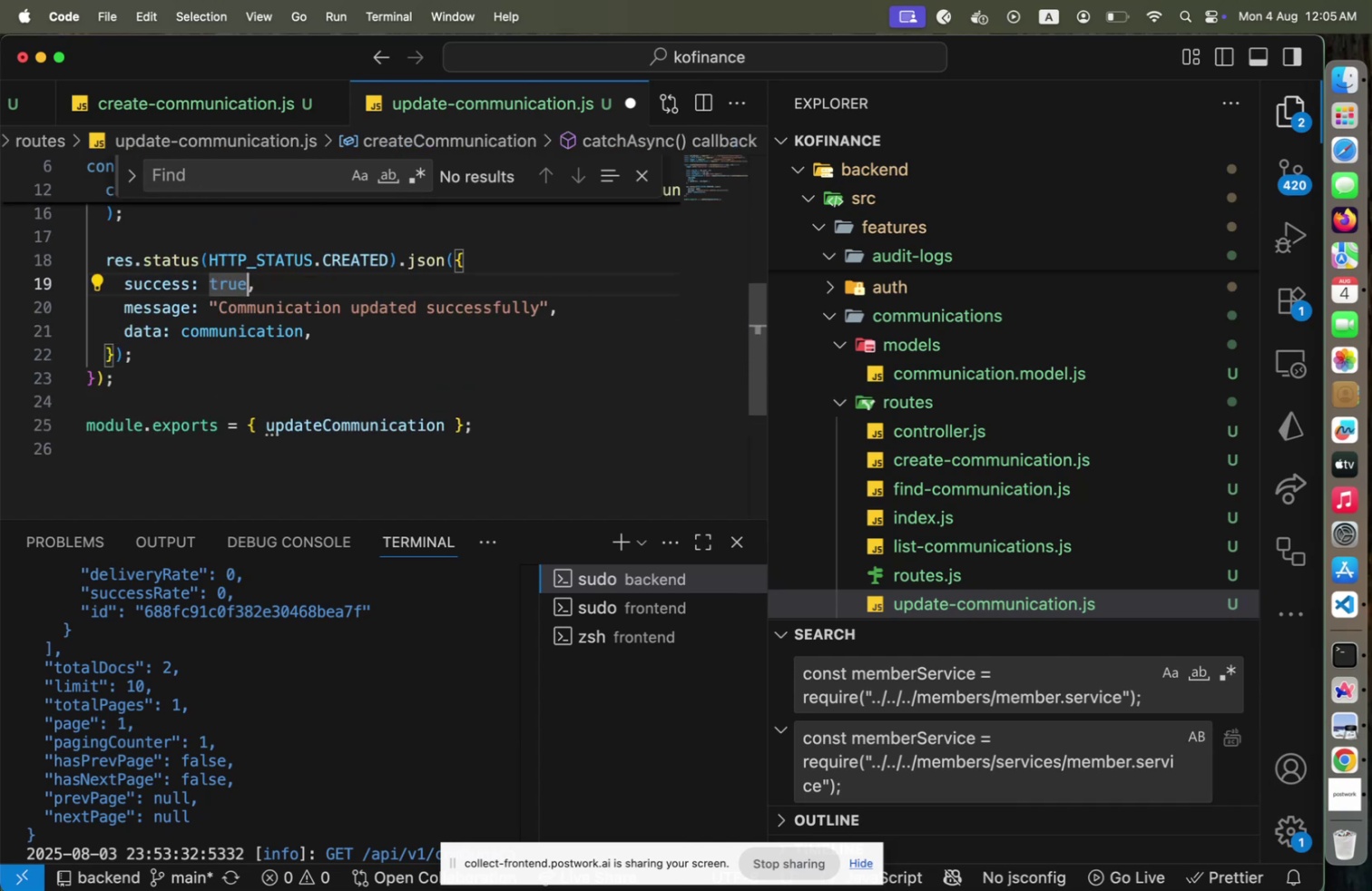 
key(ArrowUp)
 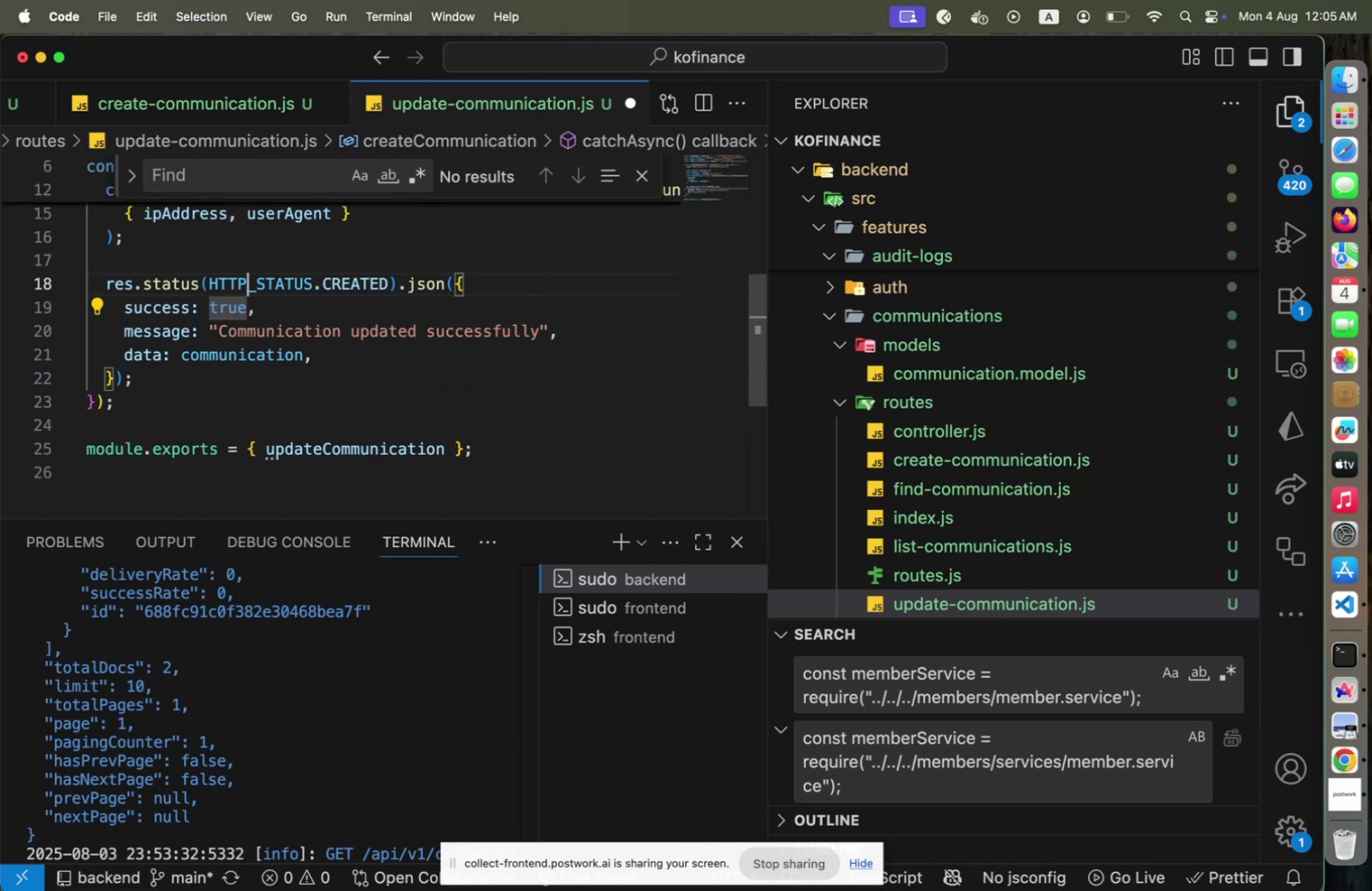 
hold_key(key=ArrowRight, duration=0.92)
 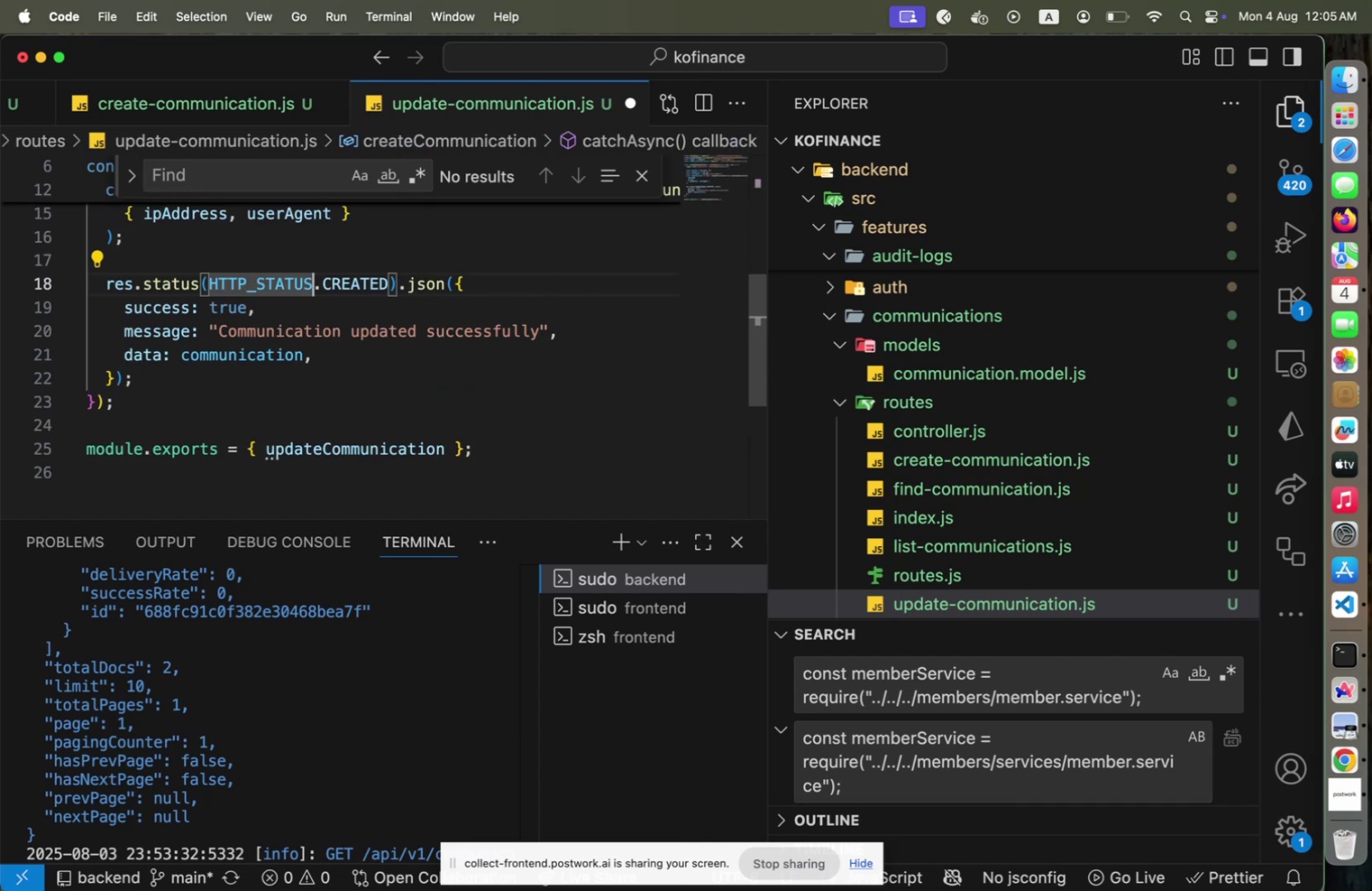 
key(ArrowRight)
 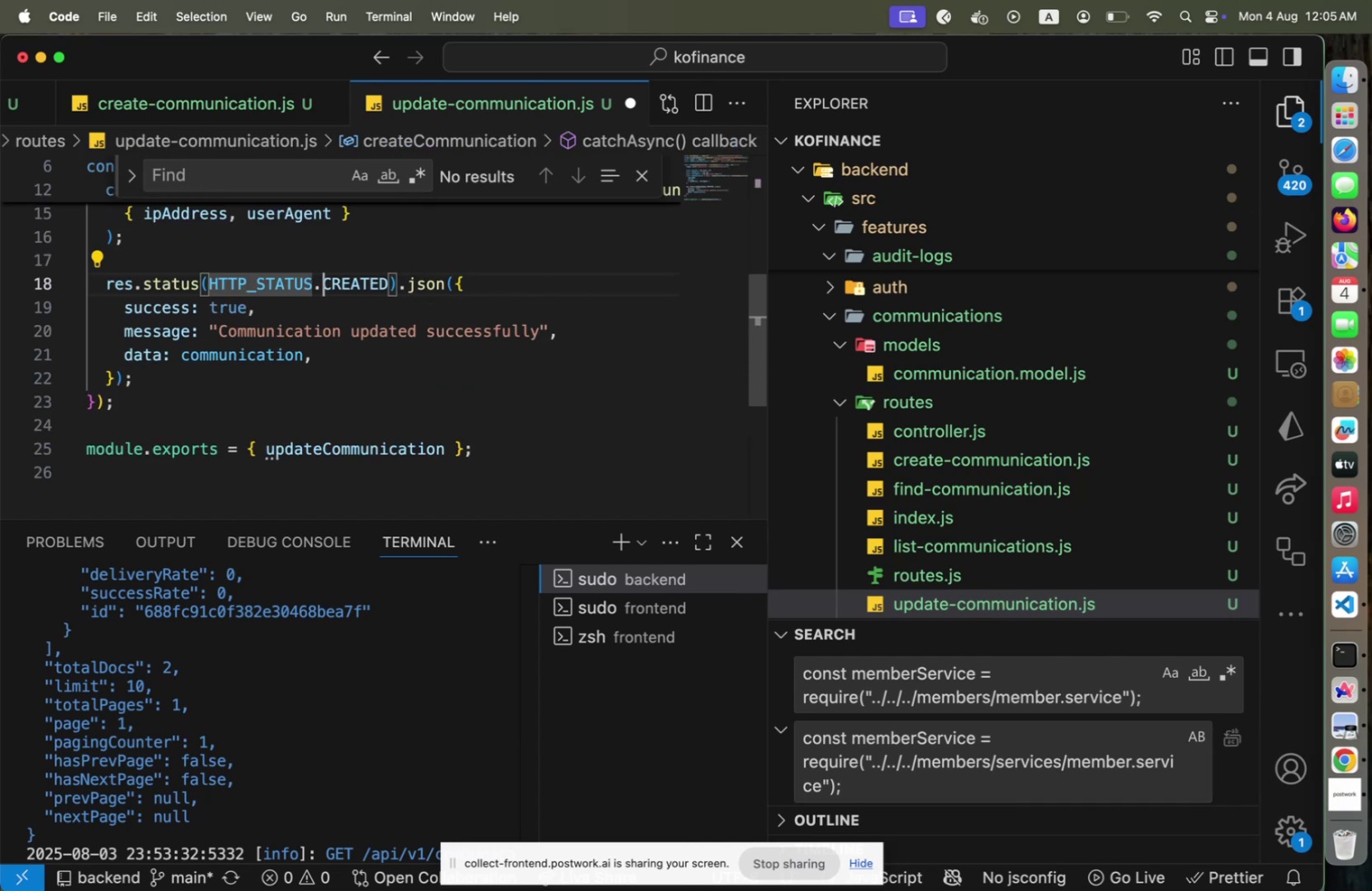 
hold_key(key=ArrowRight, duration=0.89)
 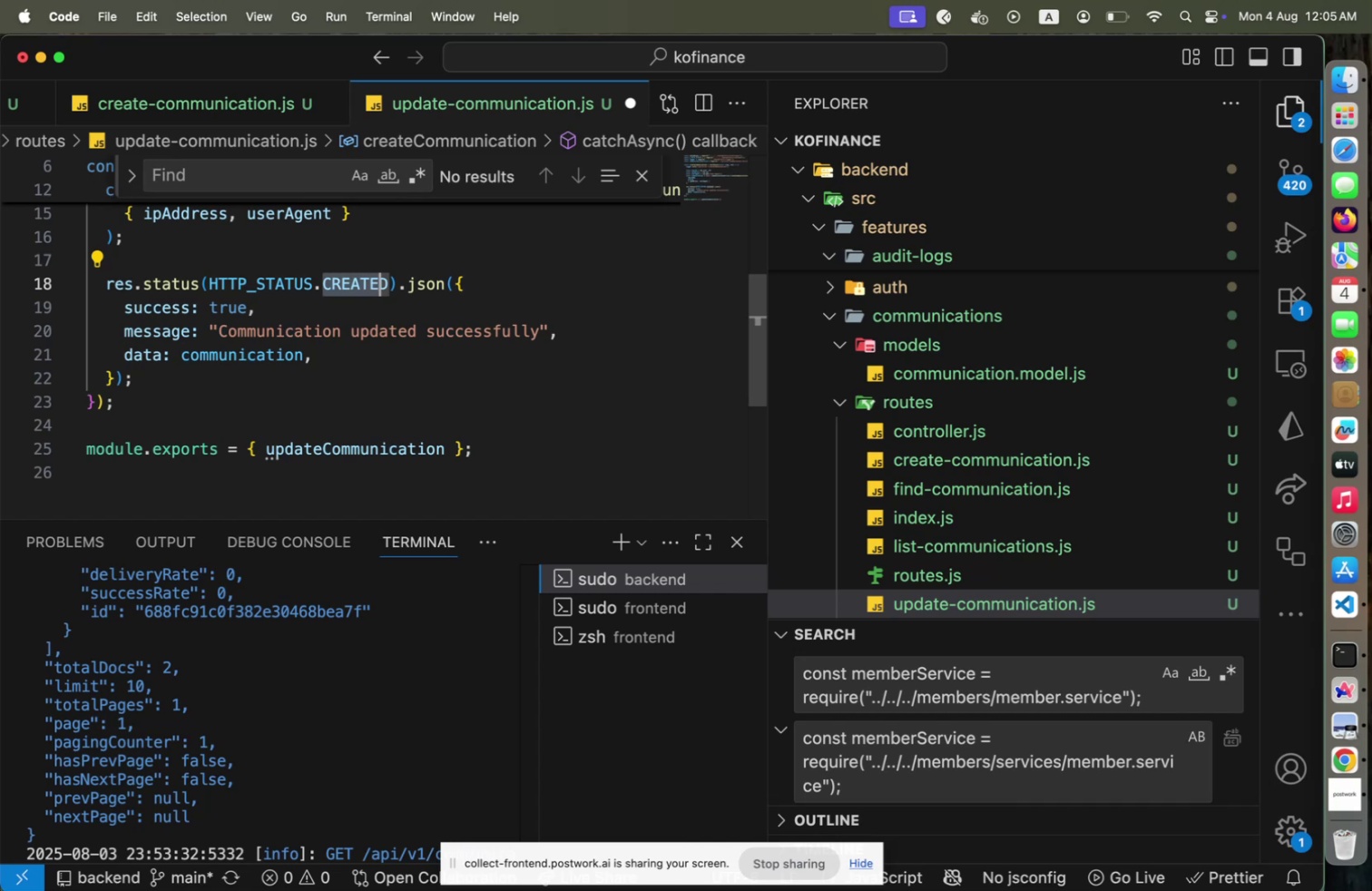 
key(Shift+ArrowRight)
 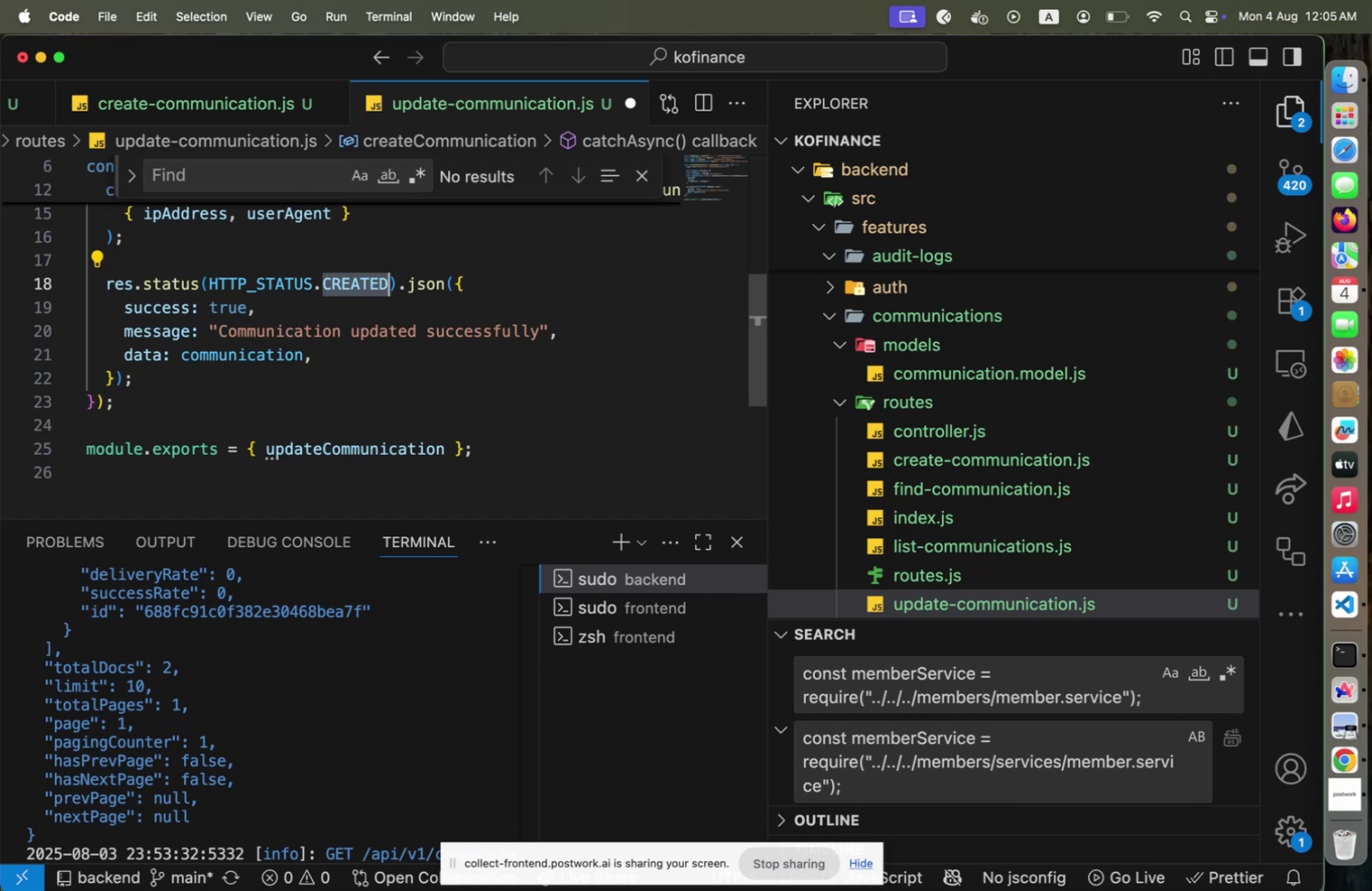 
key(Backspace)
type(OK)
 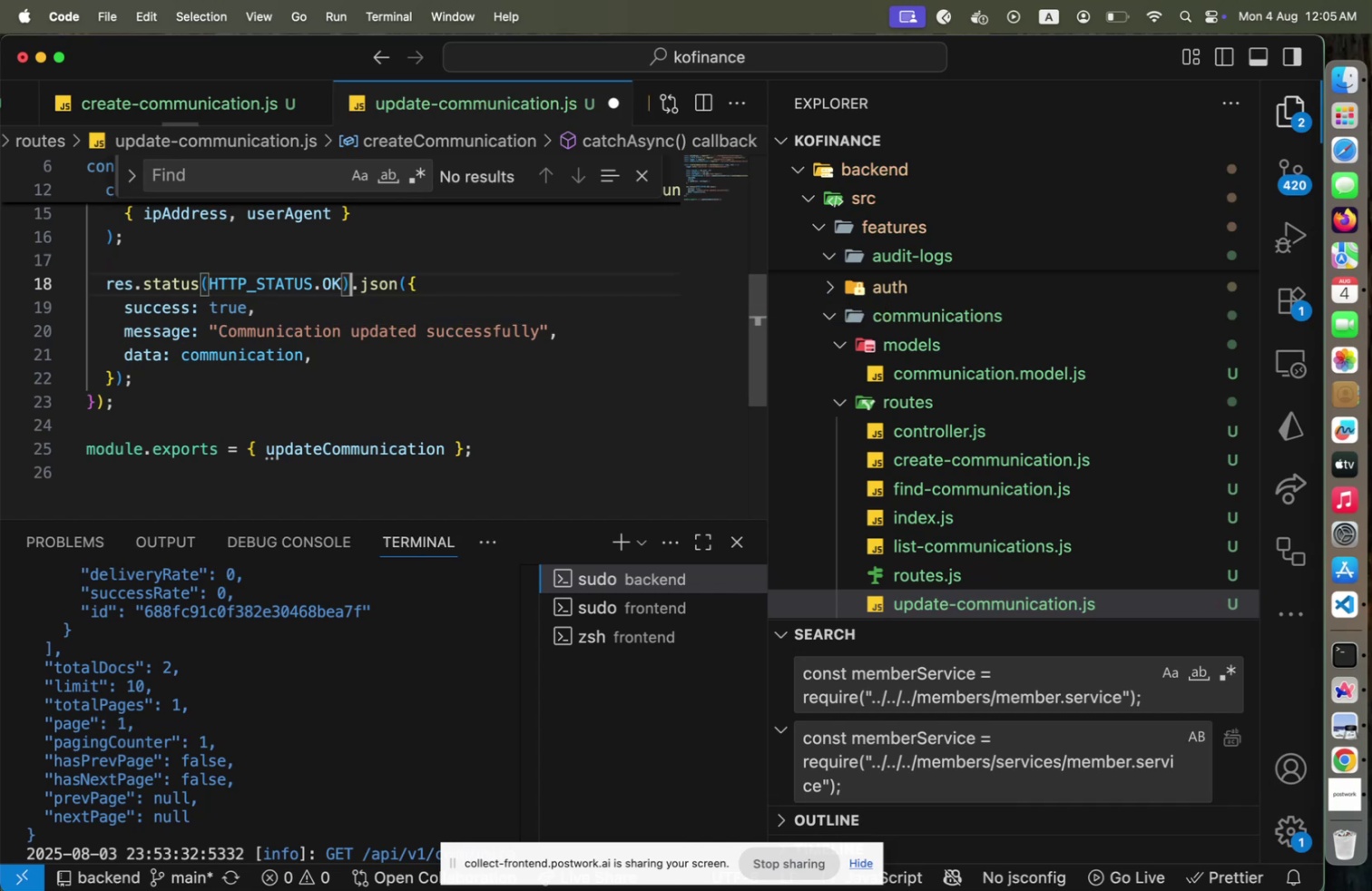 
 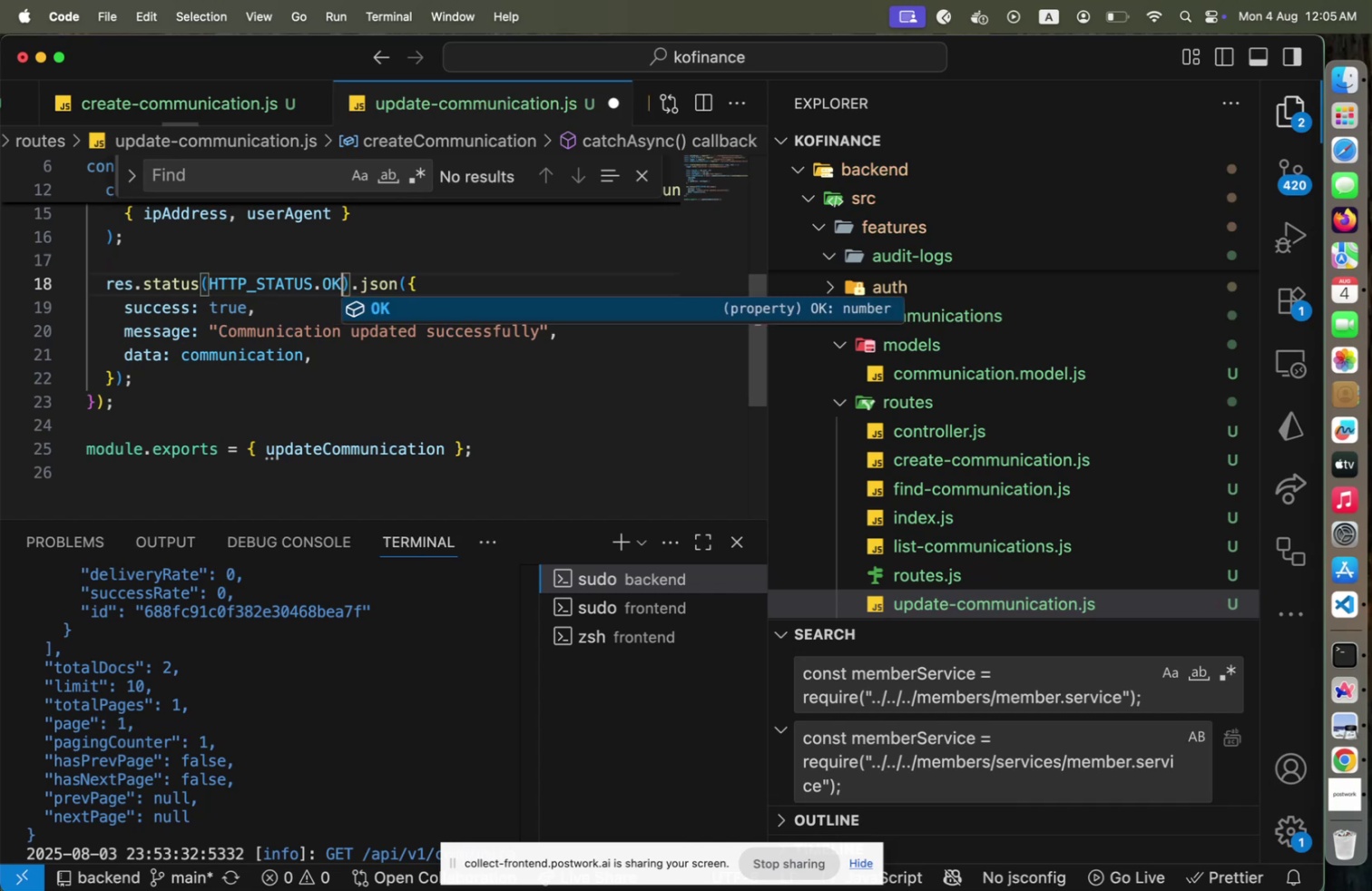 
key(ArrowRight)
 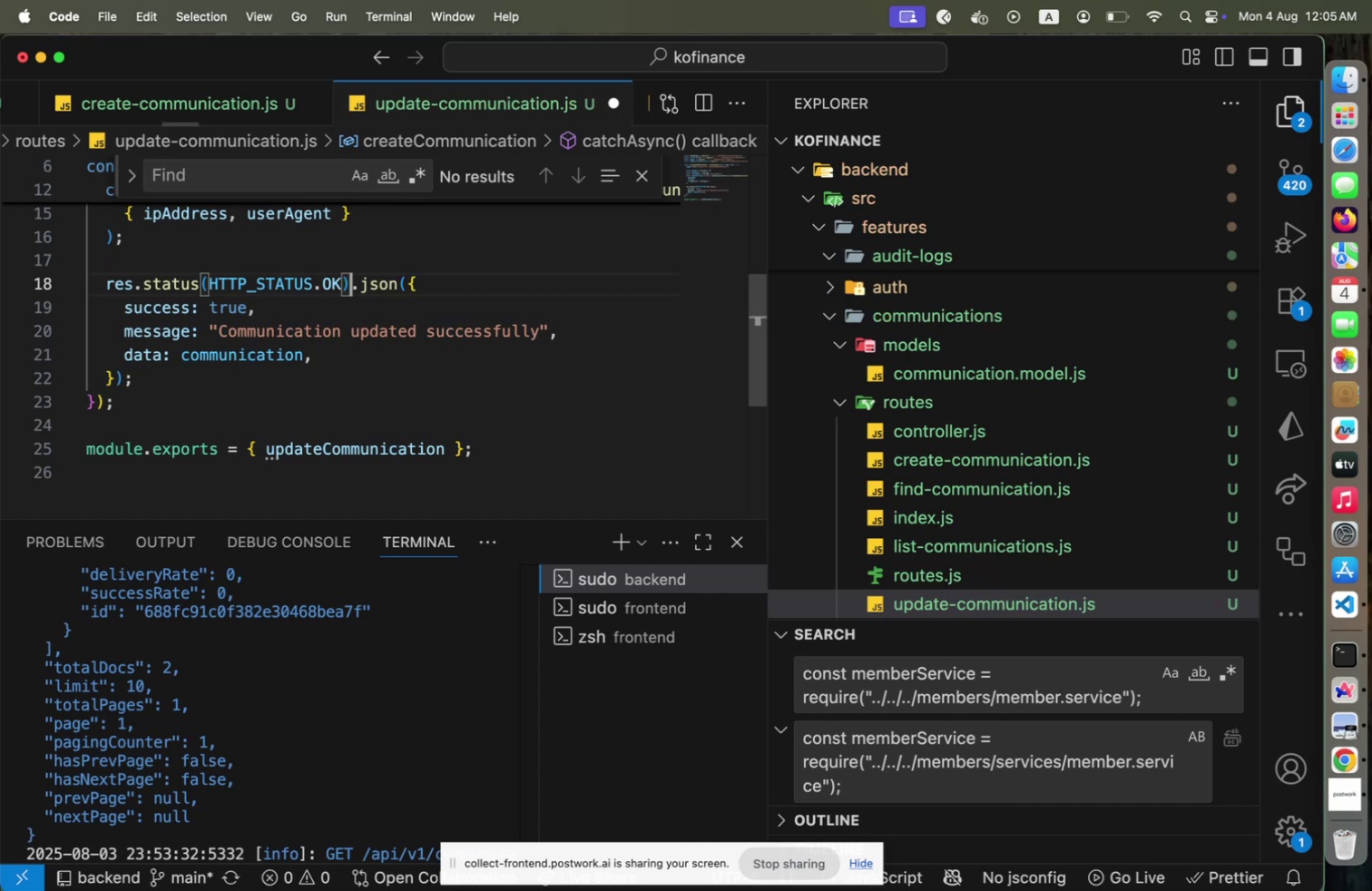 
hold_key(key=ArrowUp, duration=0.38)
 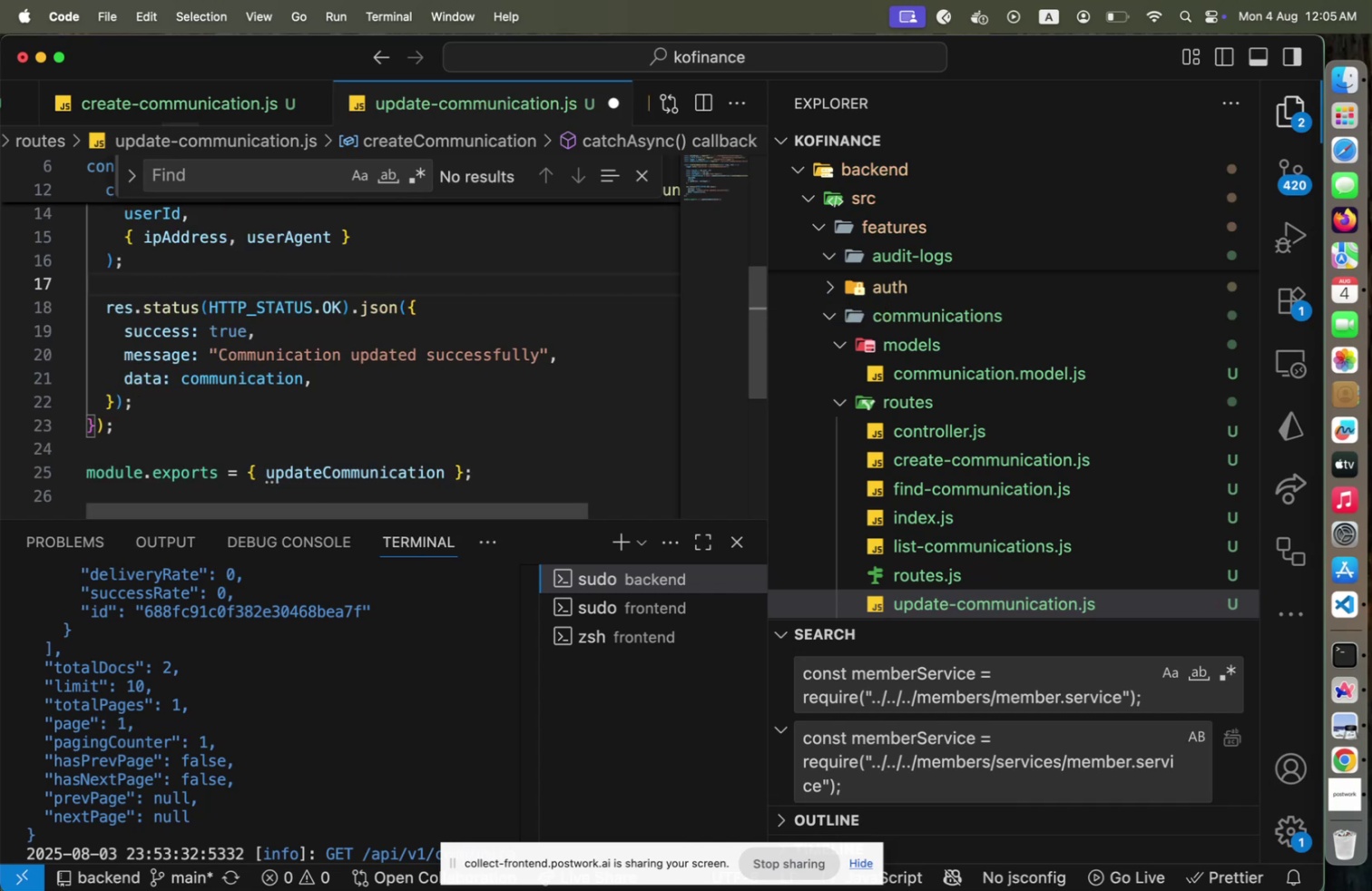 
hold_key(key=ArrowUp, duration=0.96)
 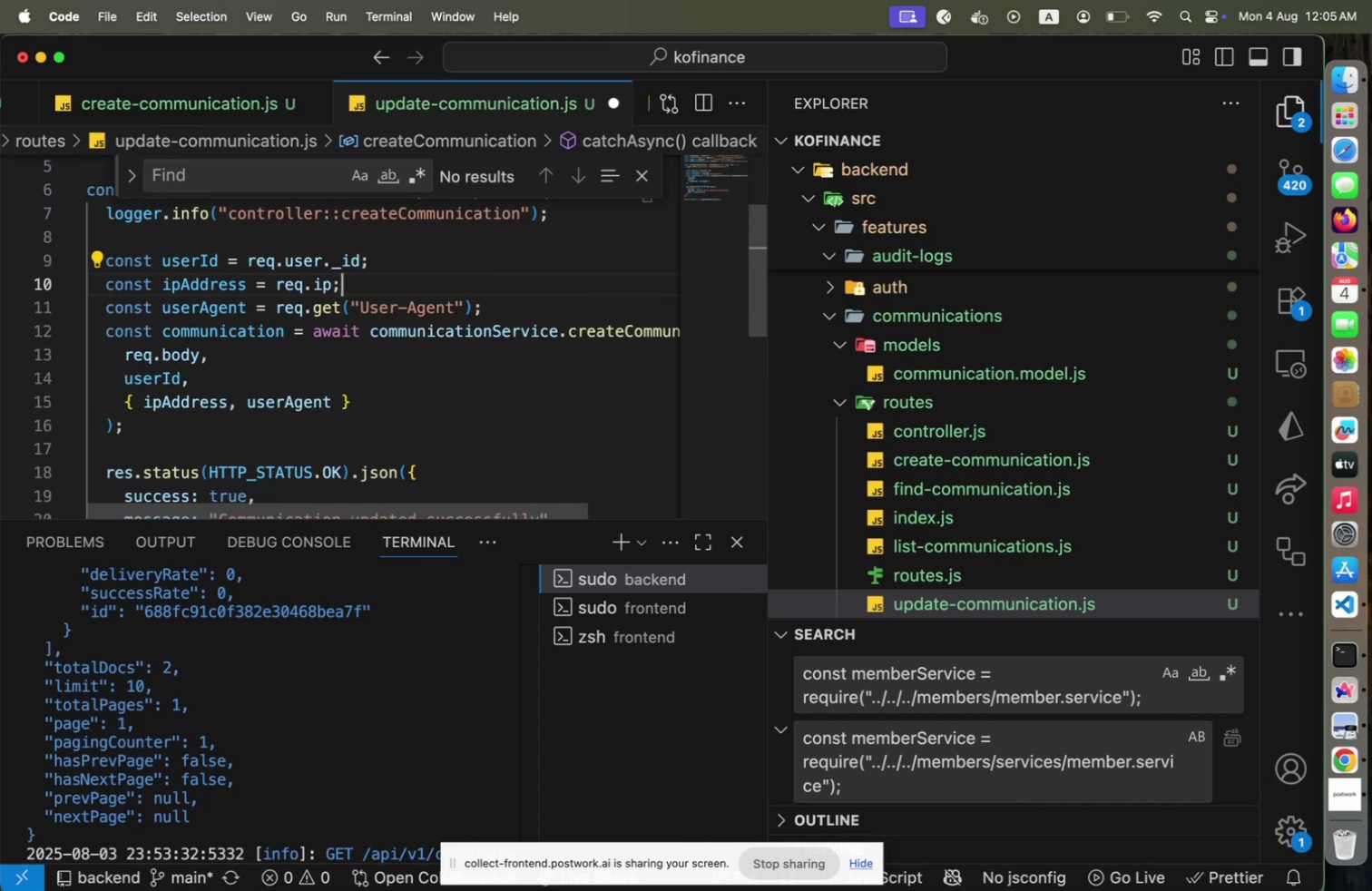 
key(ArrowDown)
 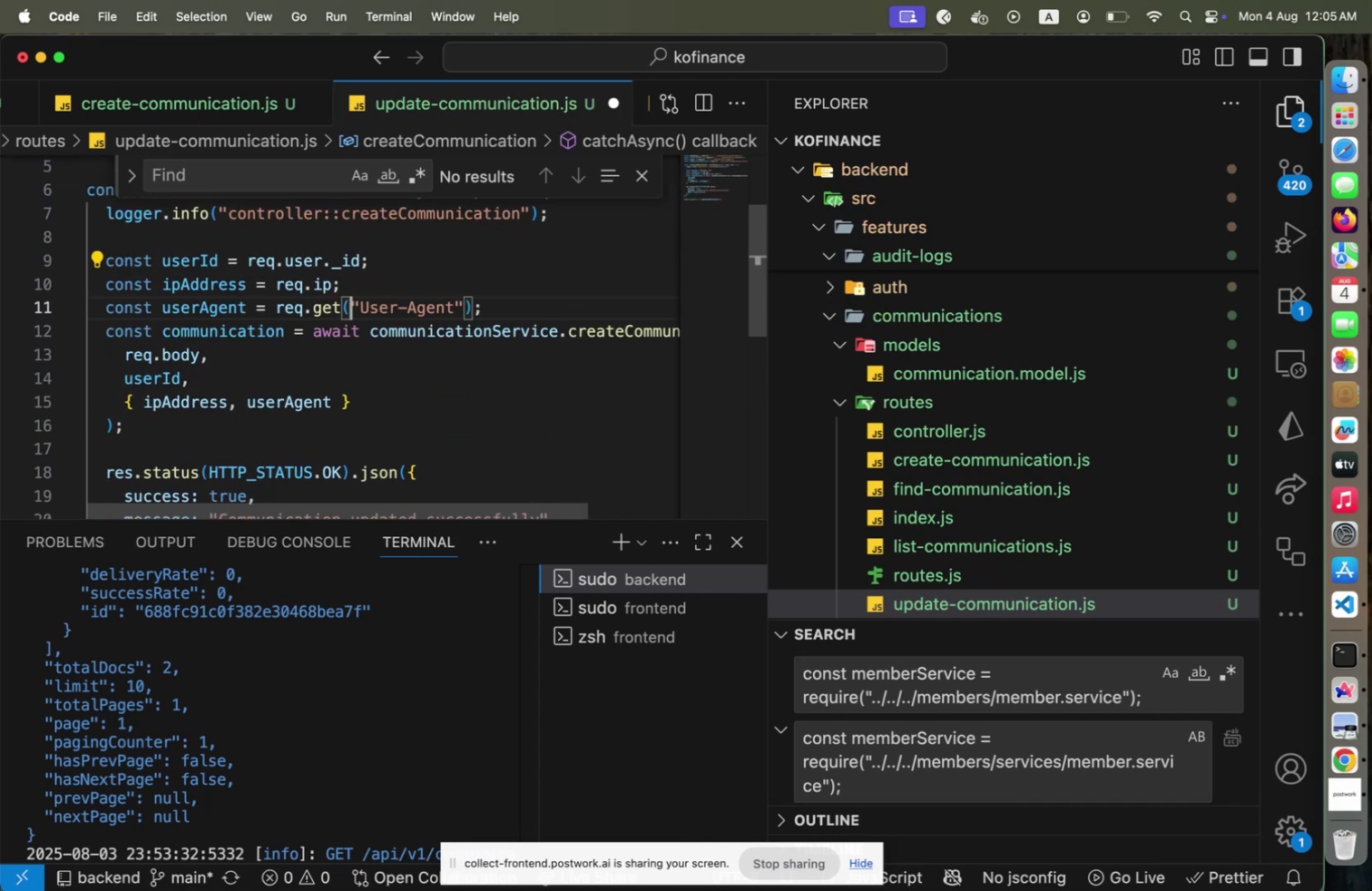 
key(ArrowDown)
 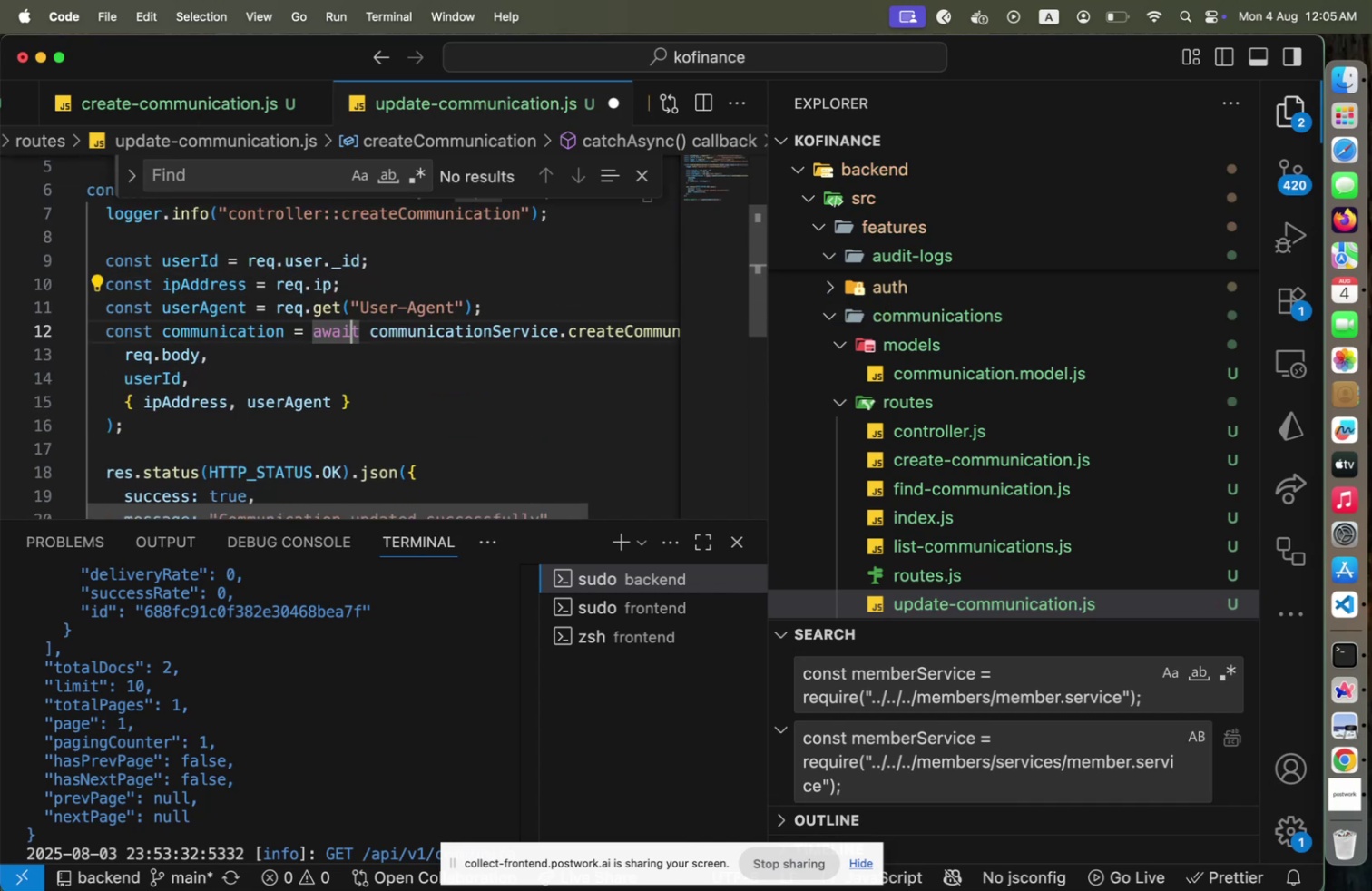 
hold_key(key=ArrowRight, duration=1.51)
 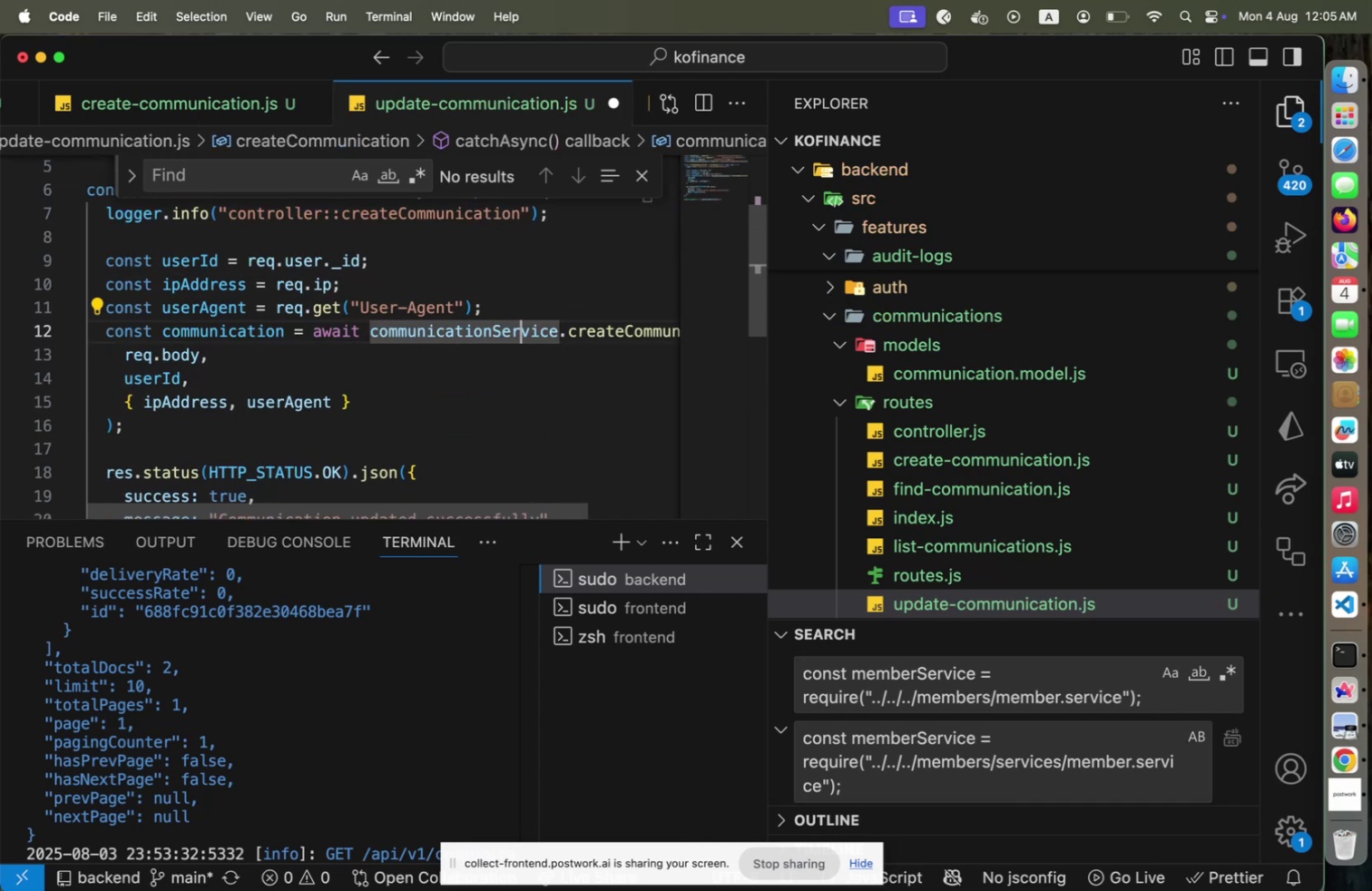 
hold_key(key=ArrowRight, duration=0.74)
 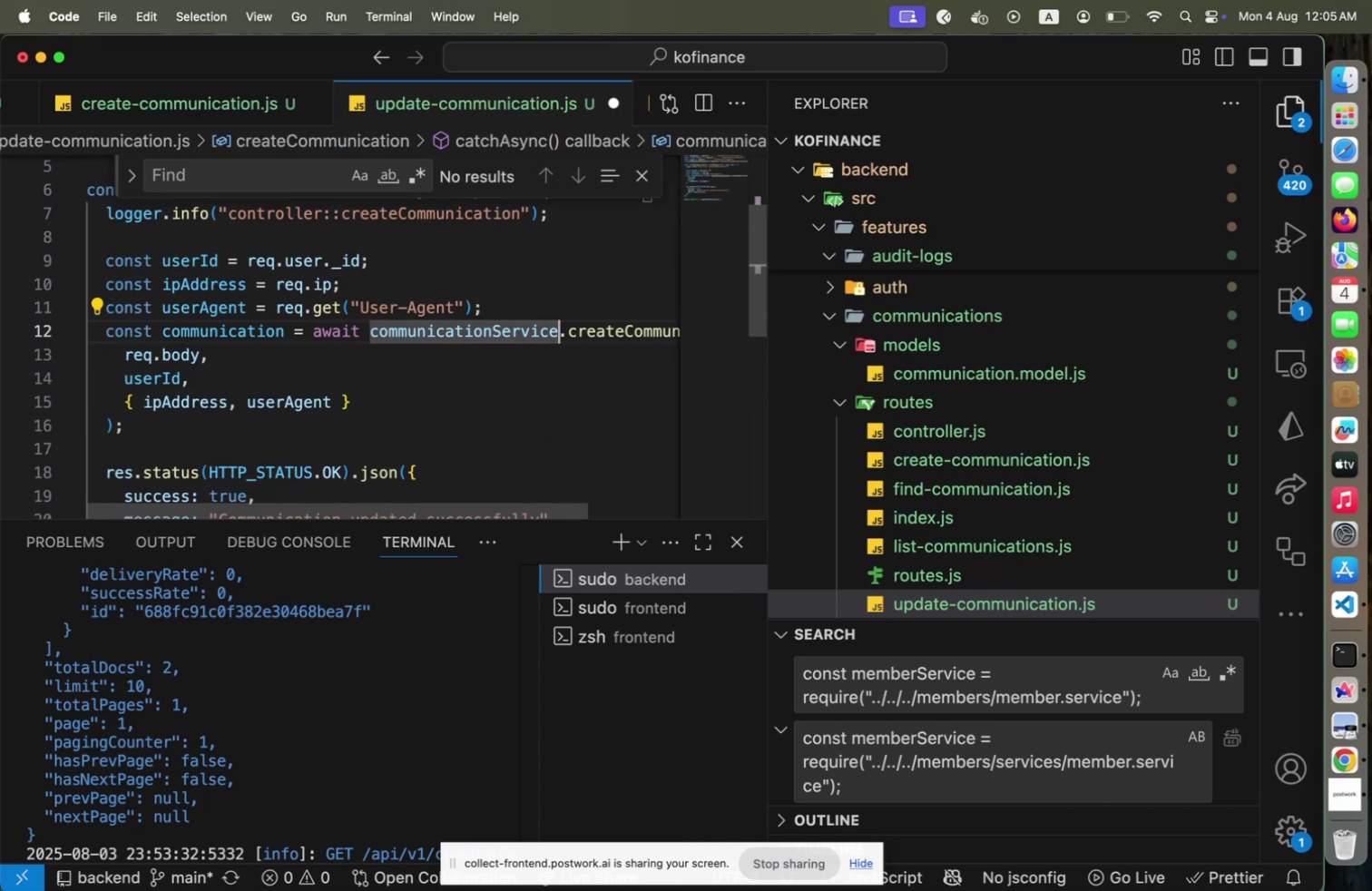 
key(Shift+ShiftLeft)
 